 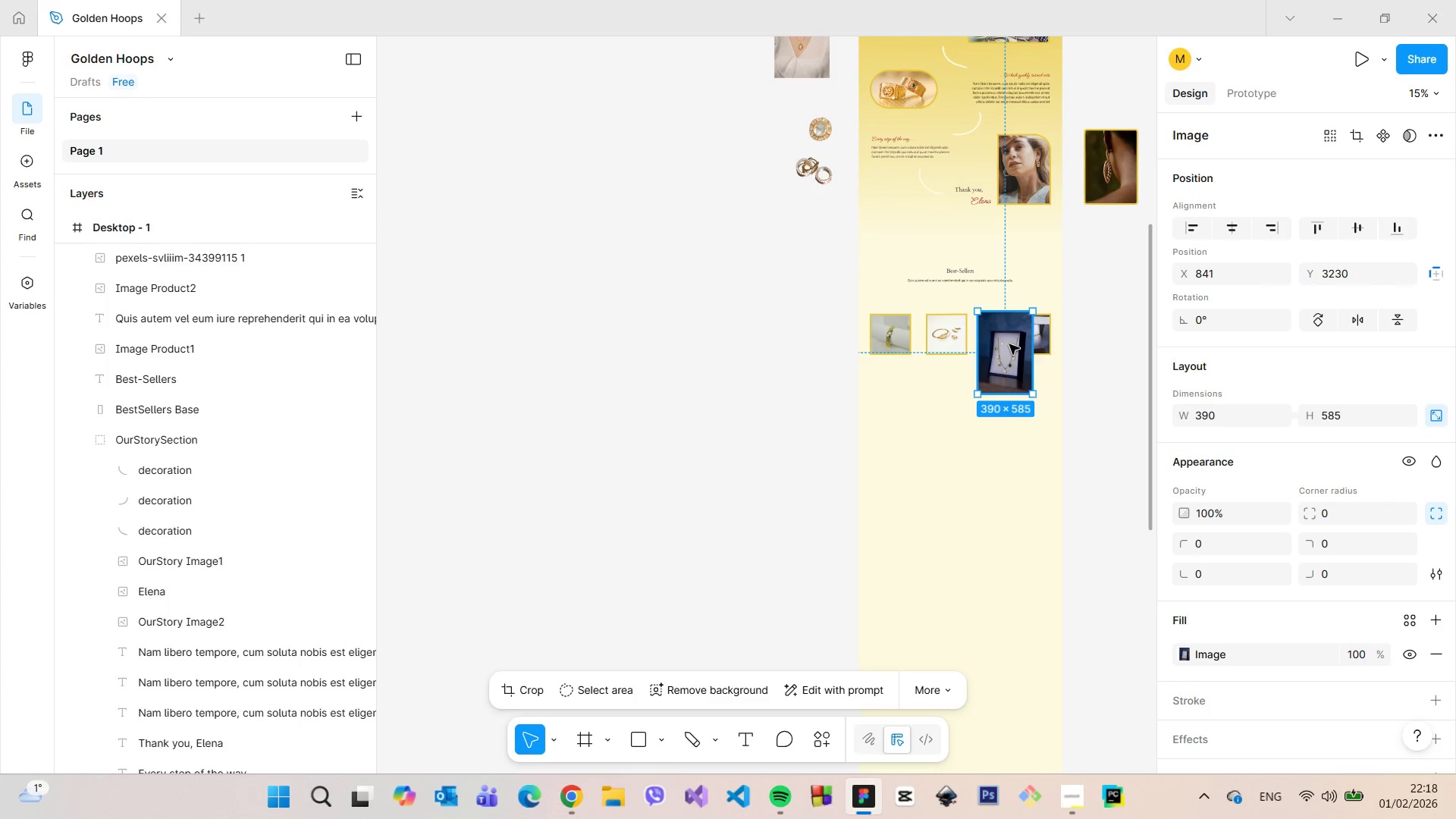 
scroll: coordinate [1009, 344], scroll_direction: up, amount: 9.0
 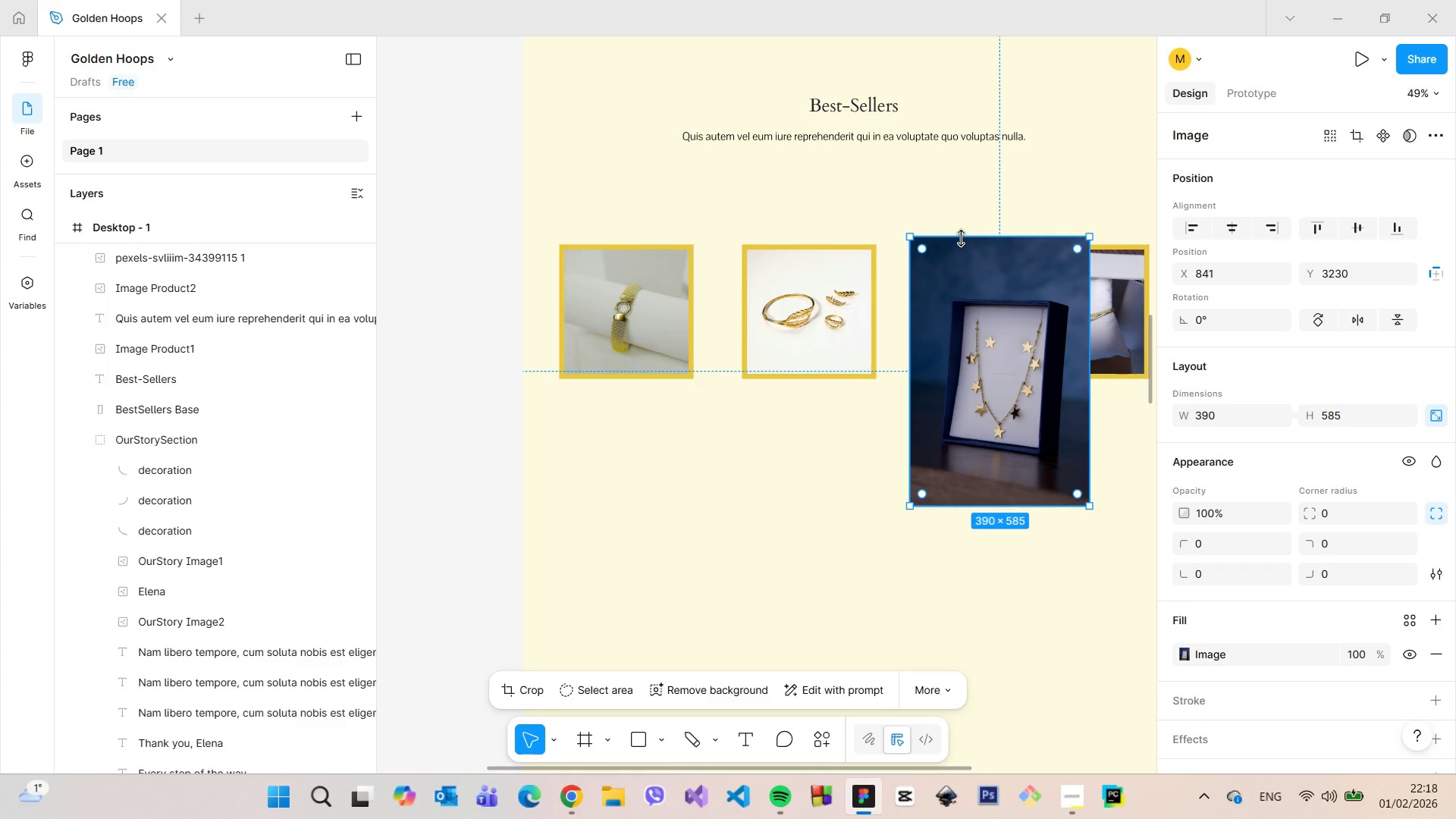 
hold_key(key=ControlLeft, duration=1.51)
left_click_drag(start_coordinate=[962, 238], to_coordinate=[973, 272])
 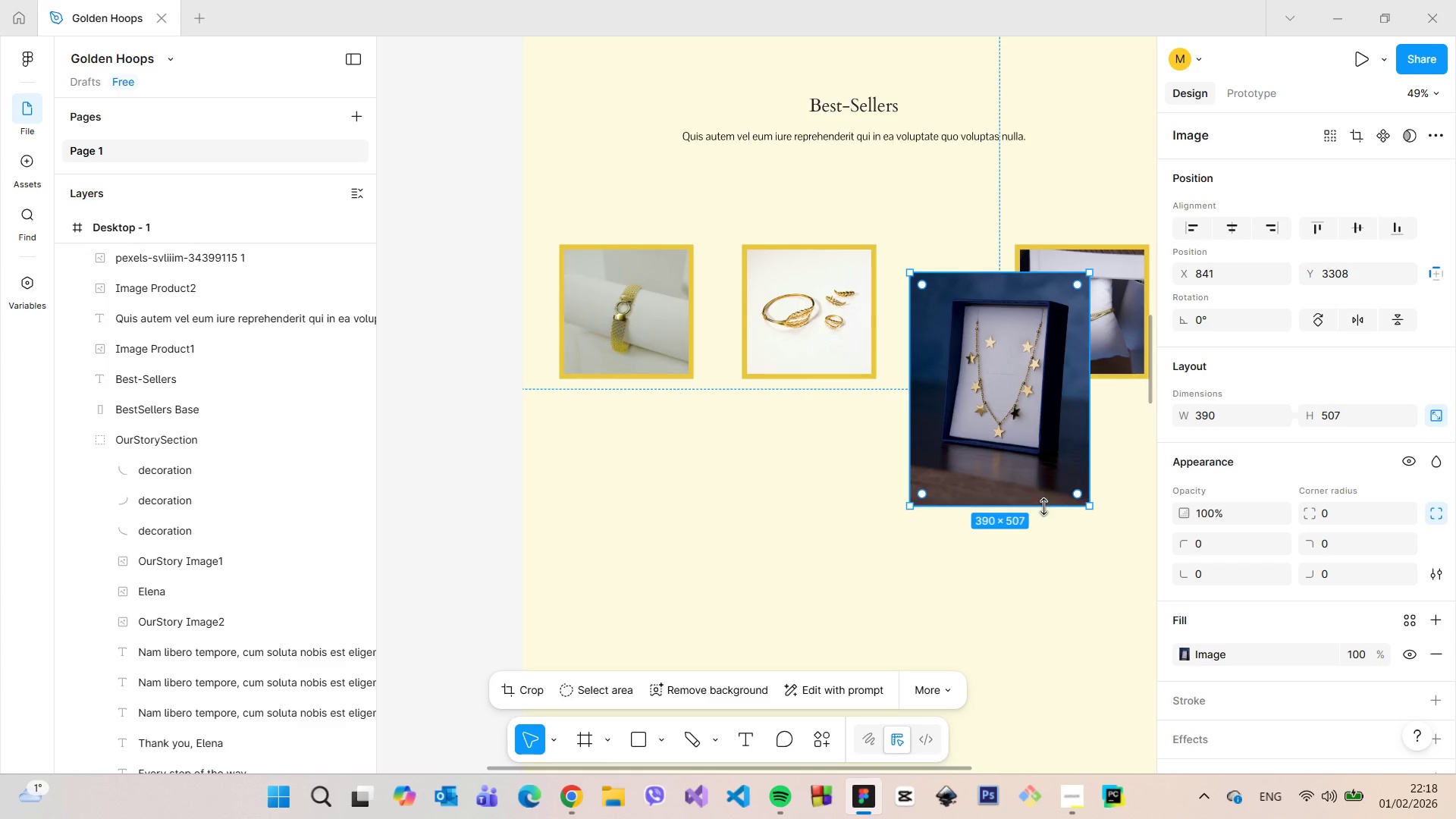 
key(Control+ControlLeft)
 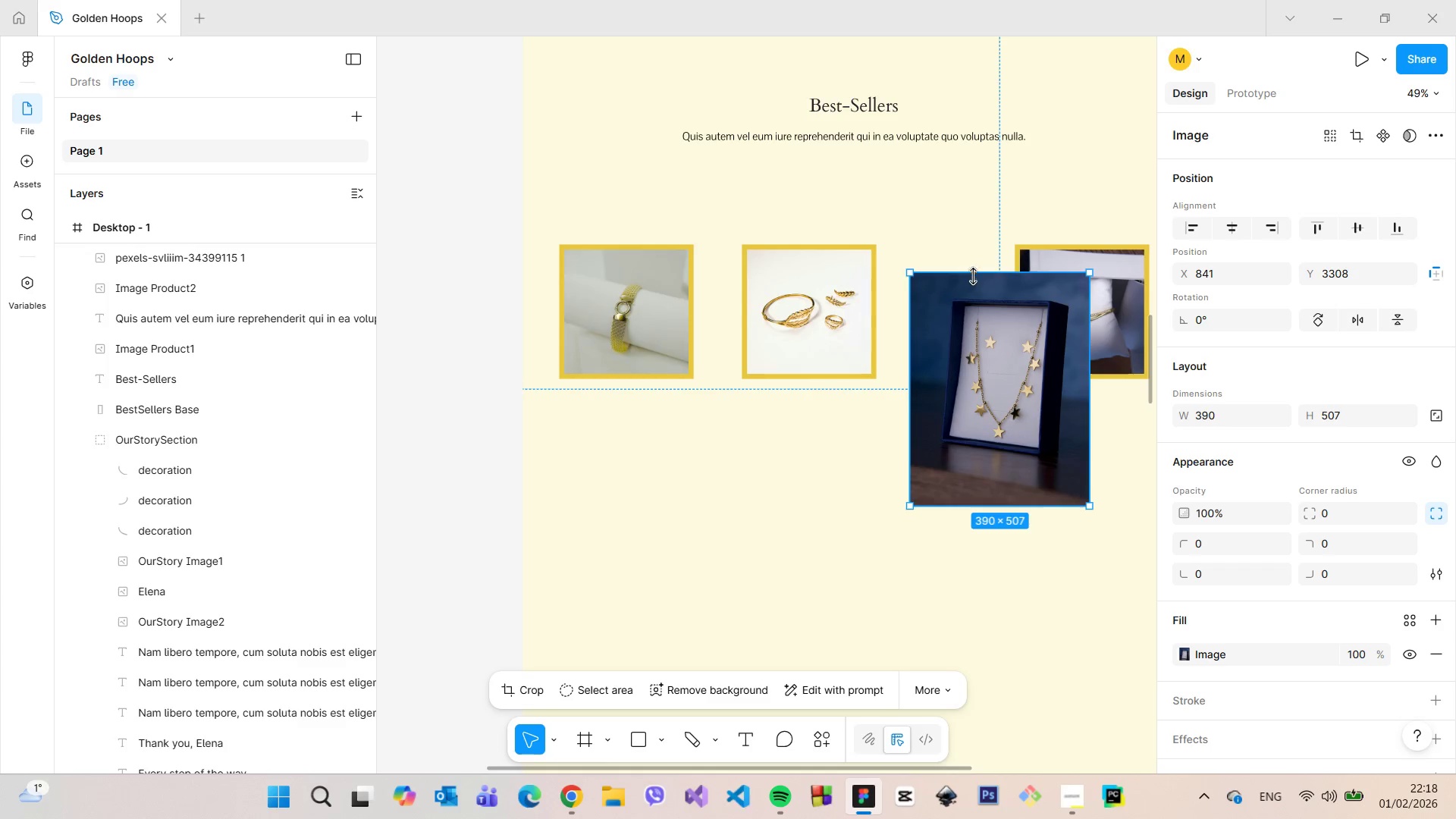 
key(Control+ControlLeft)
 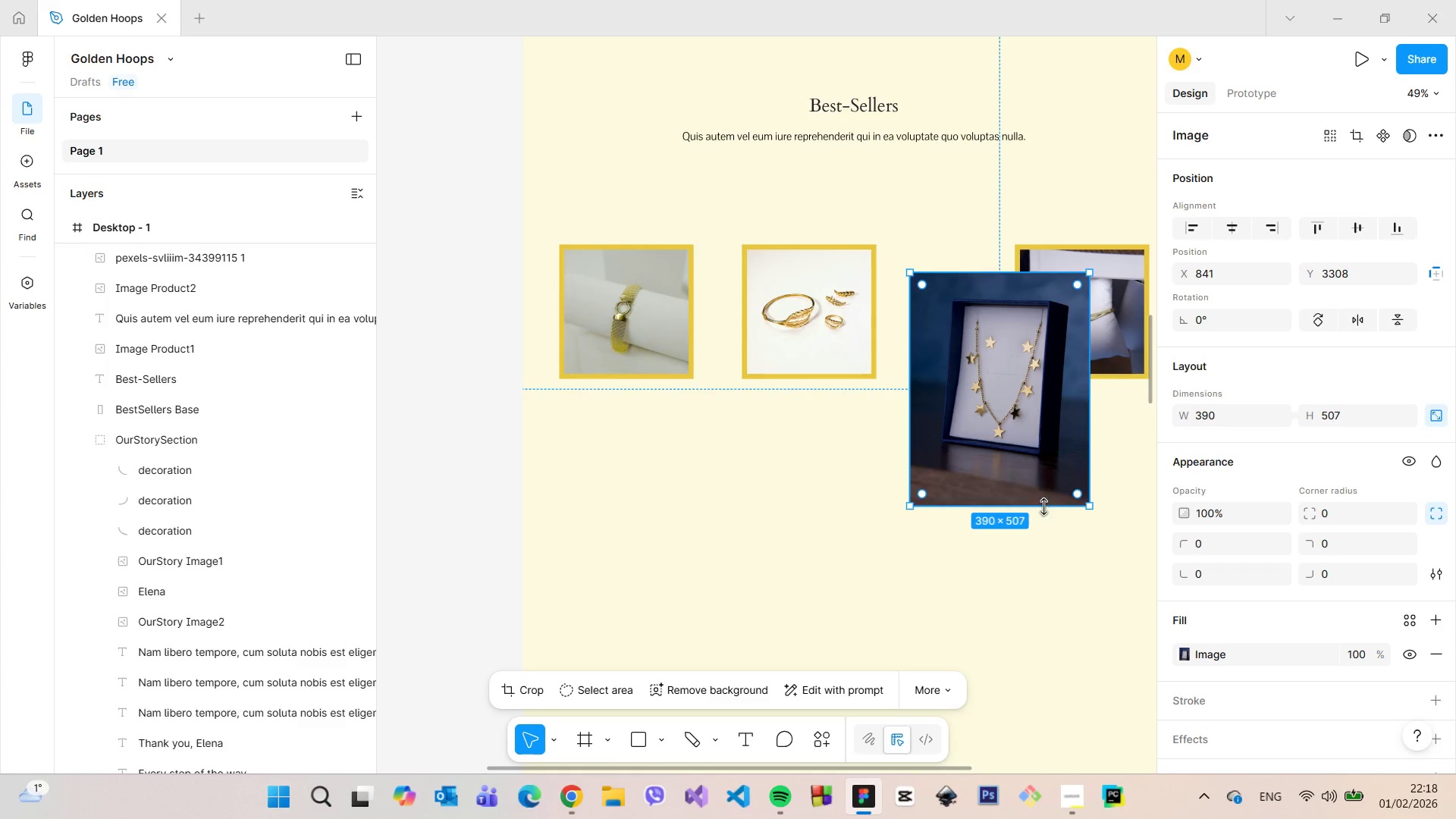 
hold_key(key=ControlLeft, duration=1.51)
left_click_drag(start_coordinate=[1043, 507], to_coordinate=[1049, 468])
 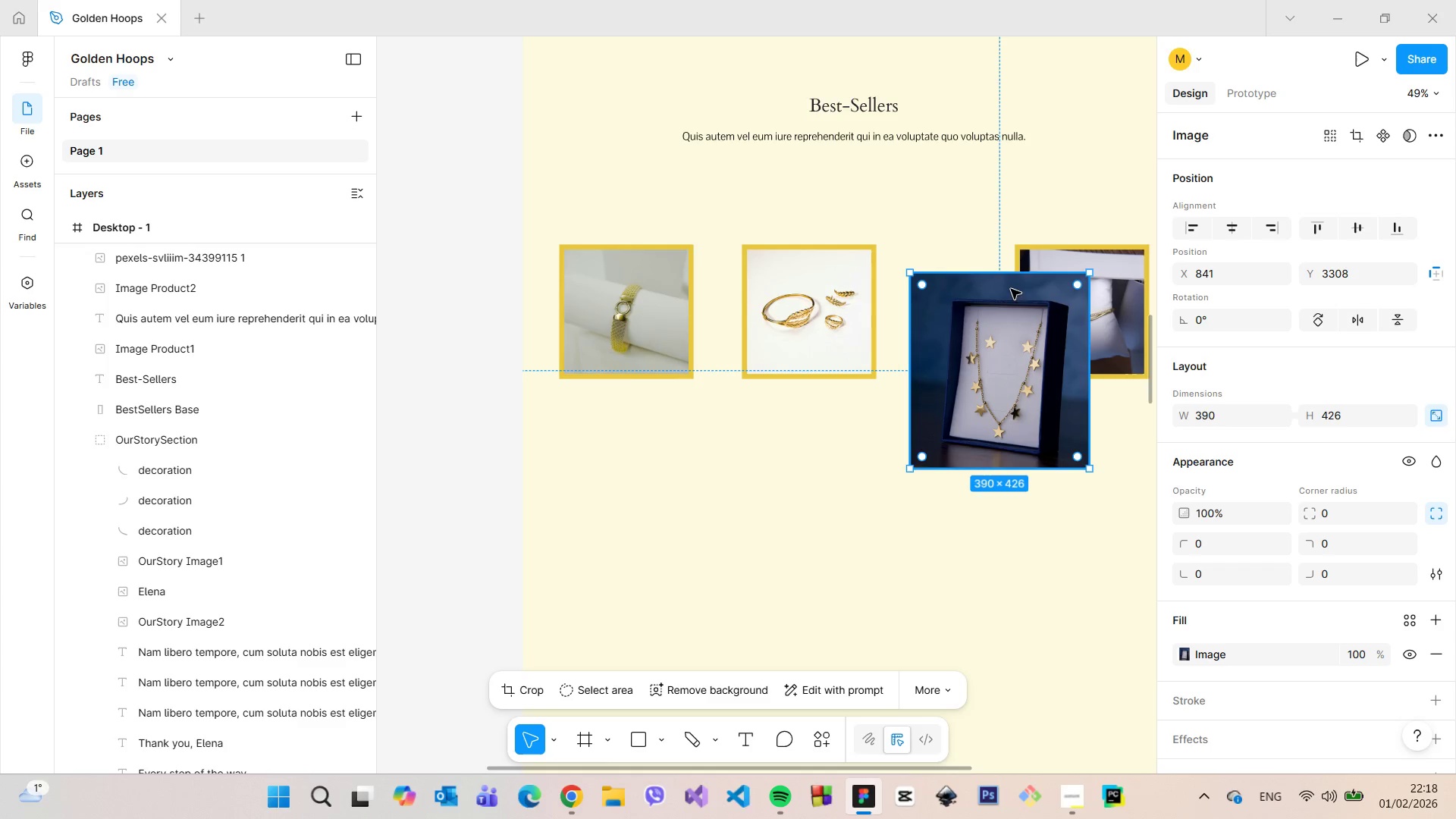 
hold_key(key=ControlLeft, duration=1.5)
 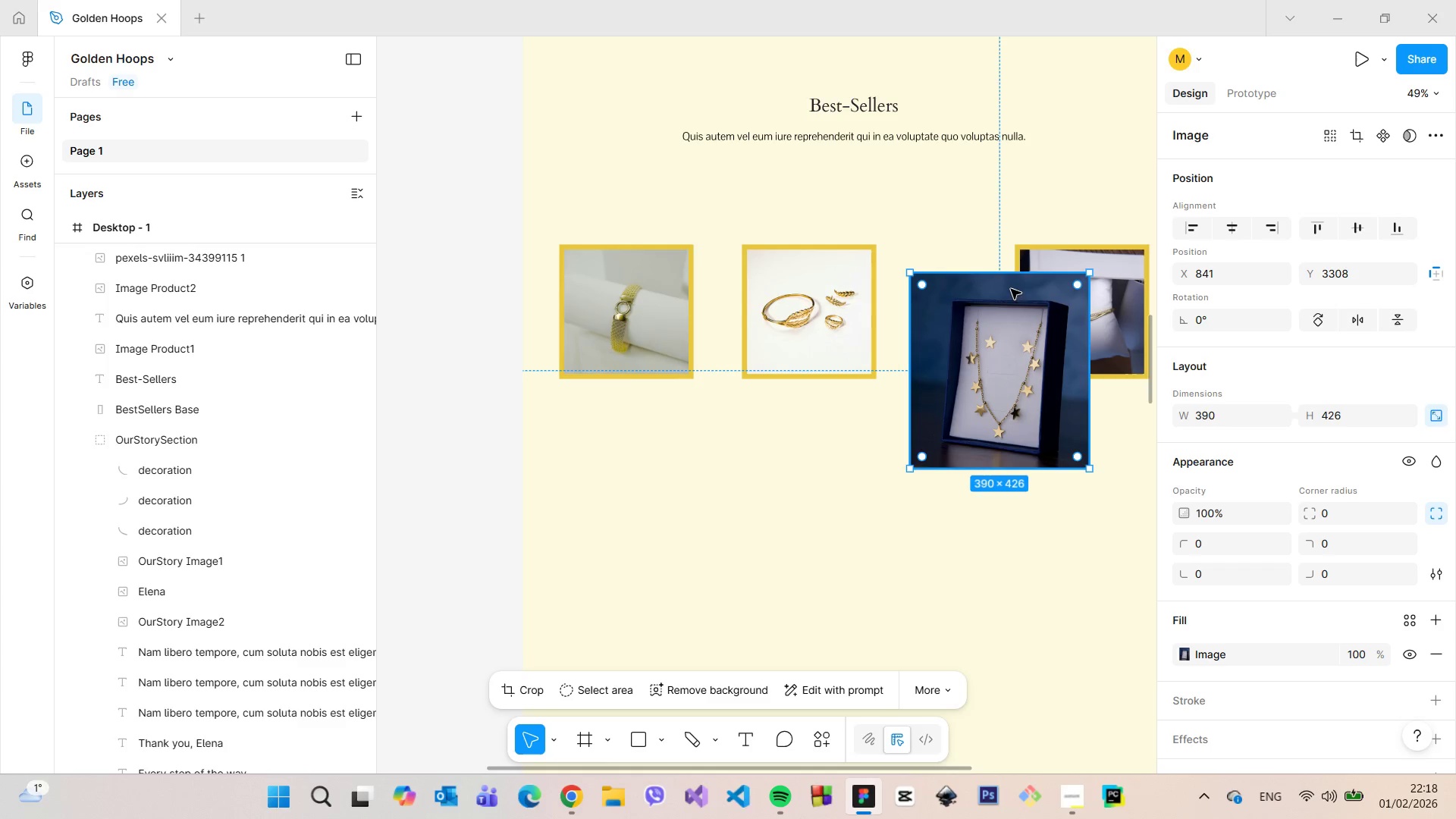 
key(Control+ControlLeft)
 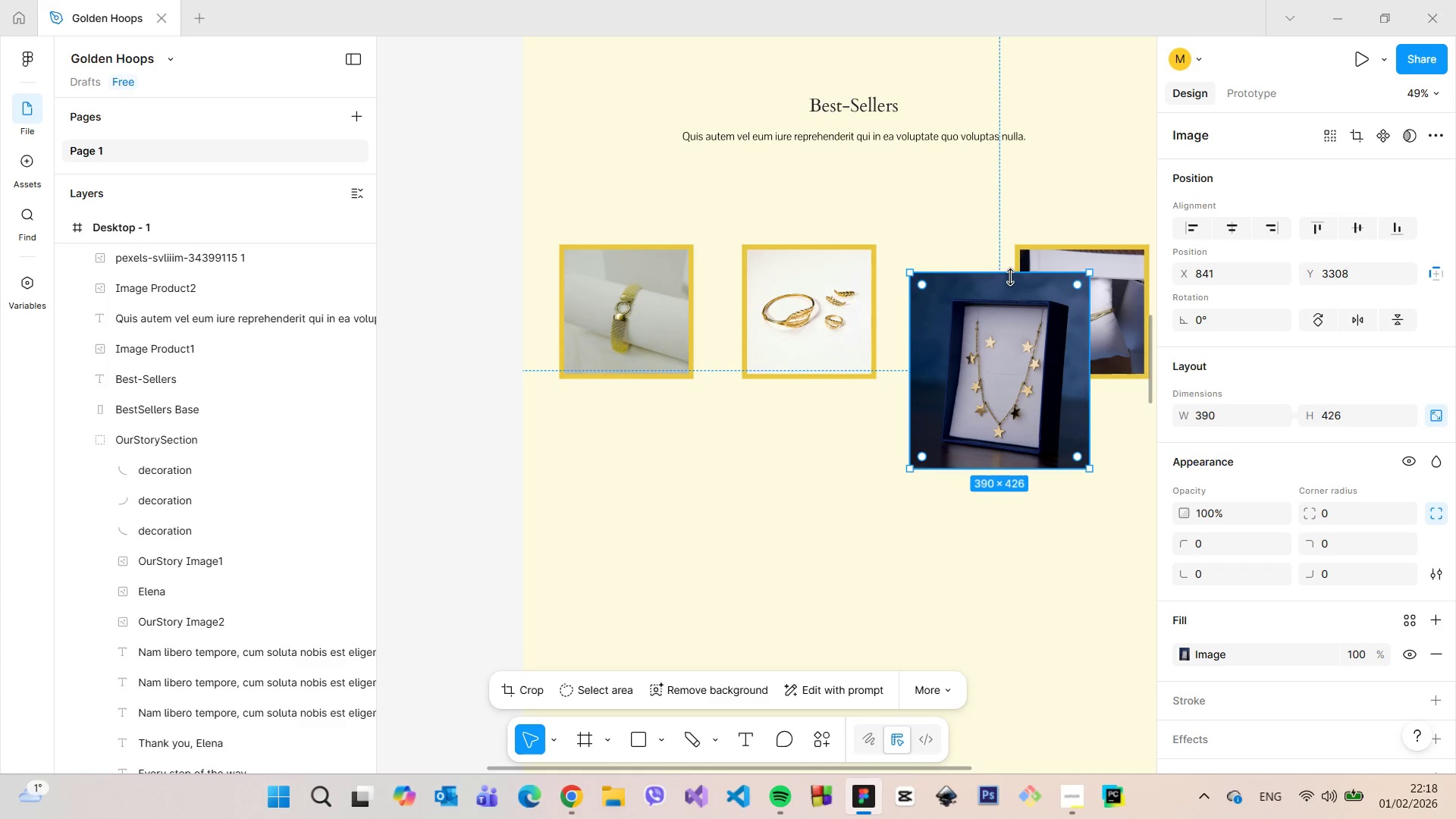 
hold_key(key=ControlLeft, duration=1.44)
left_click_drag(start_coordinate=[1011, 277], to_coordinate=[1015, 284])
 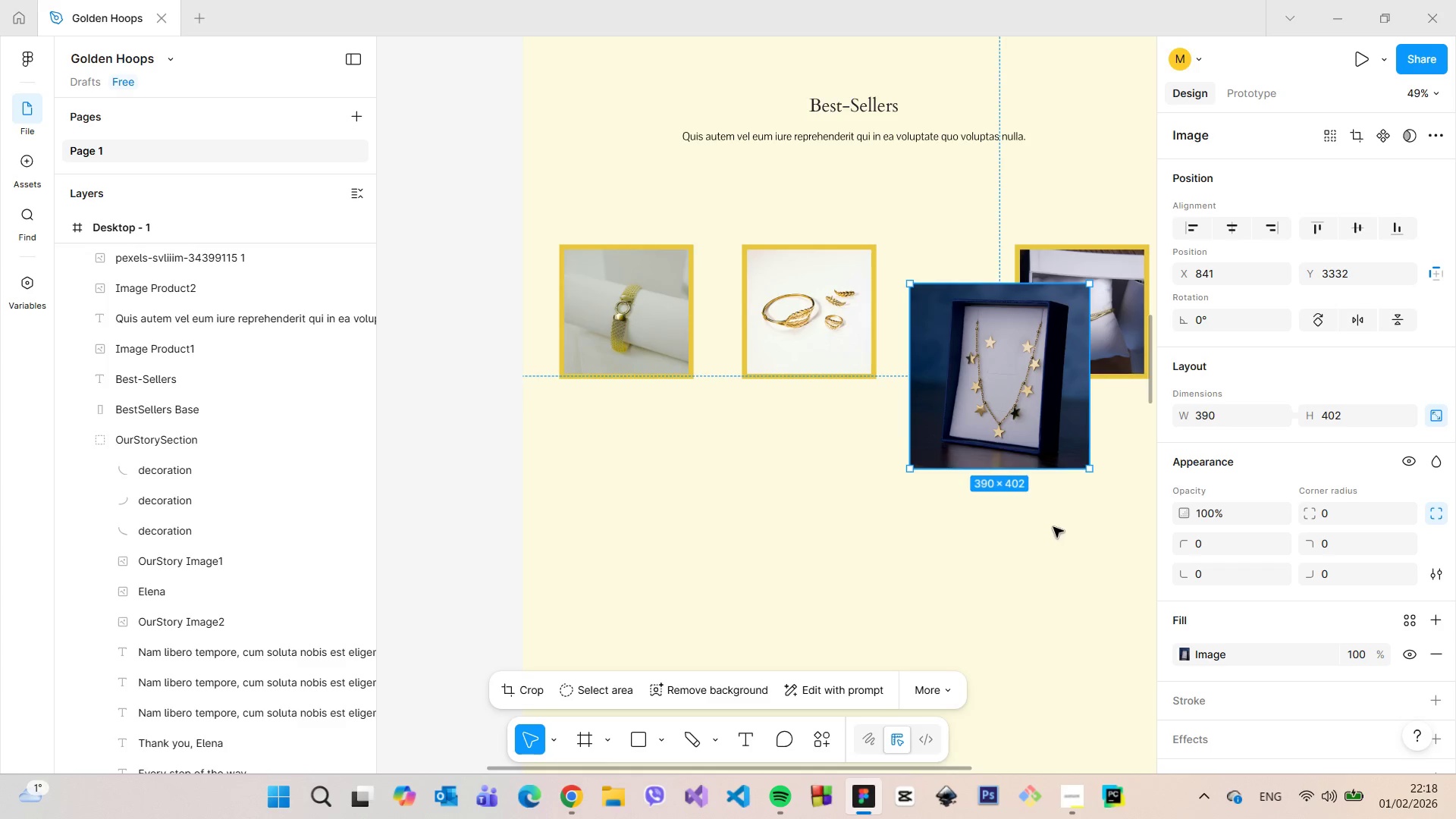 
wait(5.09)
 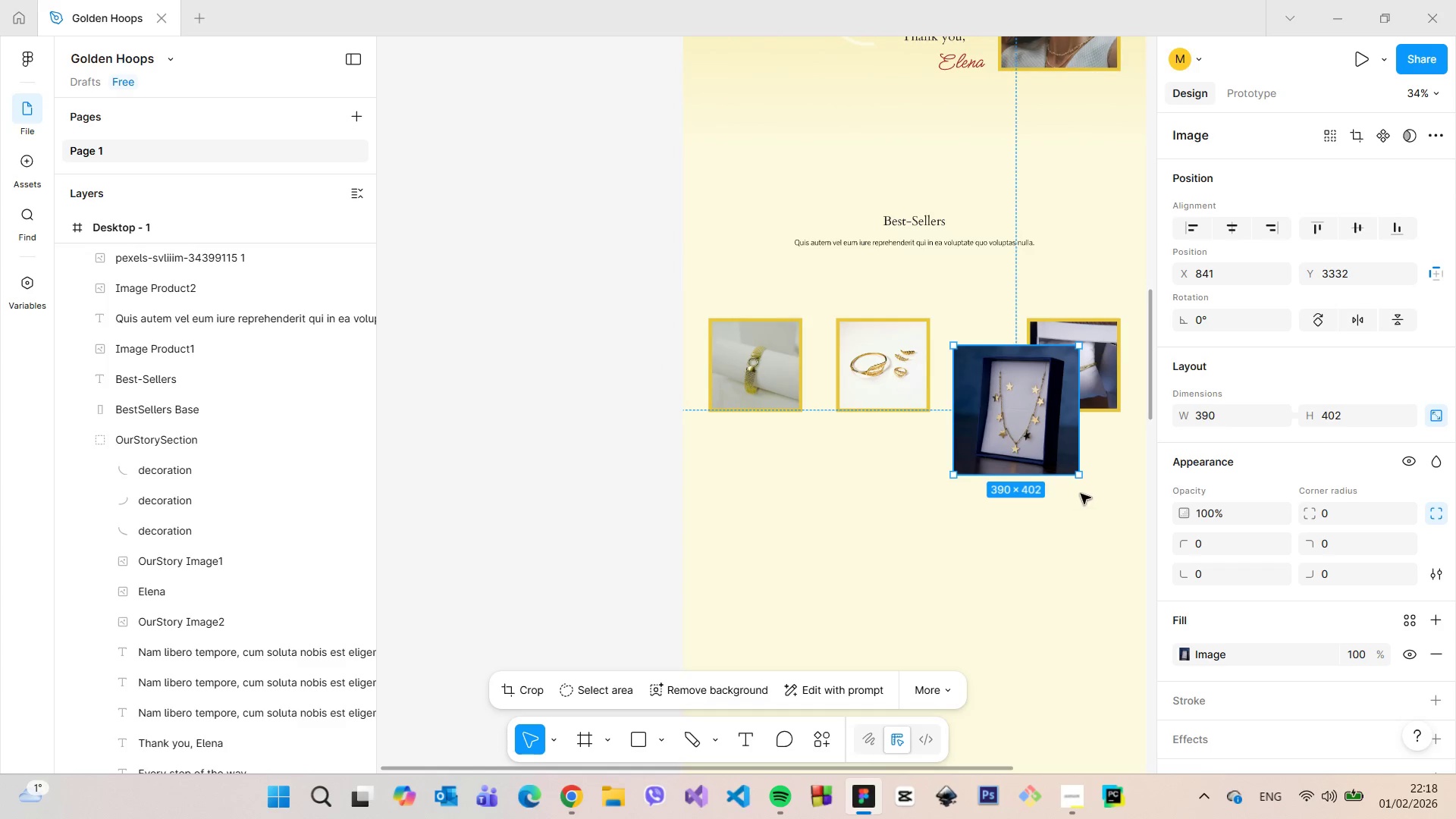 
left_click([1084, 494])
 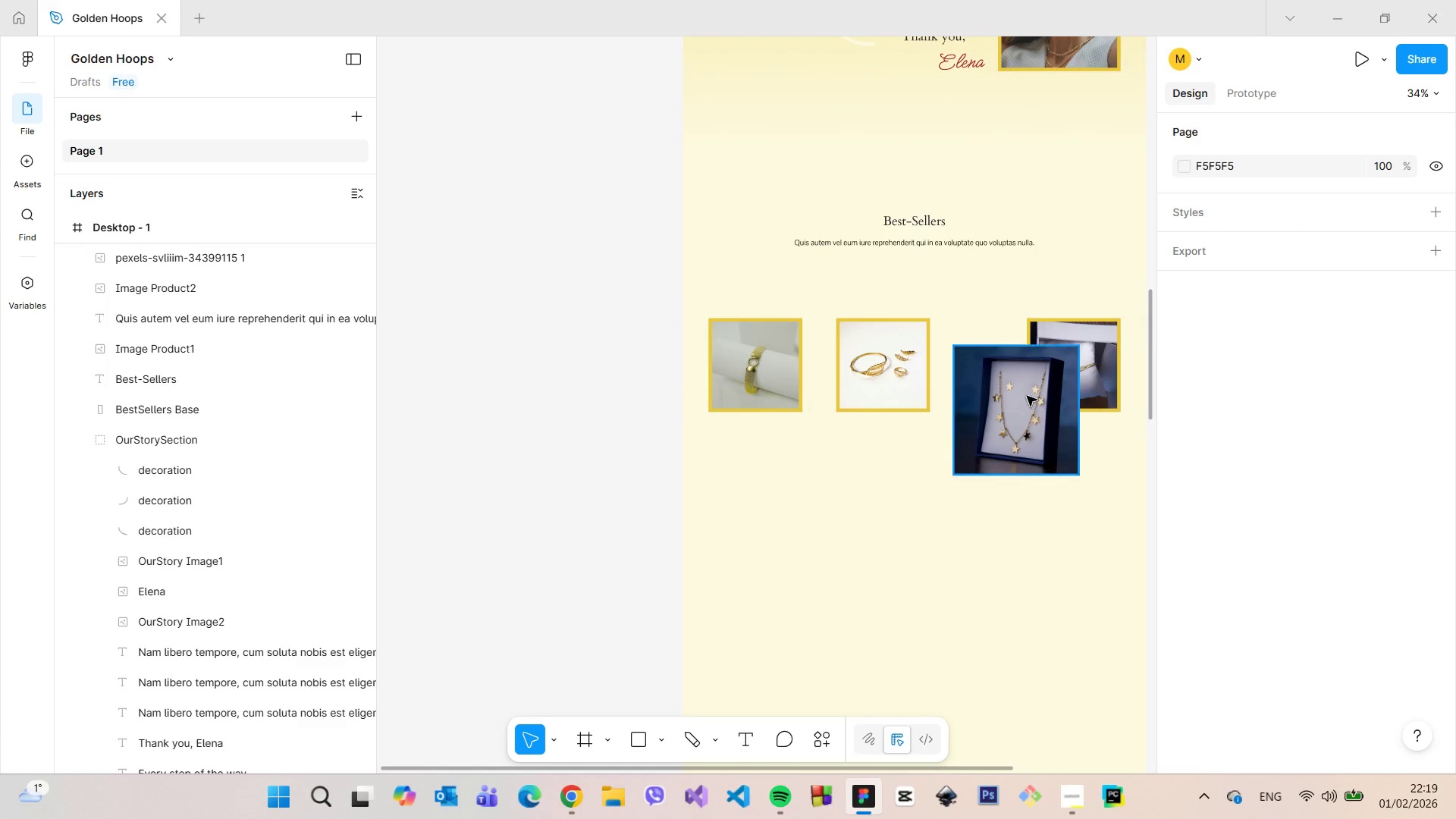 
scroll: coordinate [1055, 487], scroll_direction: down, amount: 4.0
 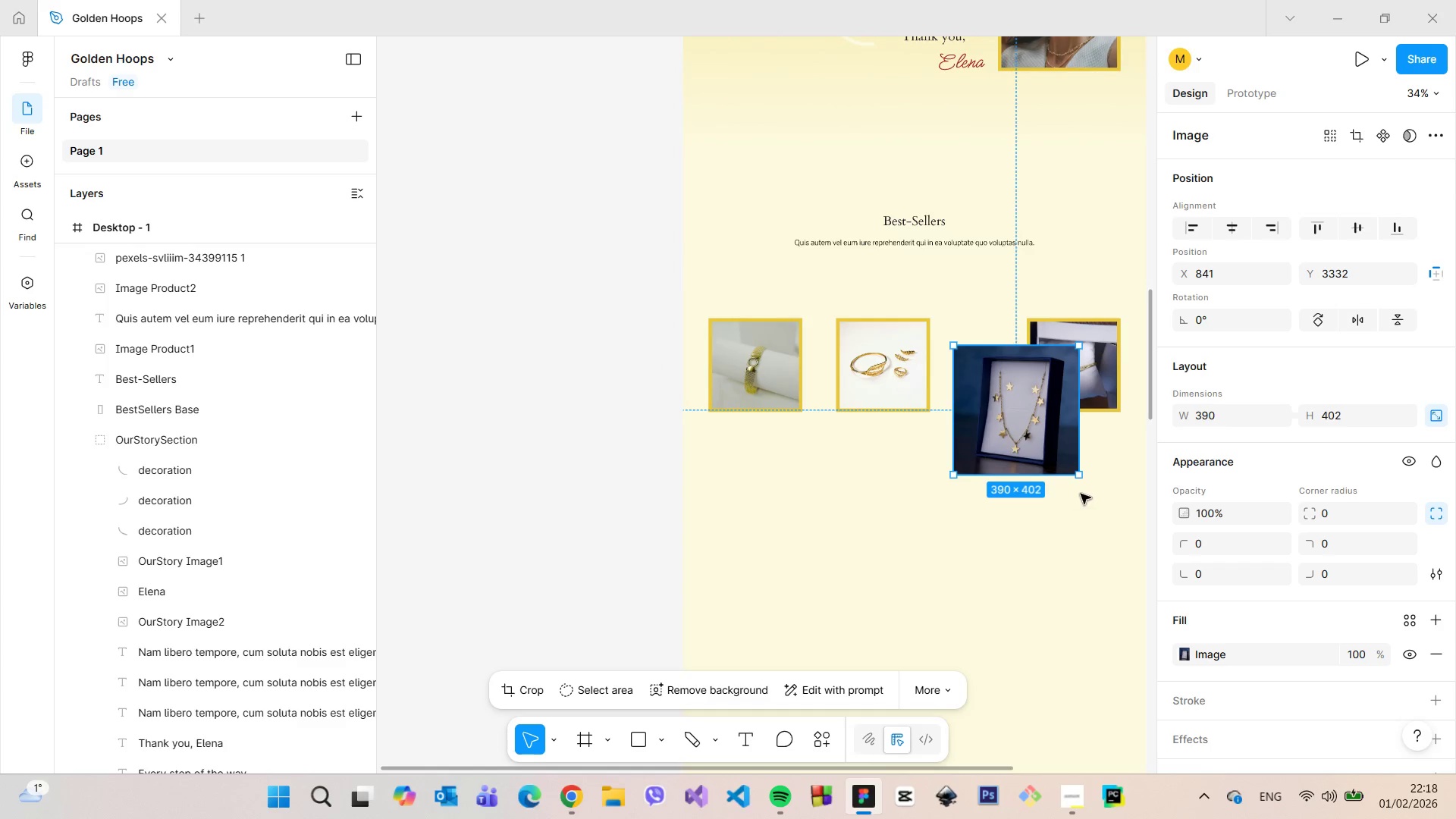 
left_click_drag(start_coordinate=[1027, 396], to_coordinate=[1006, 440])
 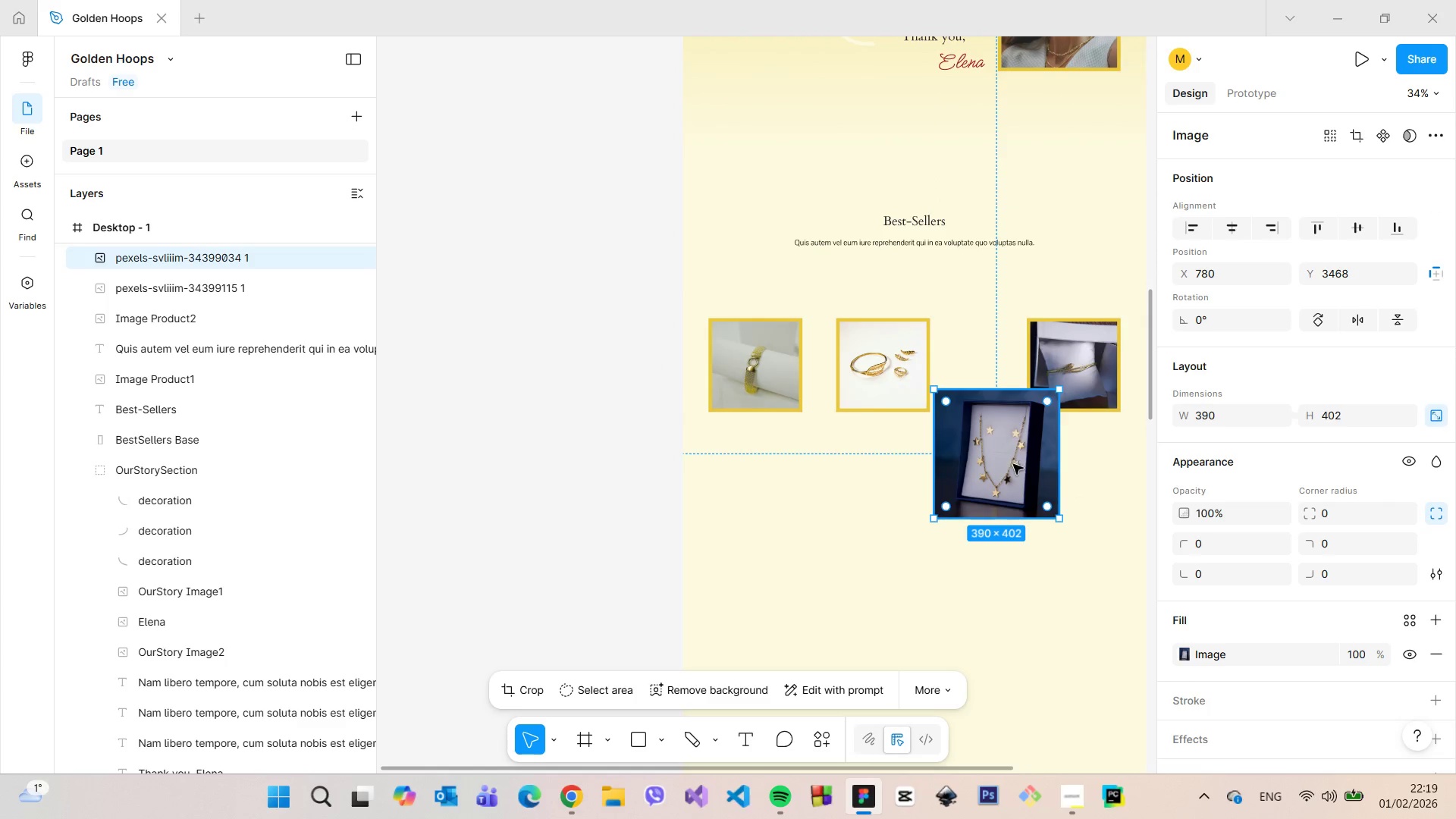 
mouse_move([1015, 485])
 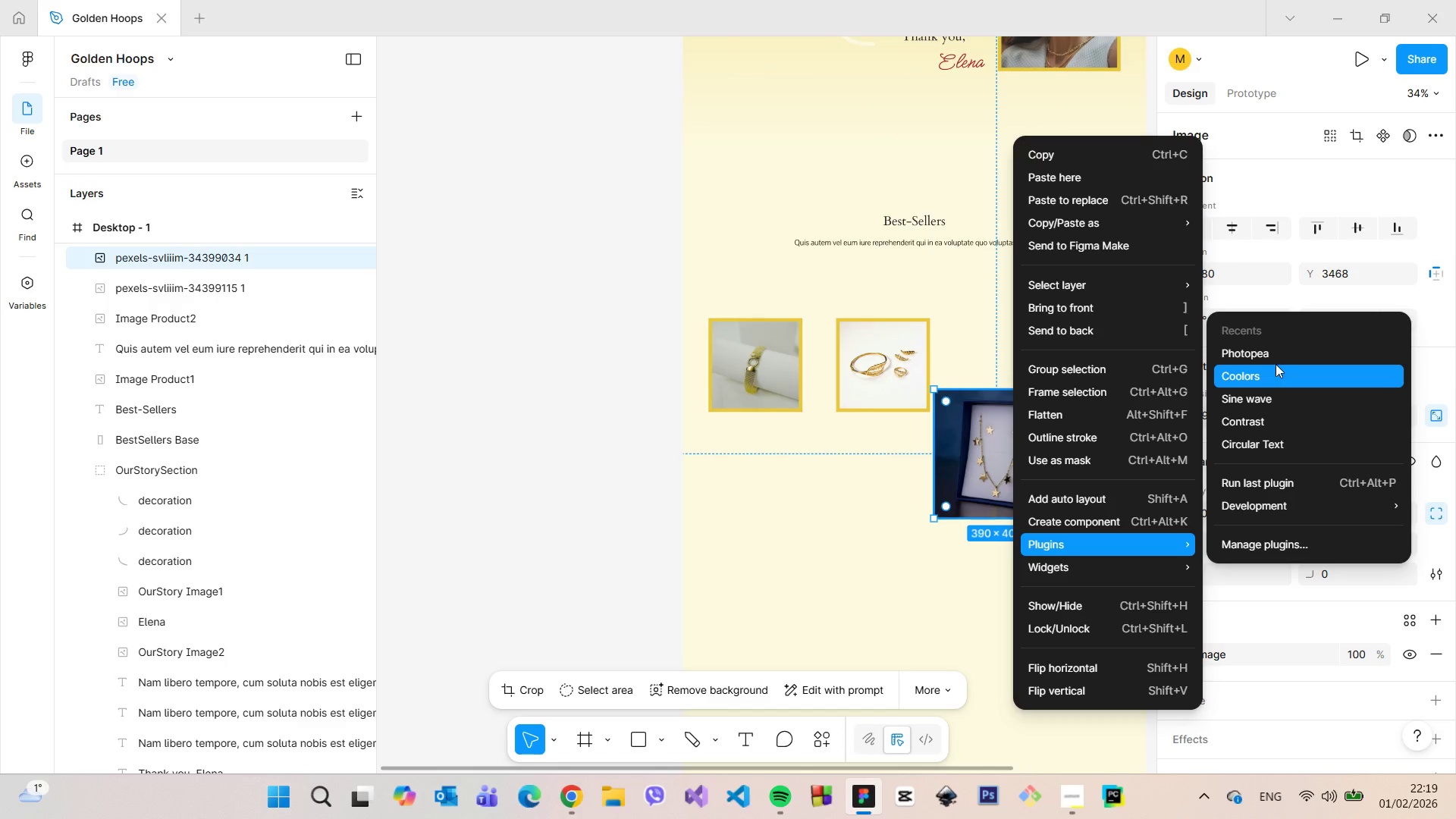 
left_click([1272, 359])
 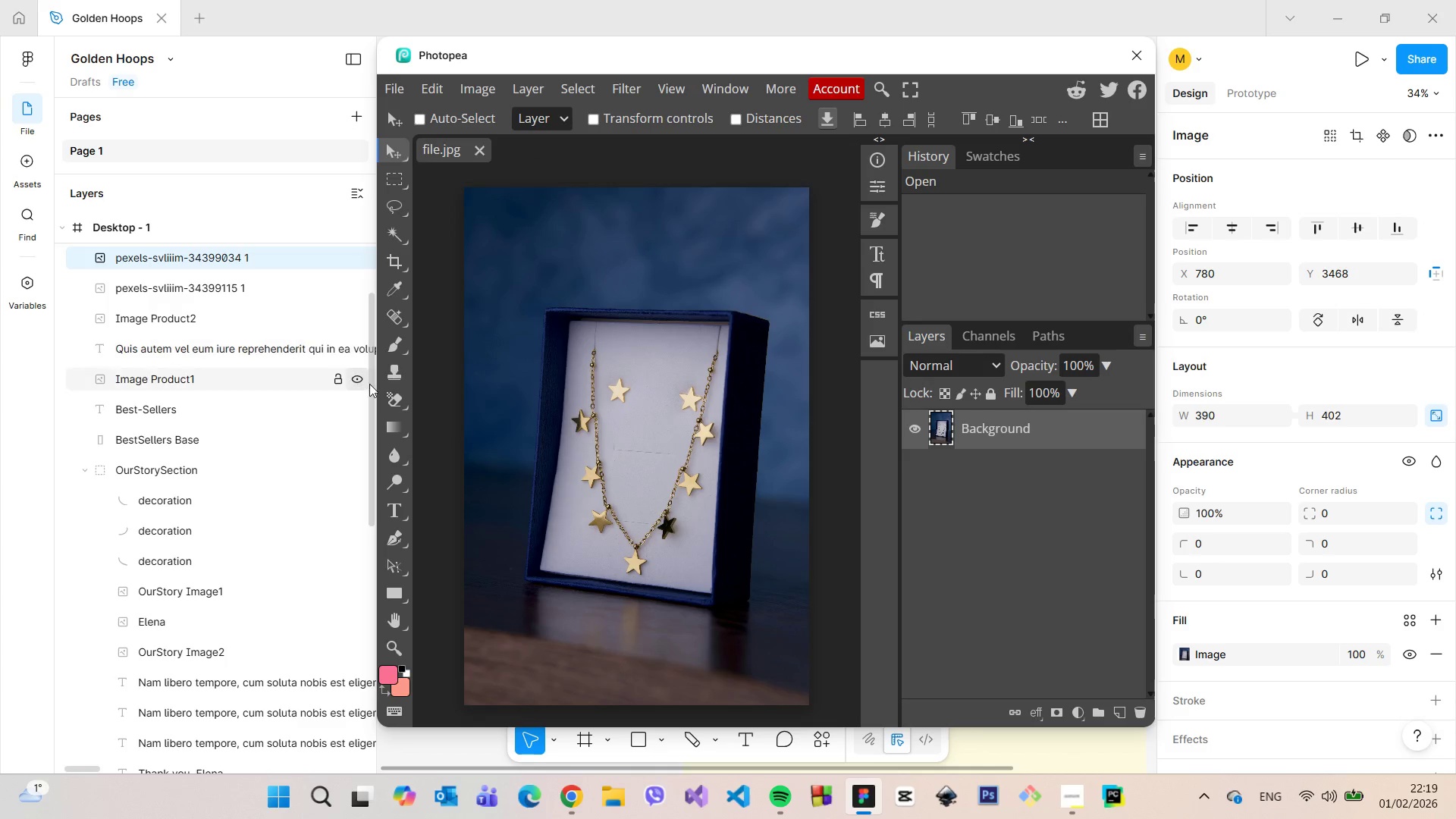 
wait(6.56)
 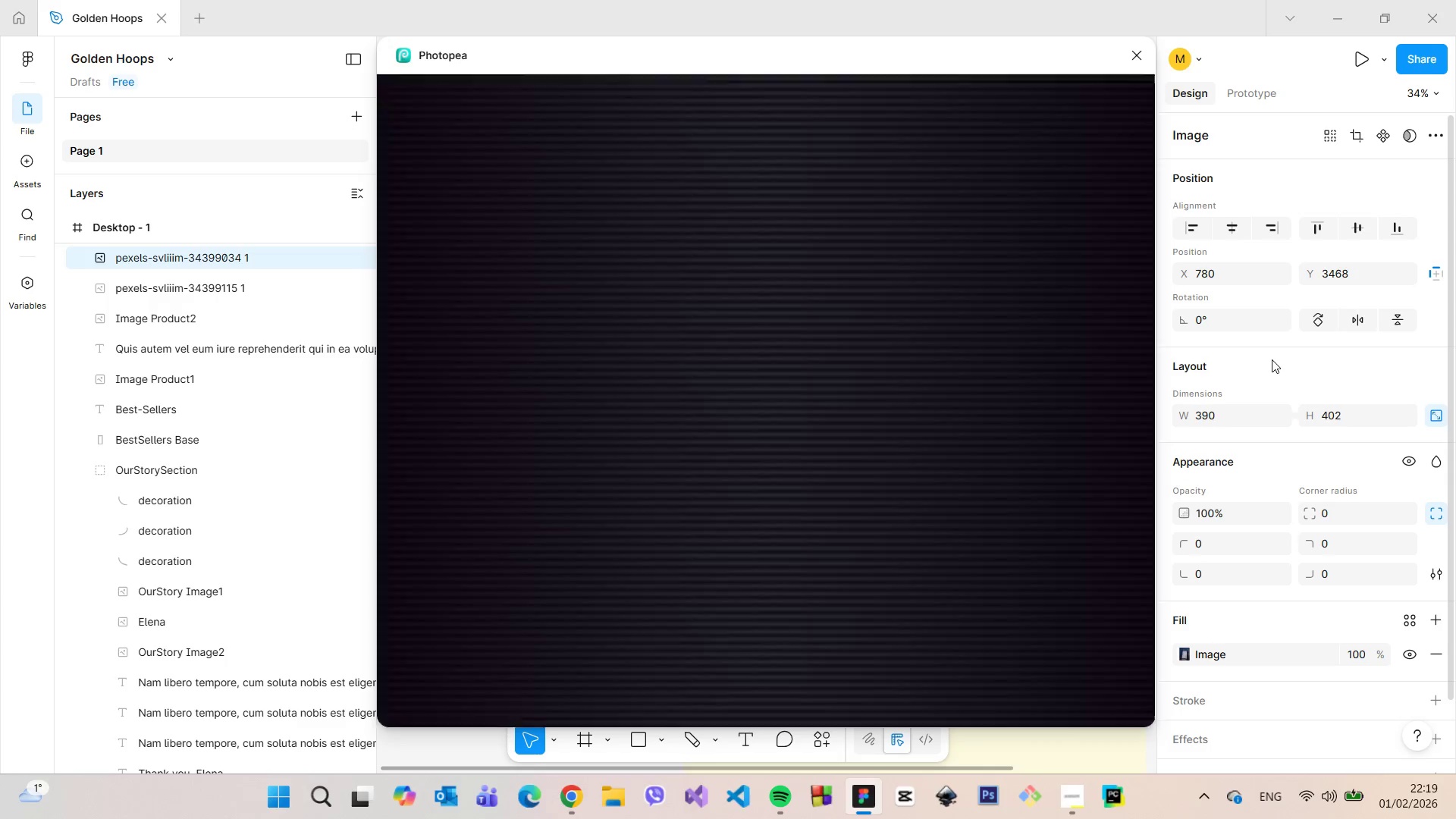 
right_click([394, 459])
 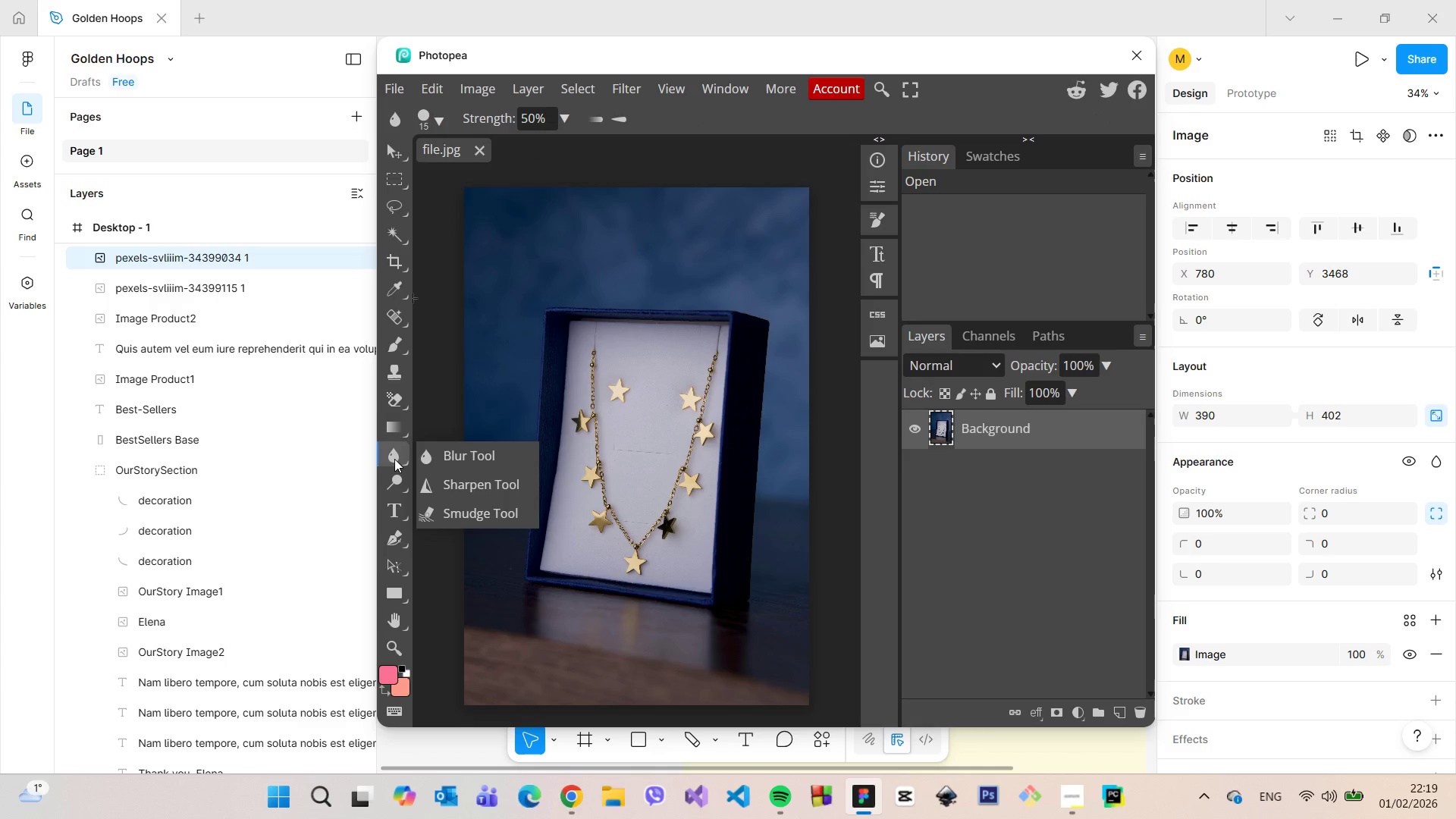 
left_click([394, 459])
 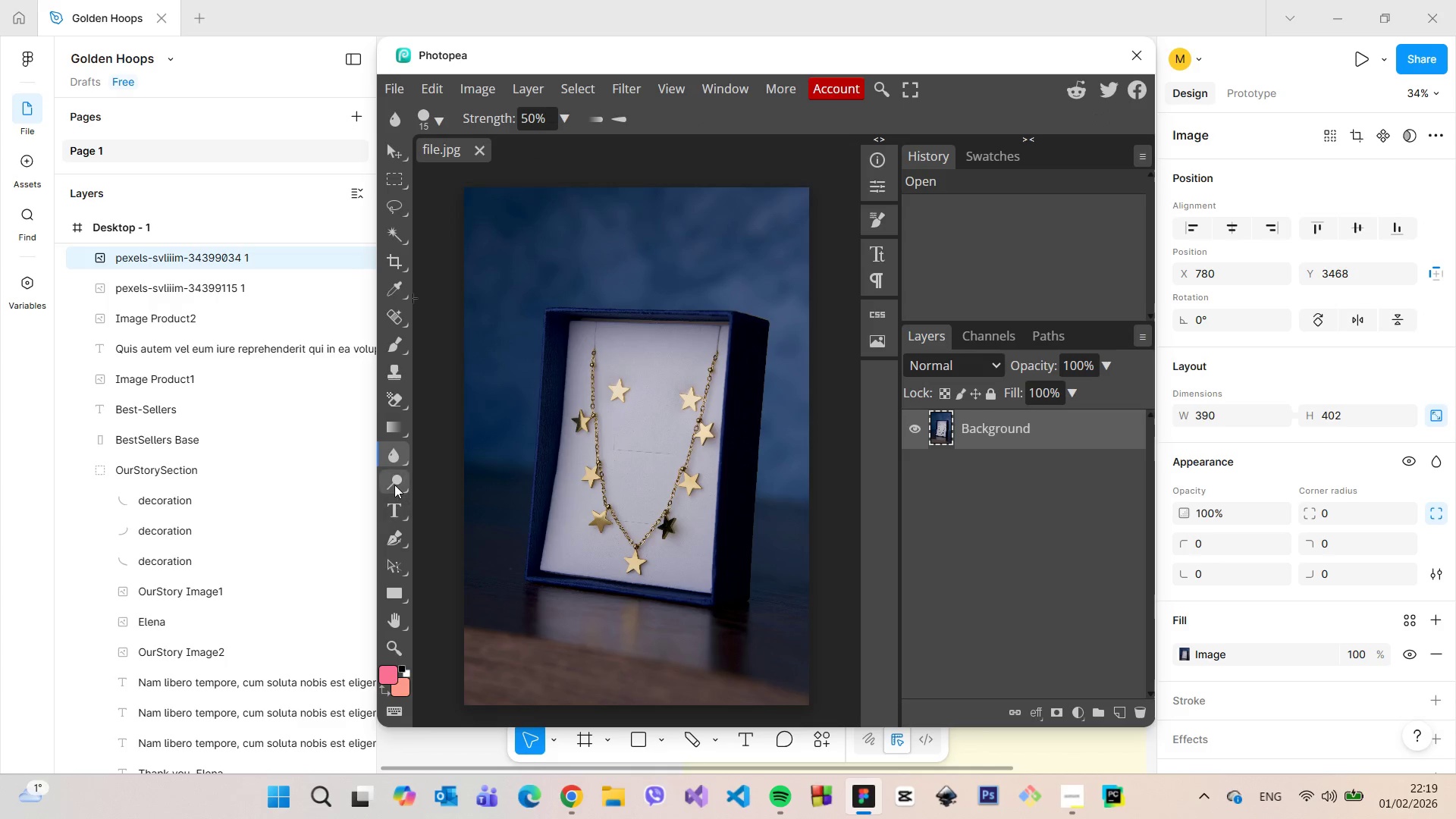 
right_click([394, 479])
 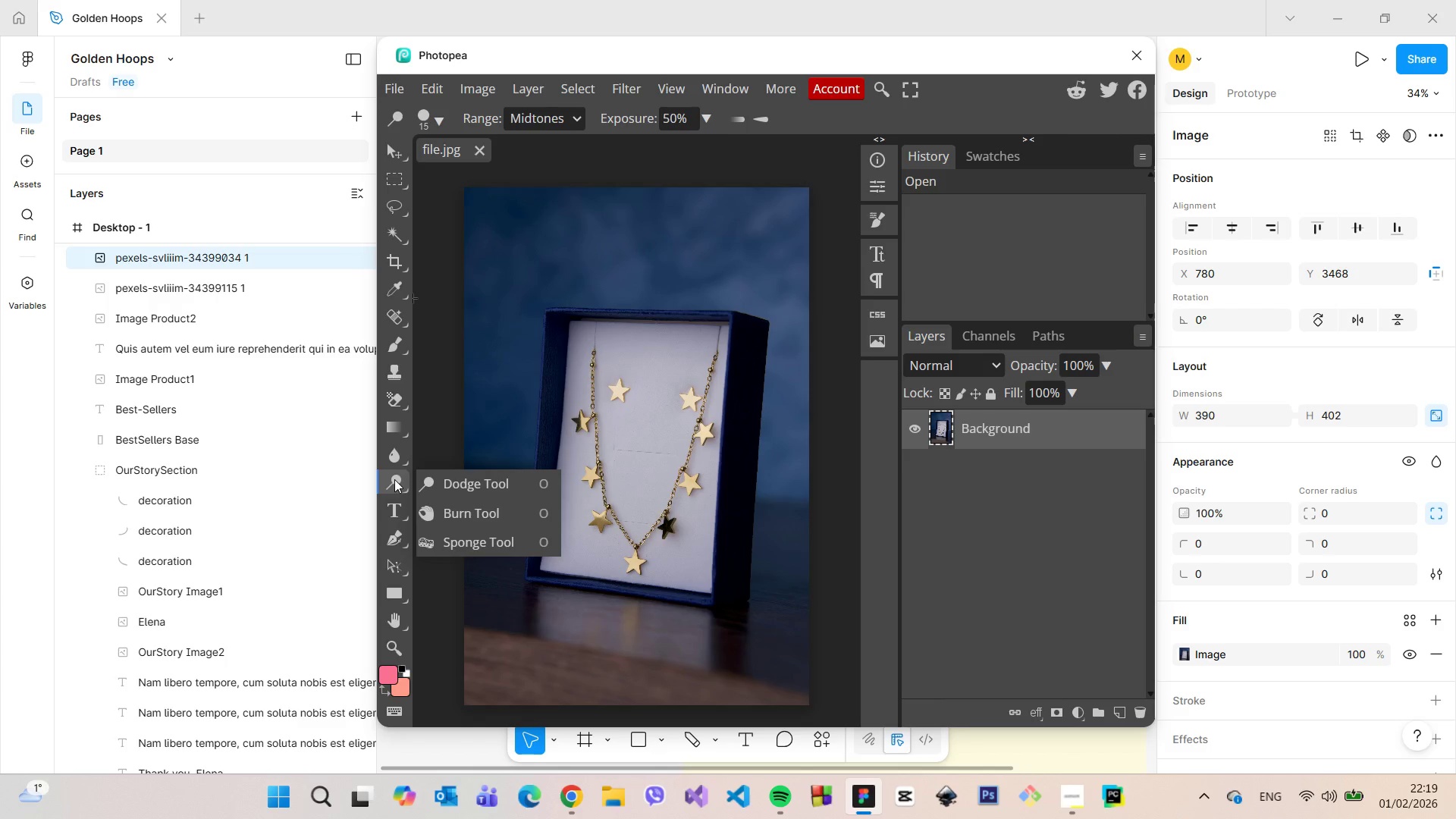 
left_click([394, 479])
 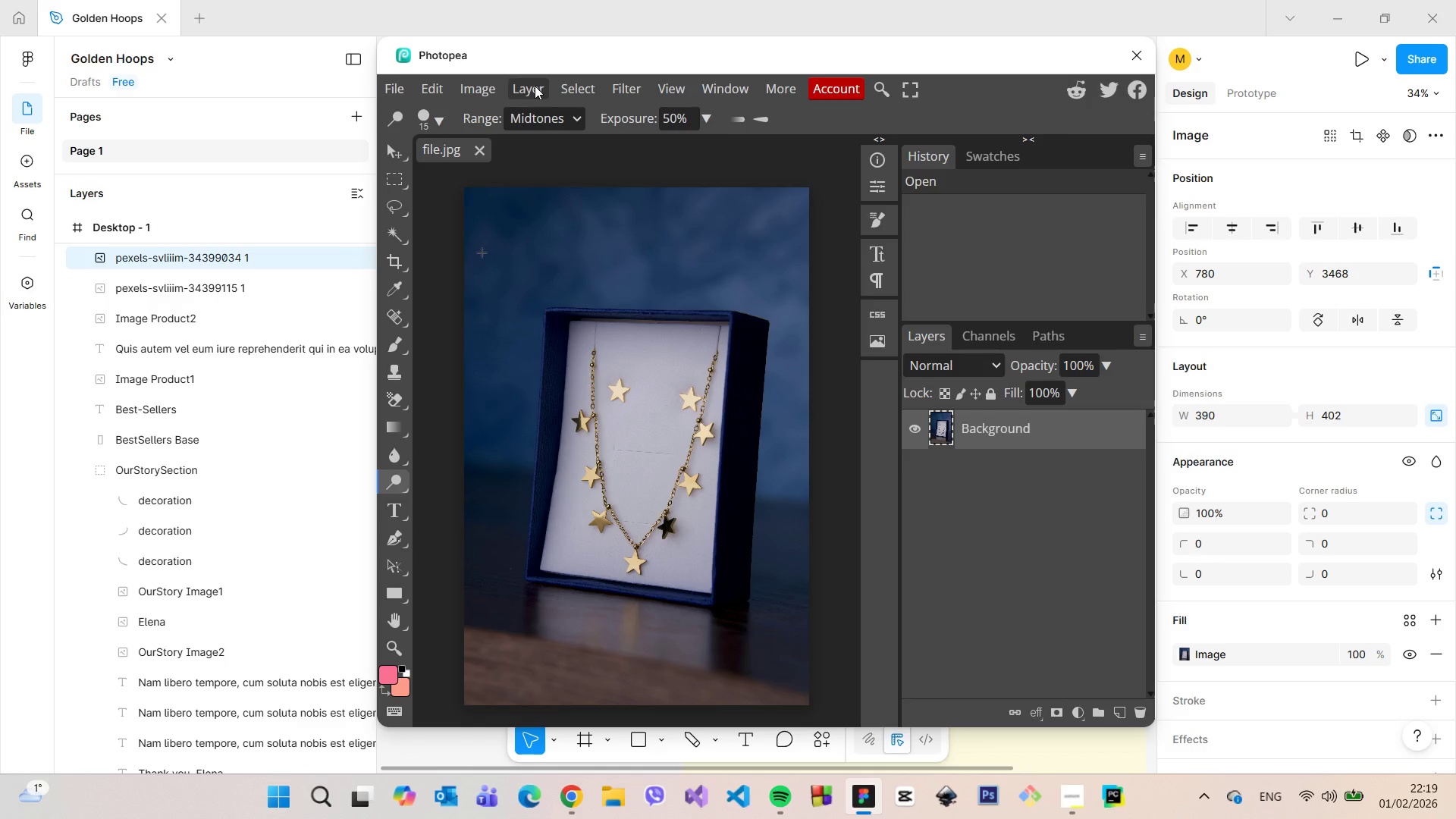 
left_click([535, 86])
 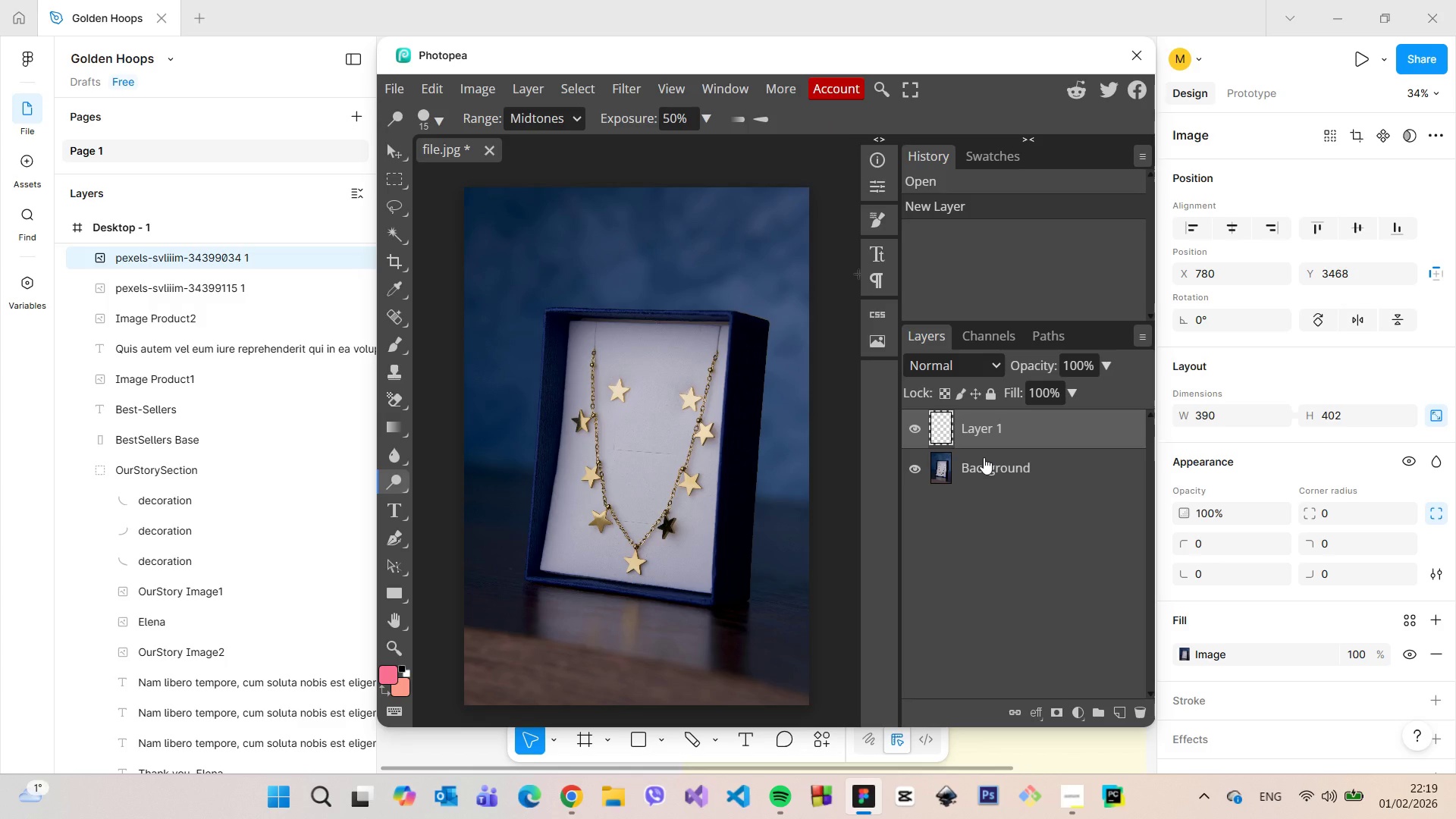 
wait(5.25)
 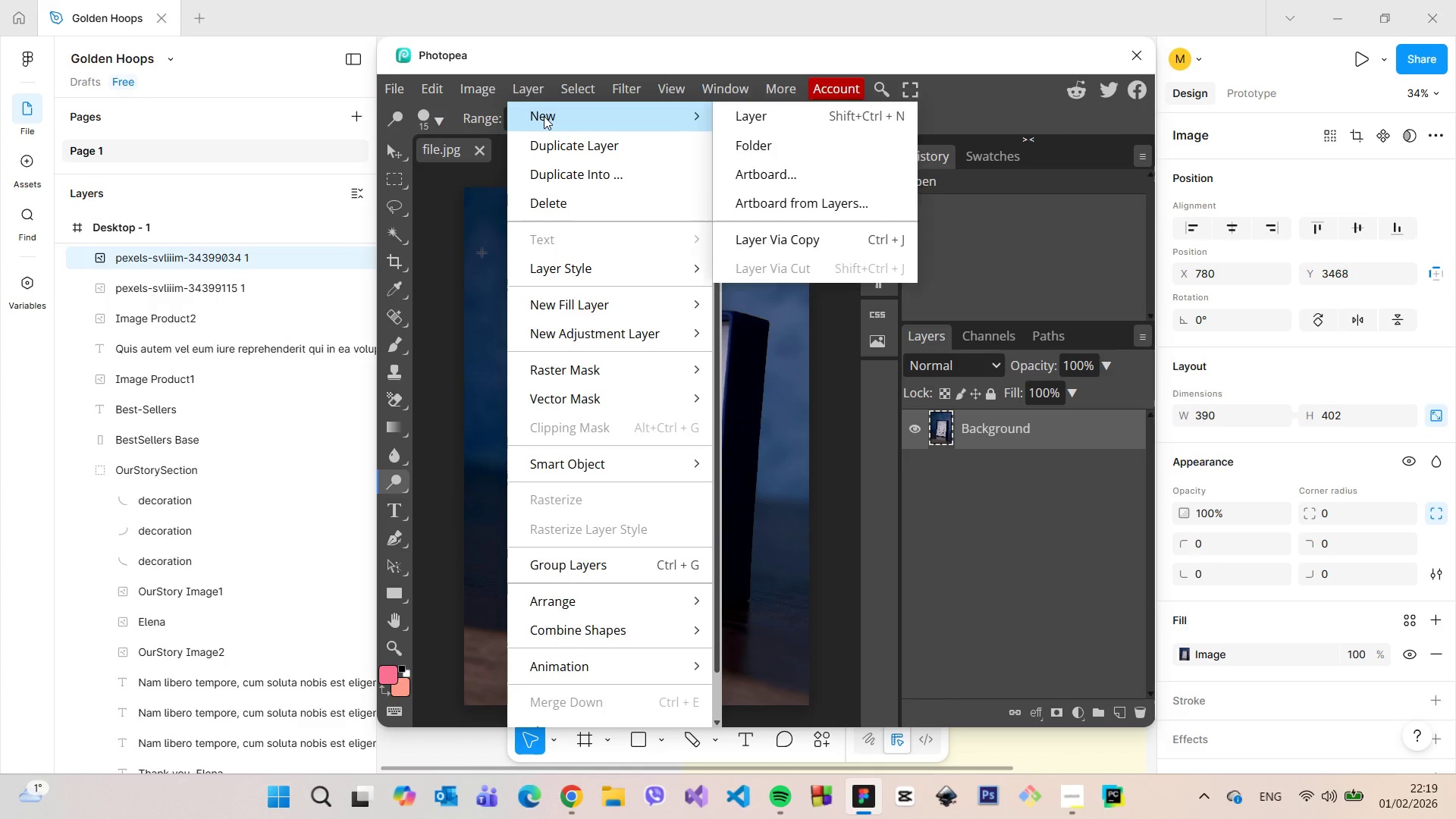 
left_click([957, 438])
 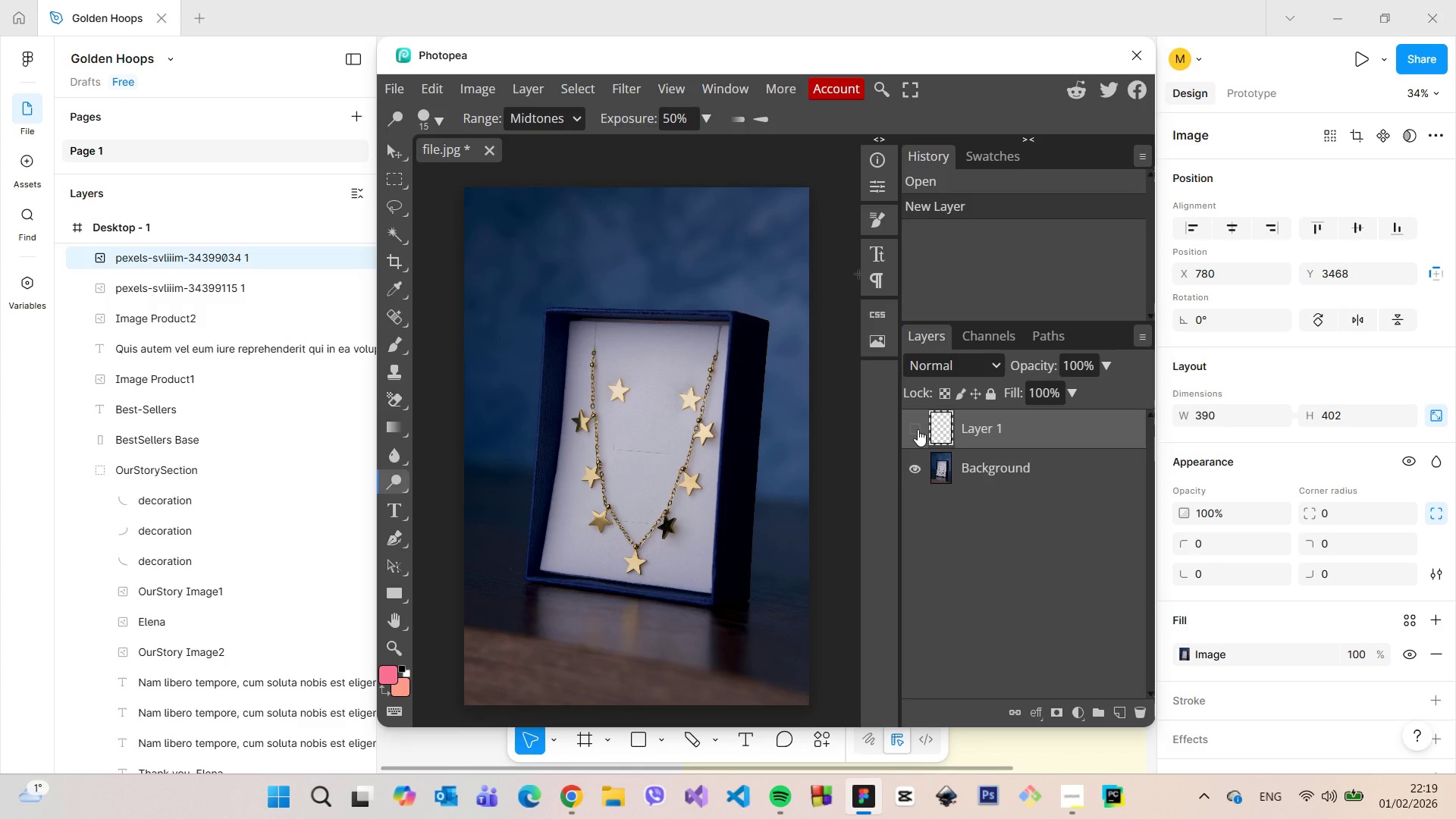 
double_click([918, 429])
 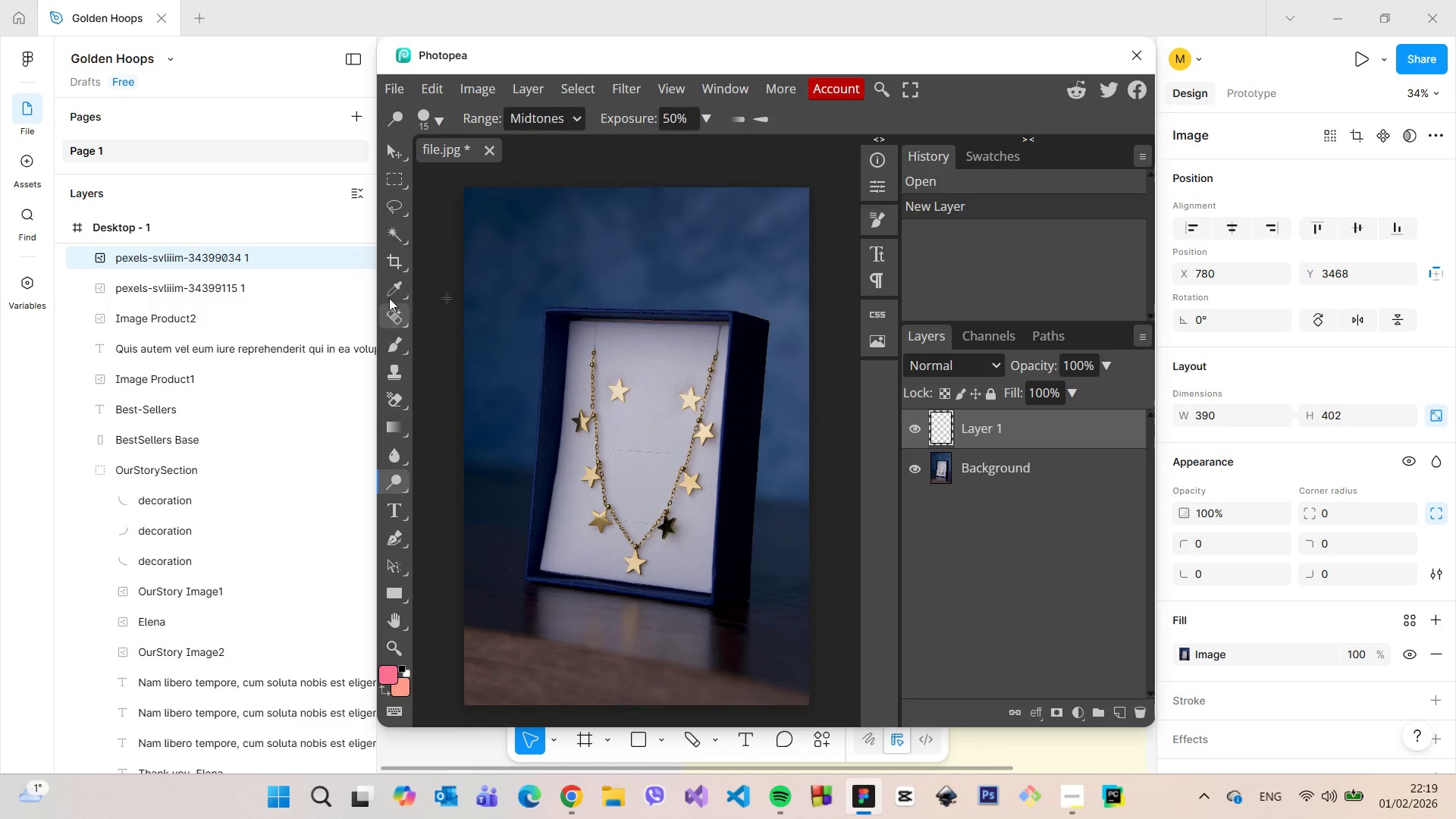 
right_click([399, 342])
 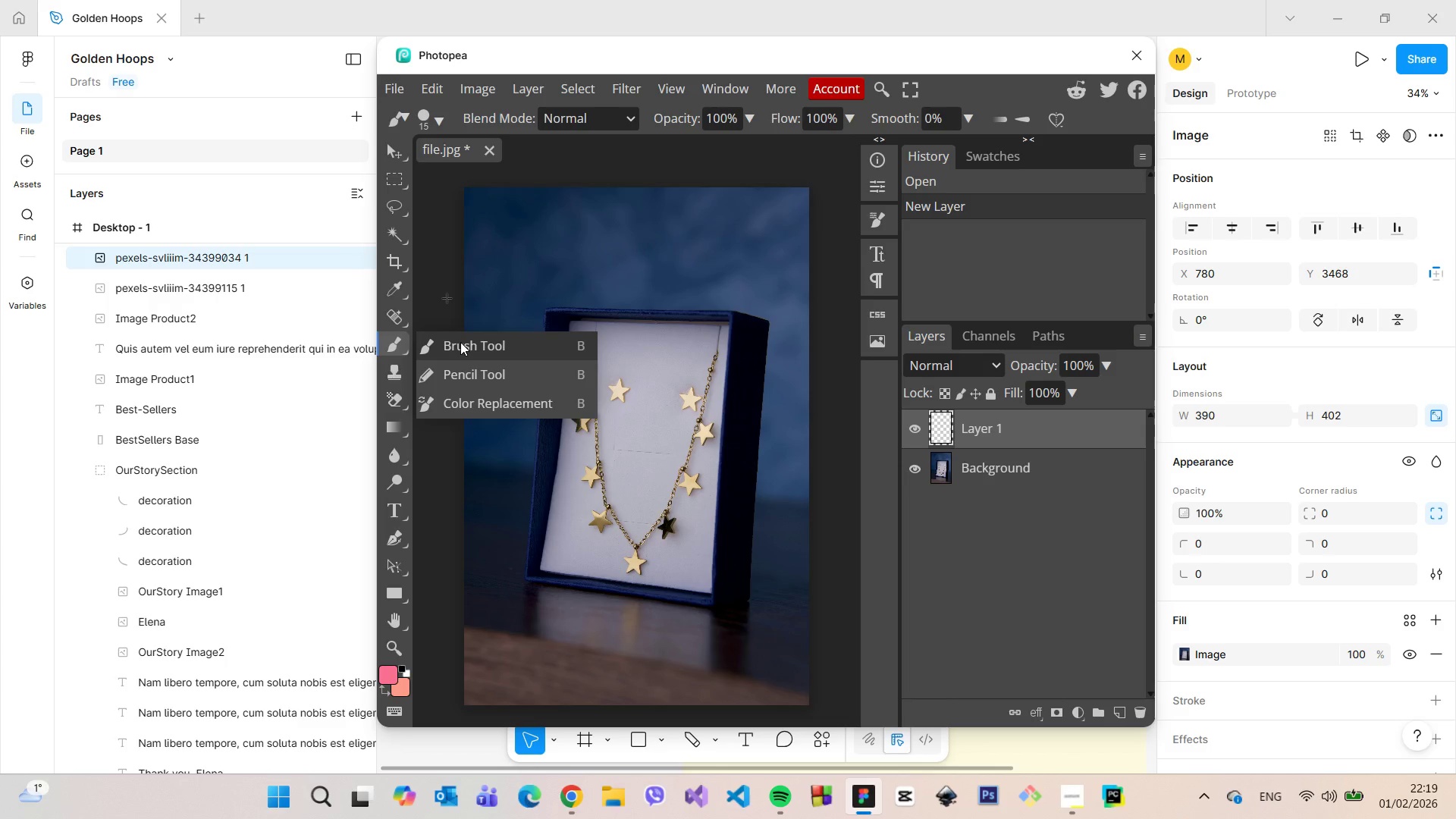 
left_click([478, 407])
 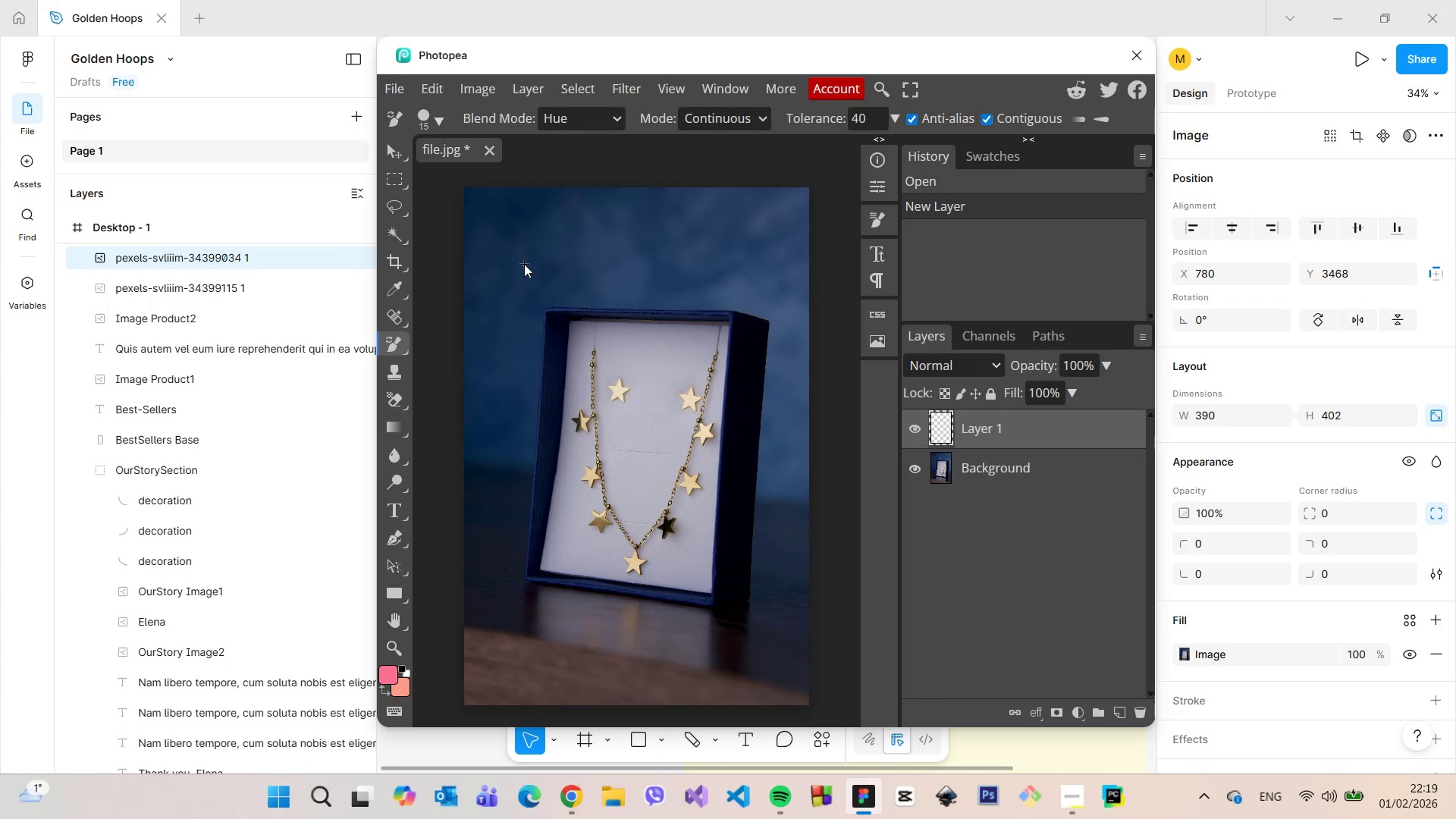 
left_click([514, 269])
 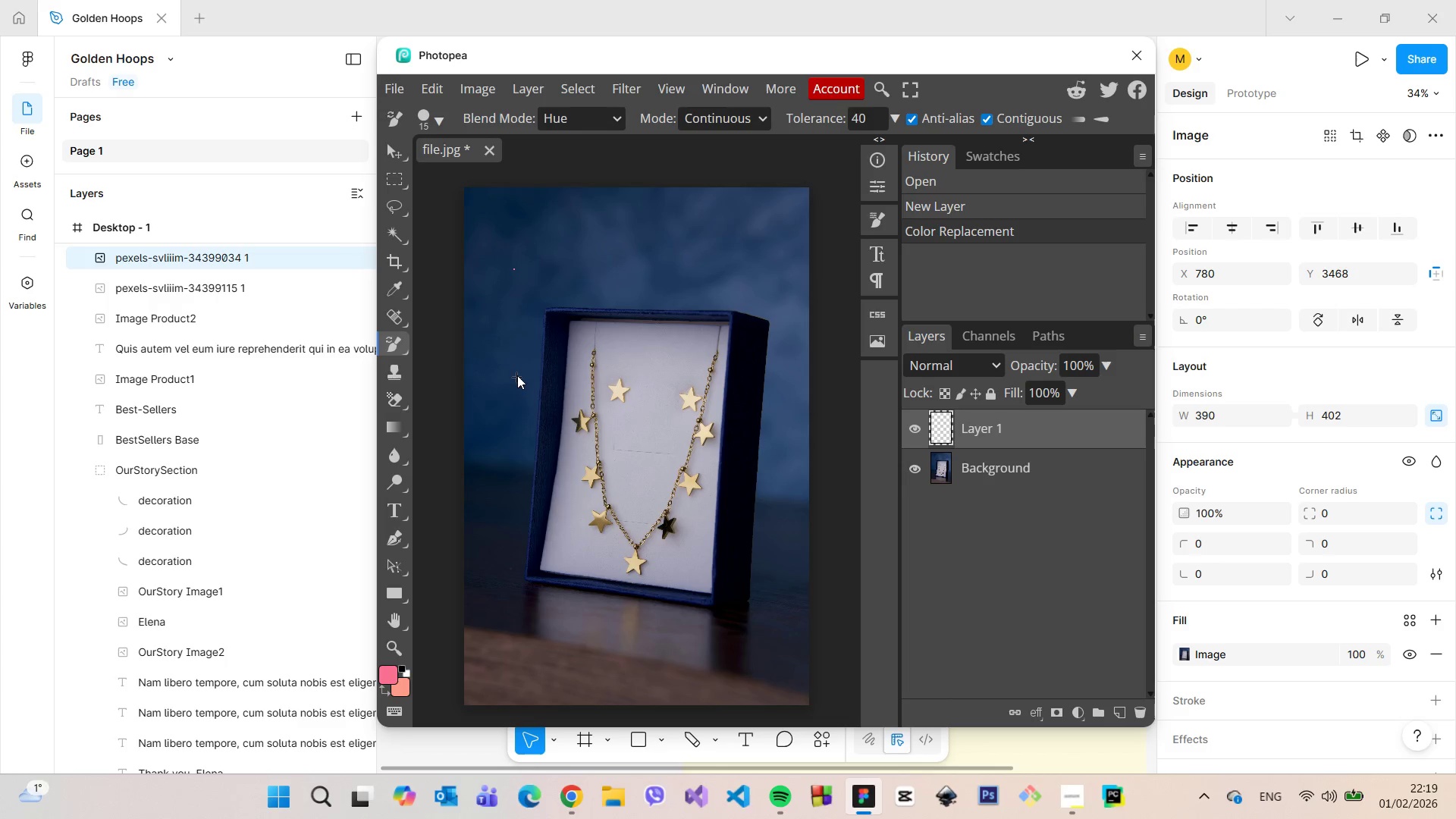 
left_click_drag(start_coordinate=[506, 260], to_coordinate=[505, 287])
 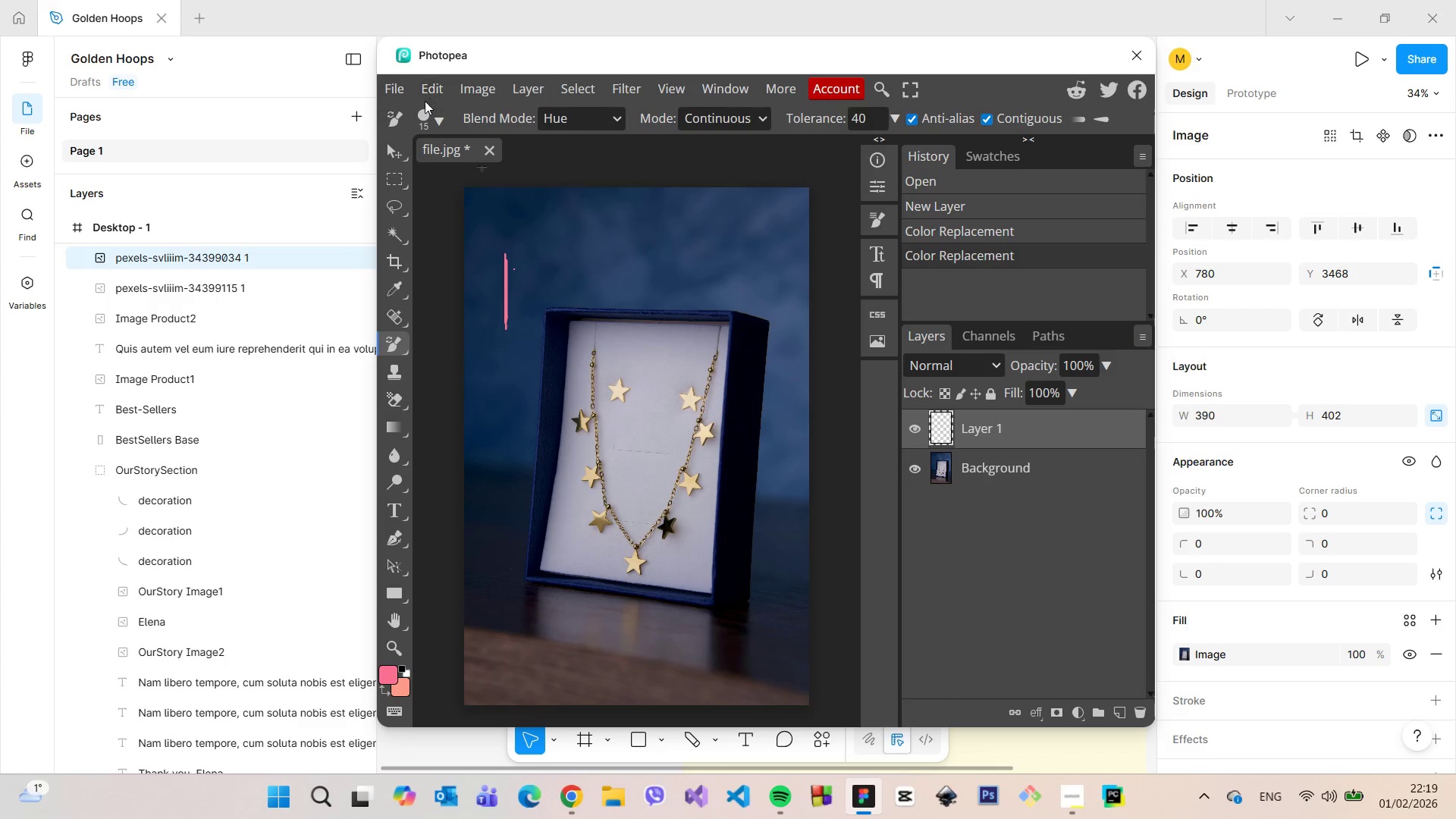 
left_click([396, 115])
 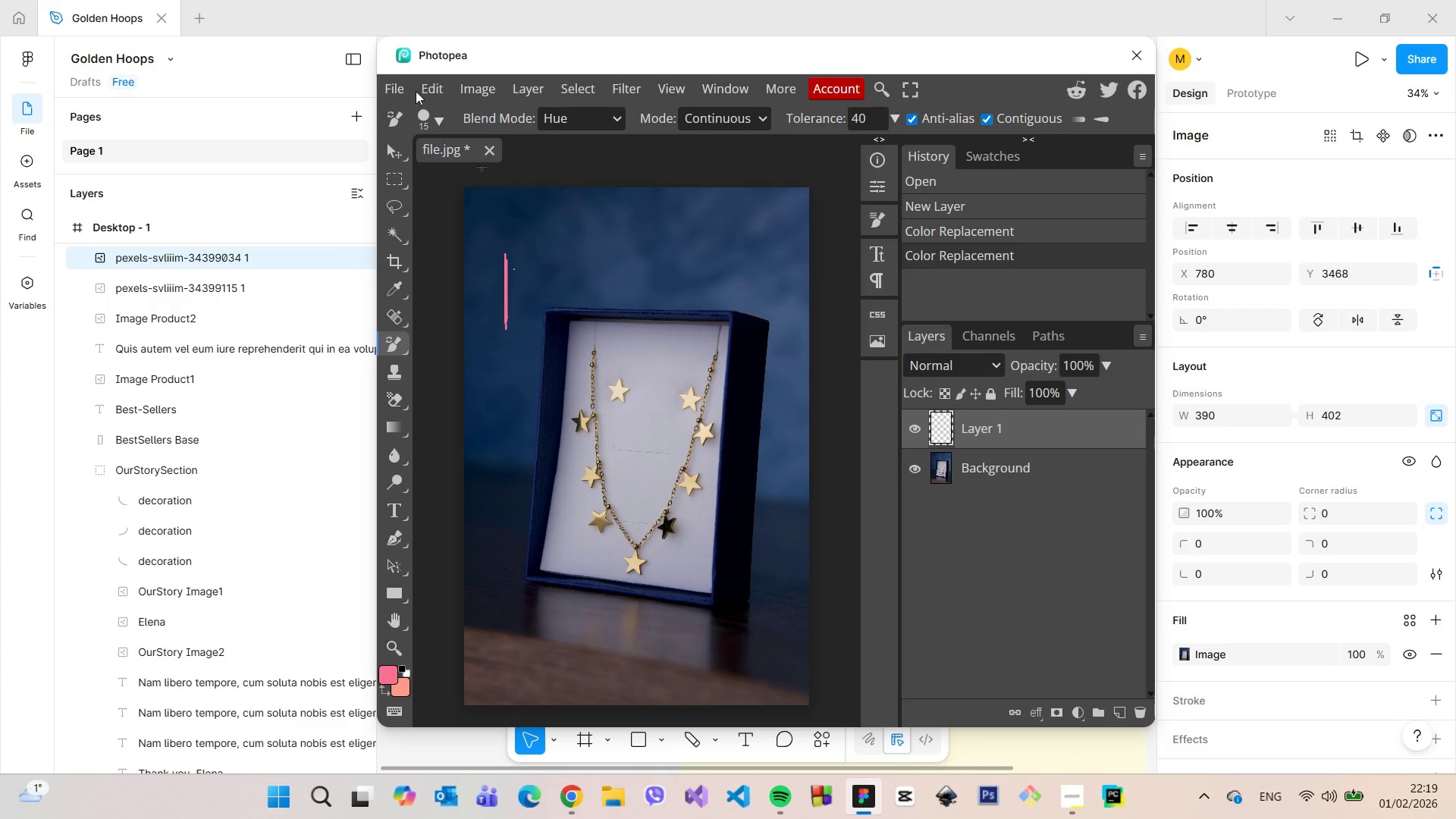 
left_click([426, 90])
 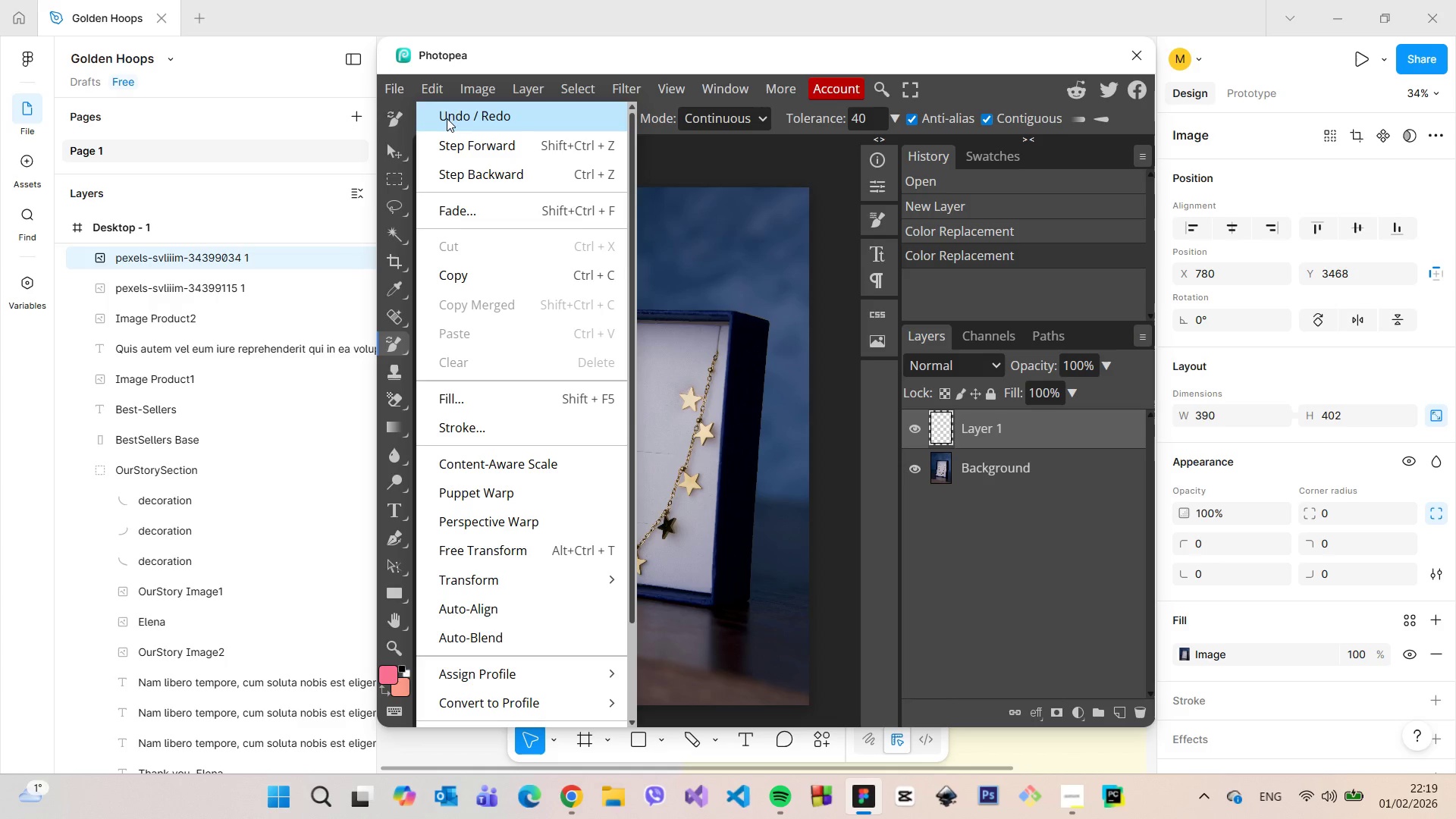 
left_click([447, 118])
 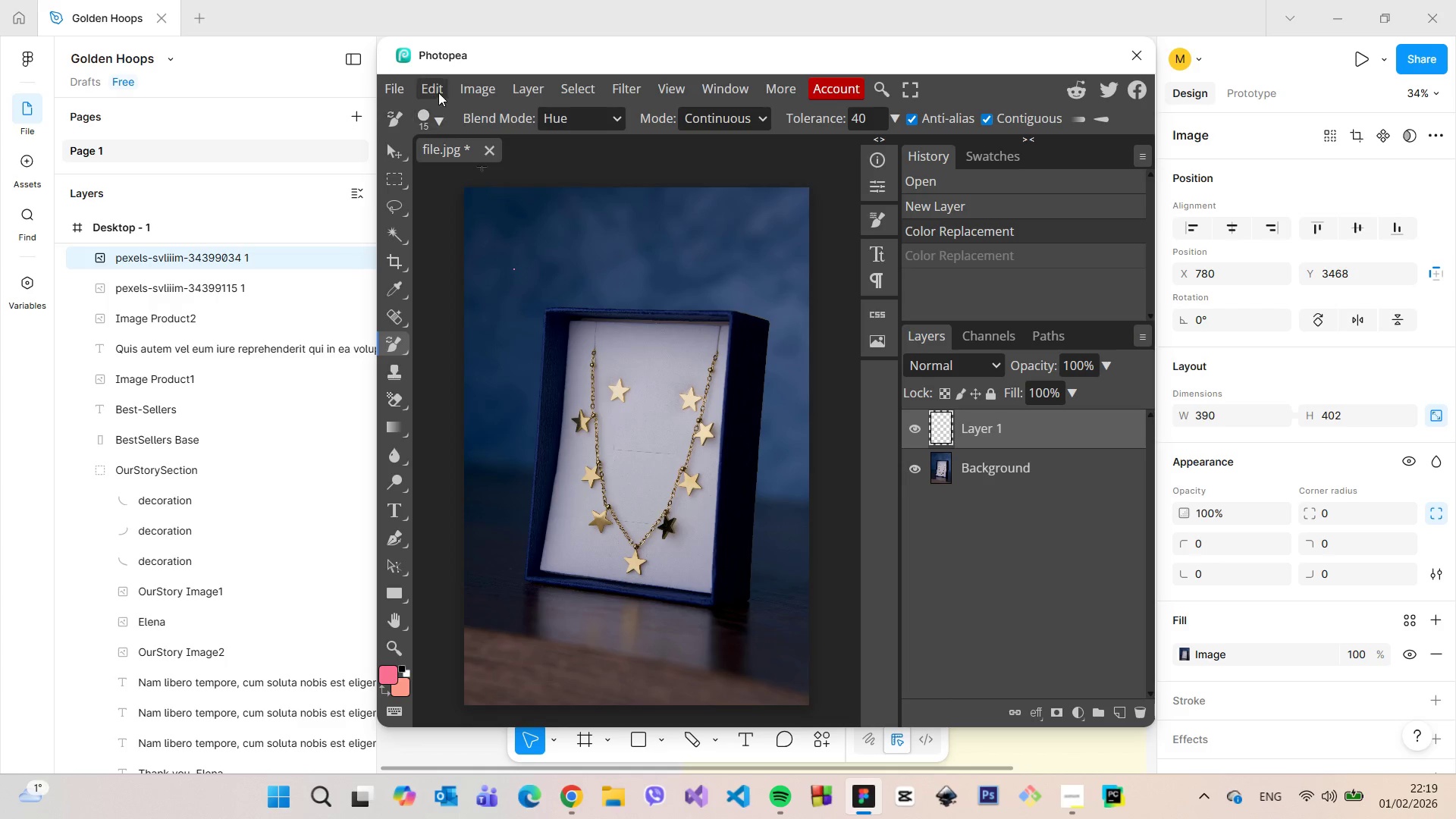 
left_click([437, 92])
 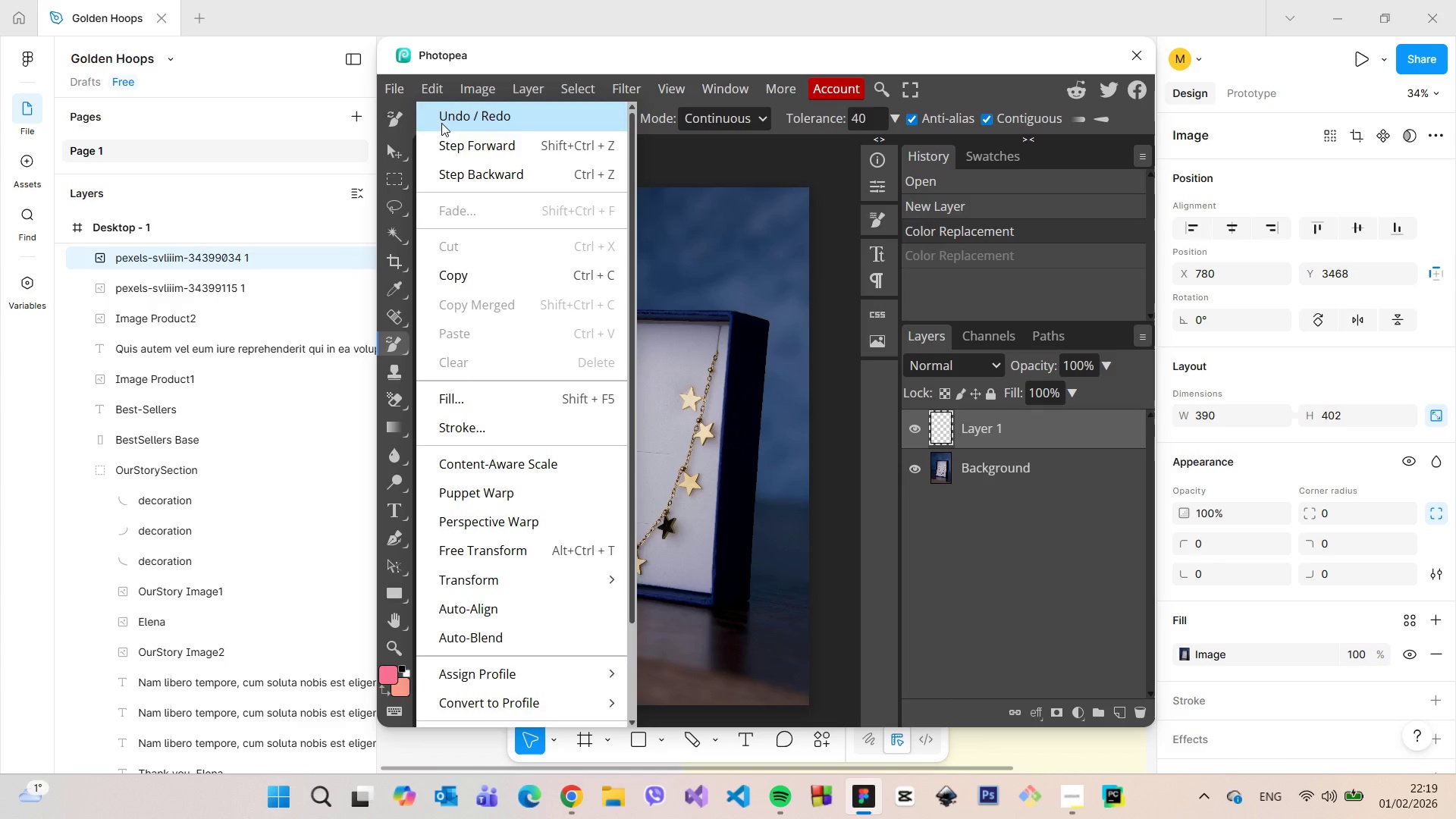 
left_click([441, 123])
 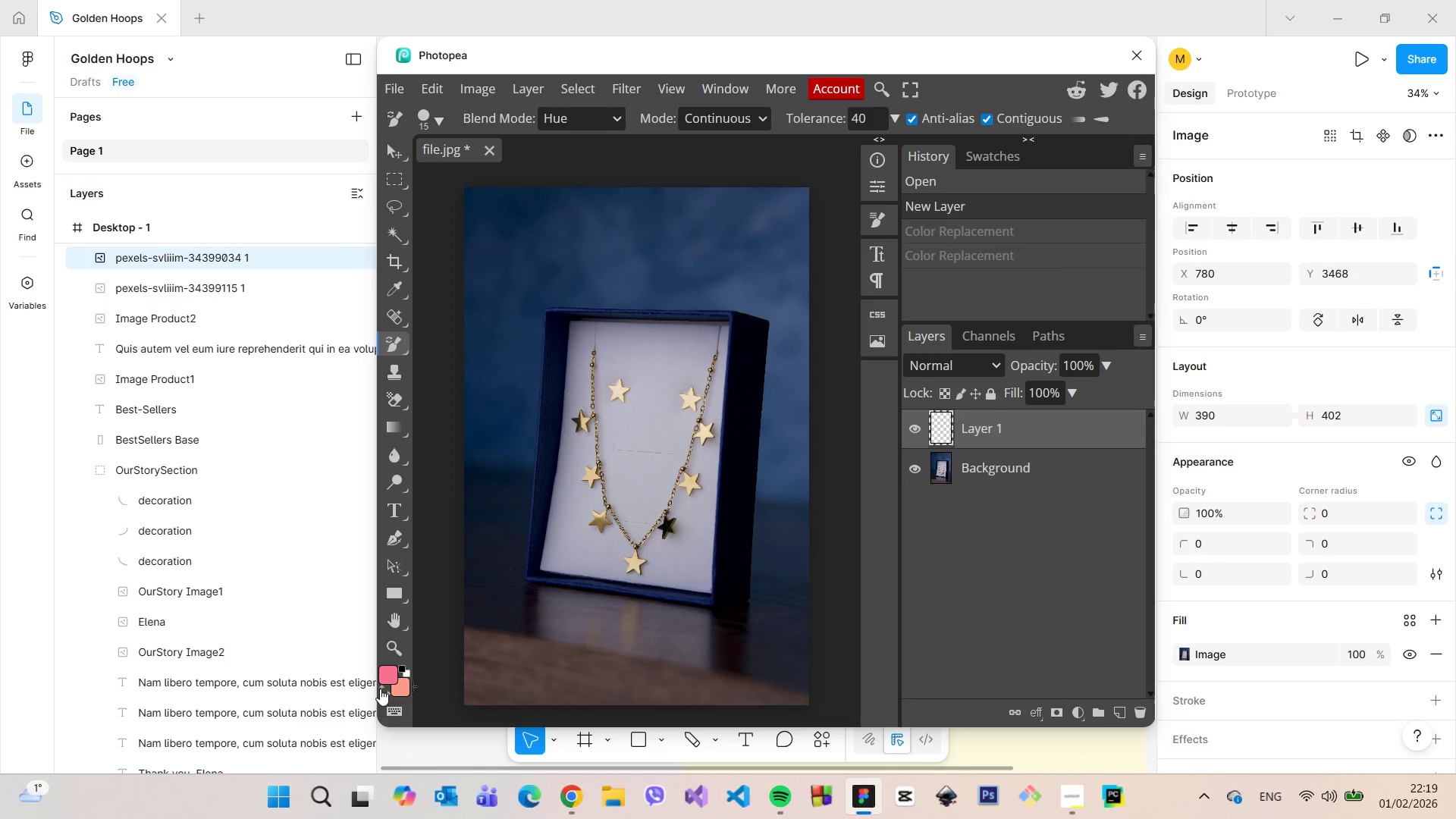 
left_click([384, 674])
 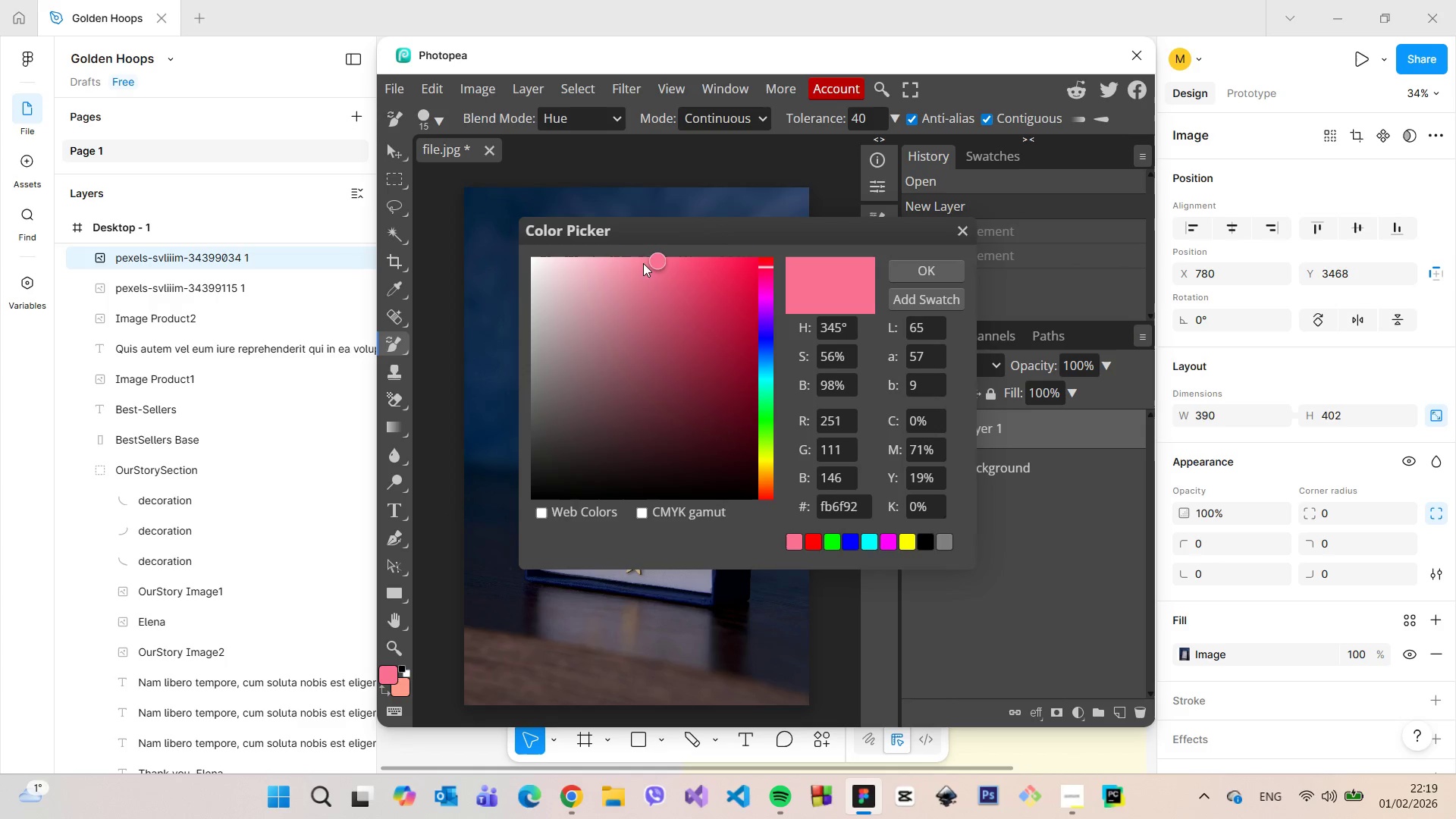 
left_click_drag(start_coordinate=[656, 264], to_coordinate=[516, 259])
 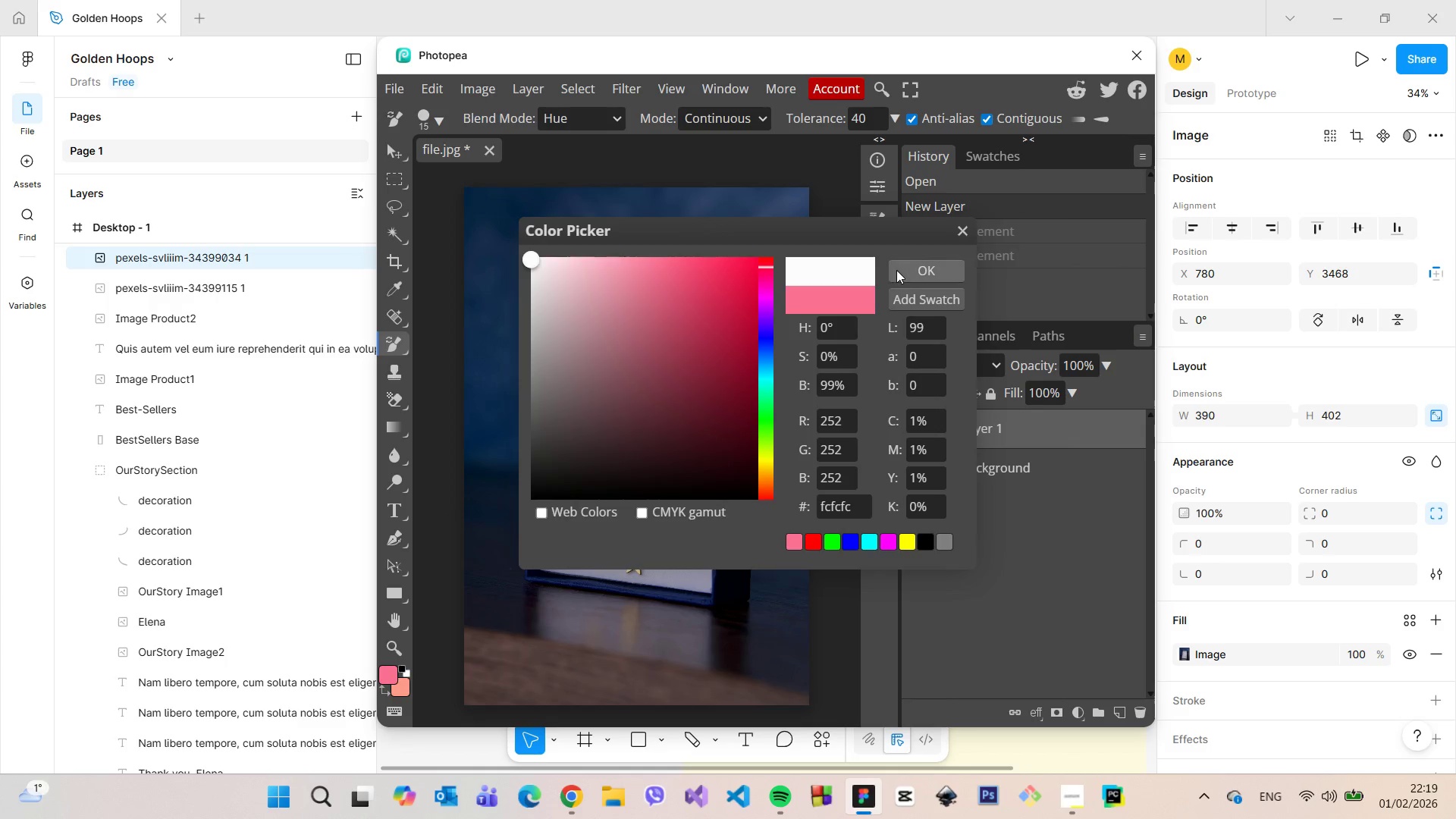 
left_click([902, 270])
 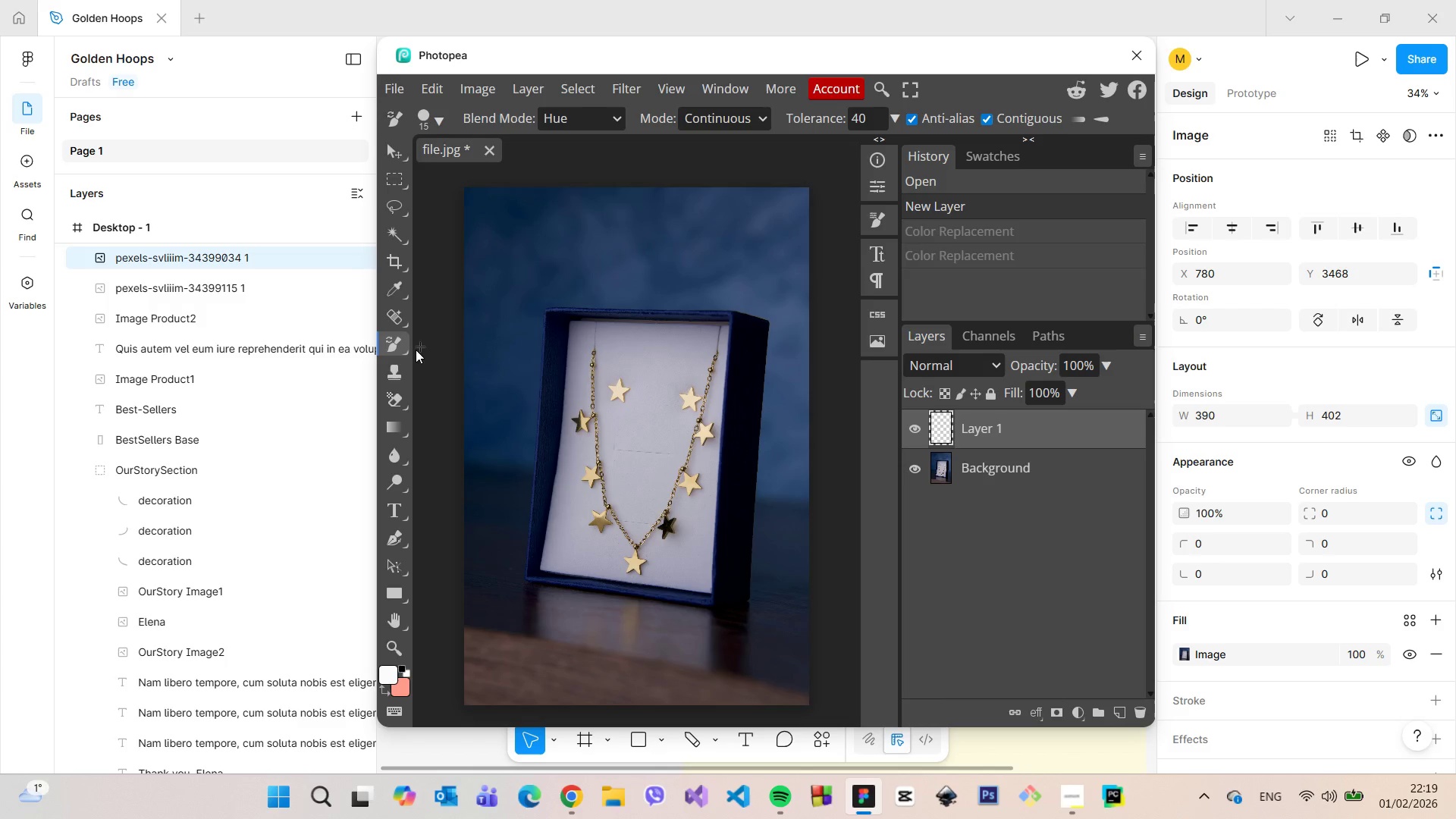 
right_click([400, 350])
 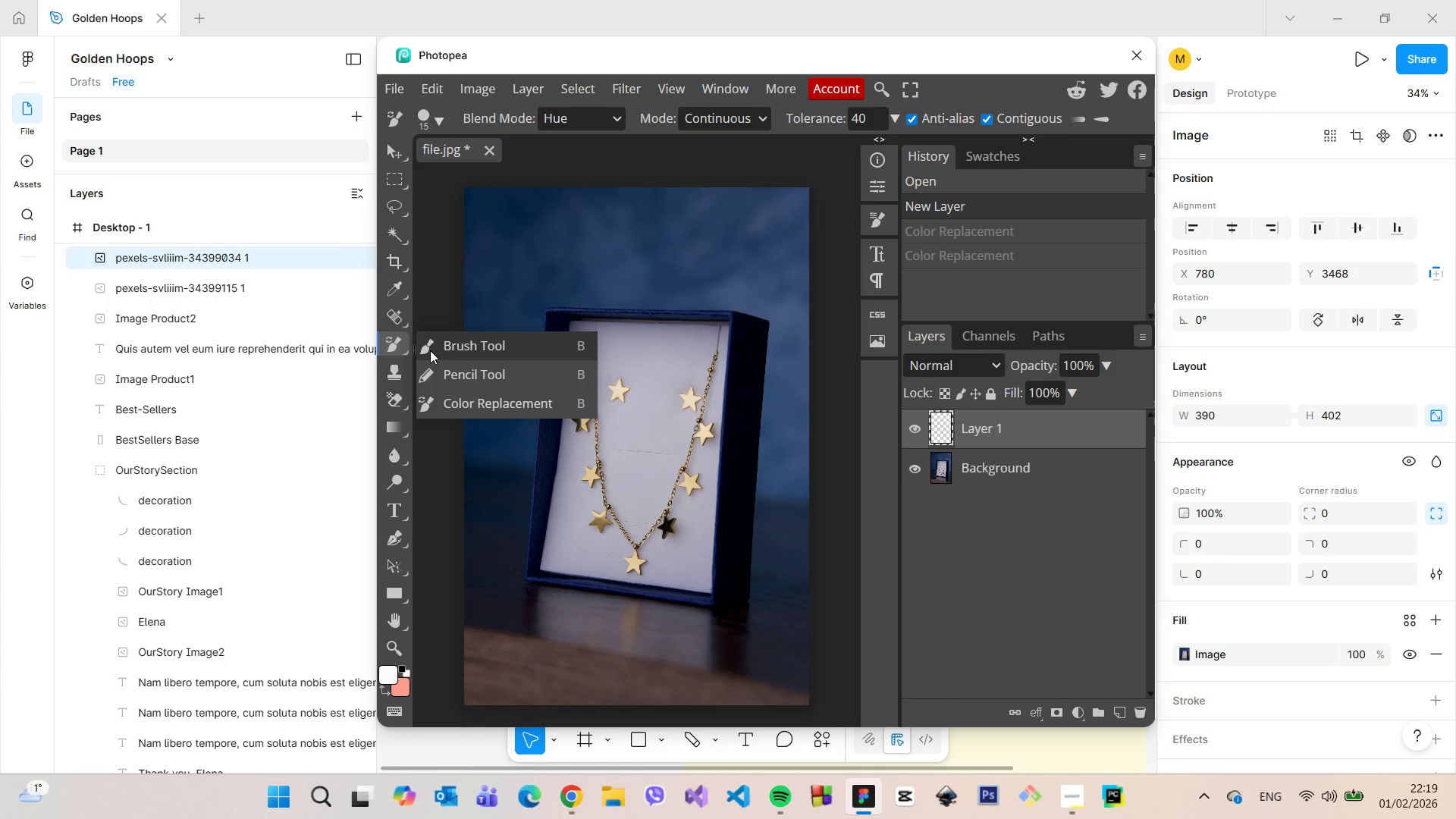 
left_click([430, 350])
 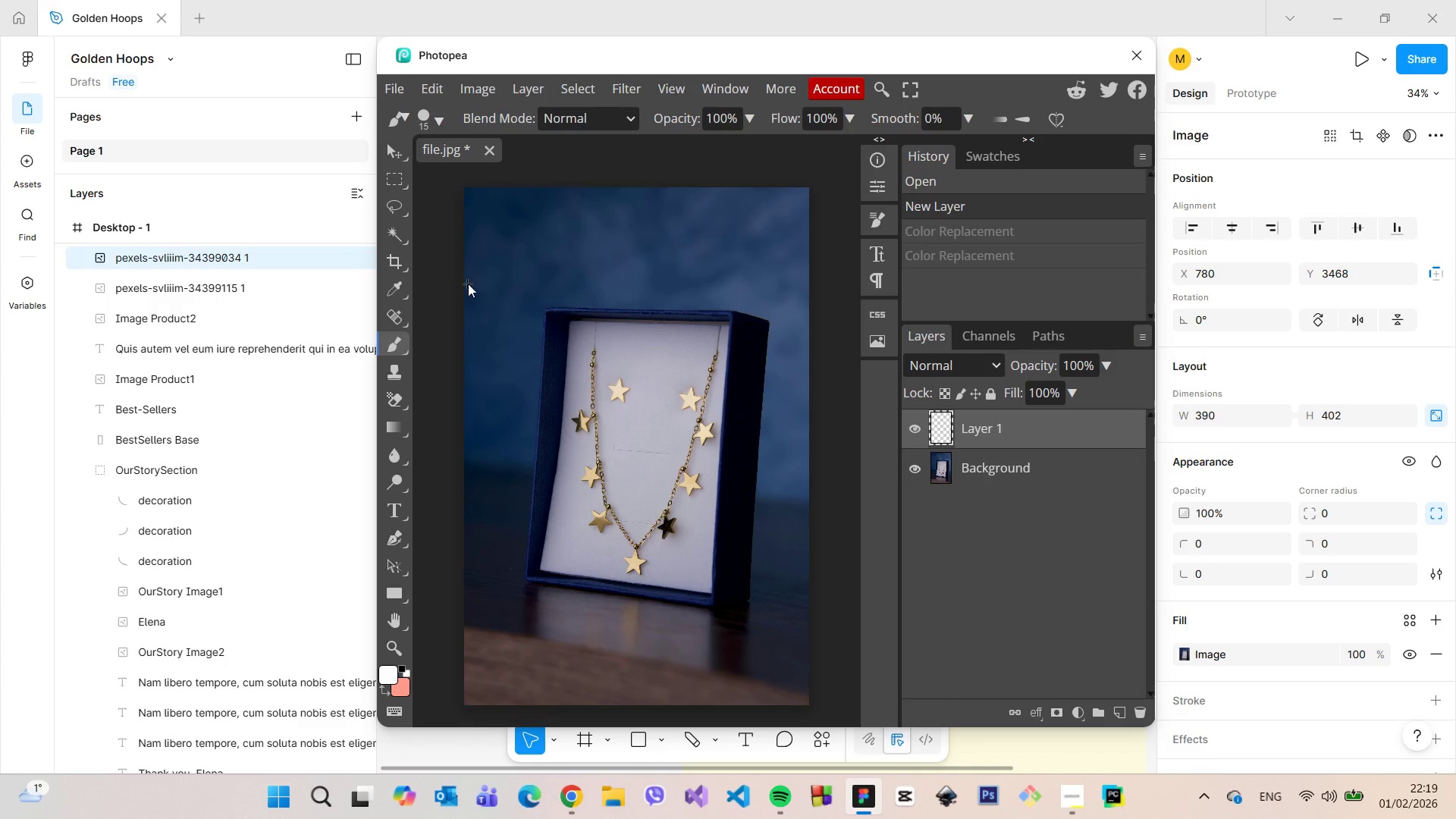 
left_click_drag(start_coordinate=[509, 234], to_coordinate=[467, 310])
 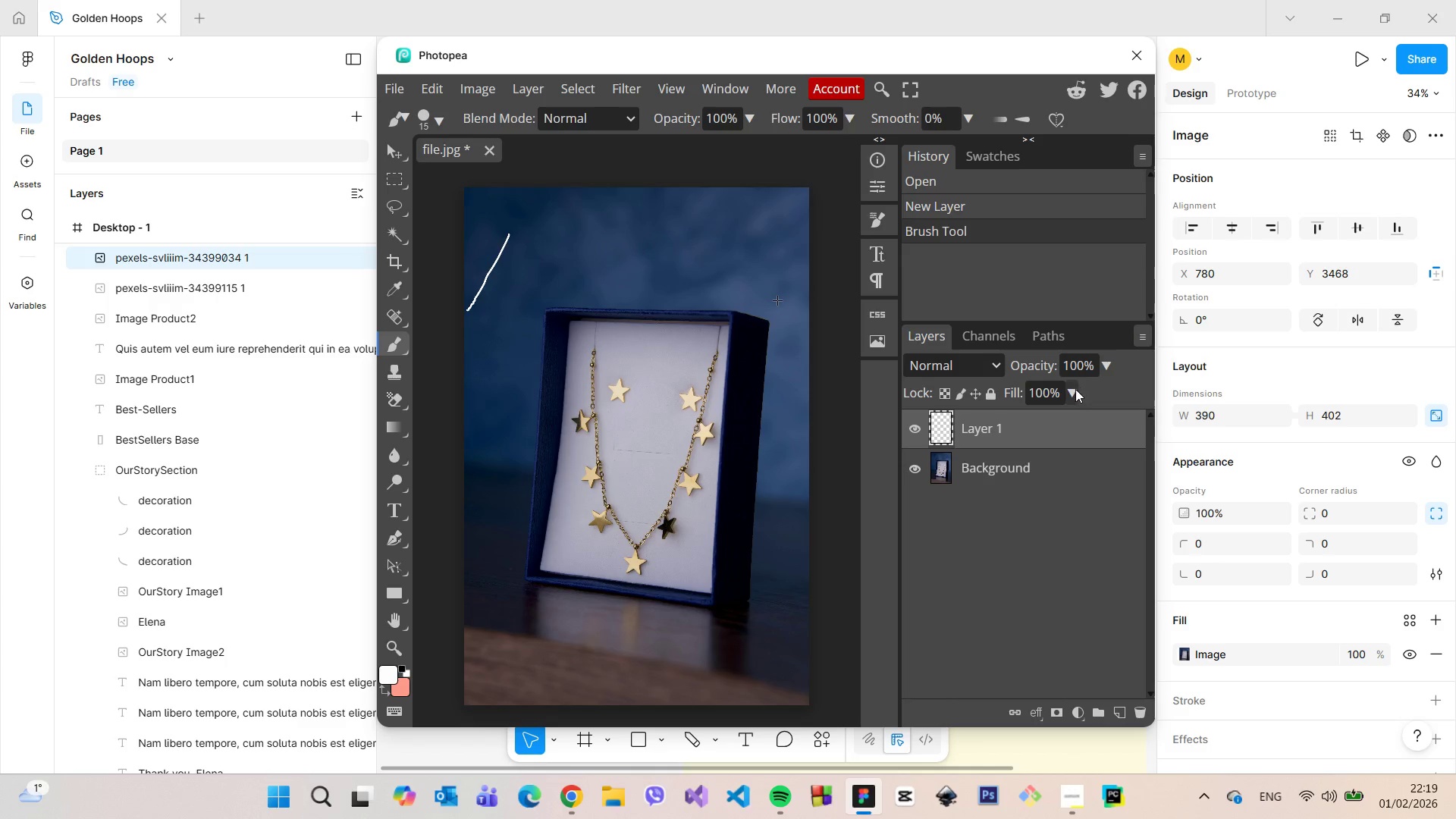 
left_click([1043, 392])
 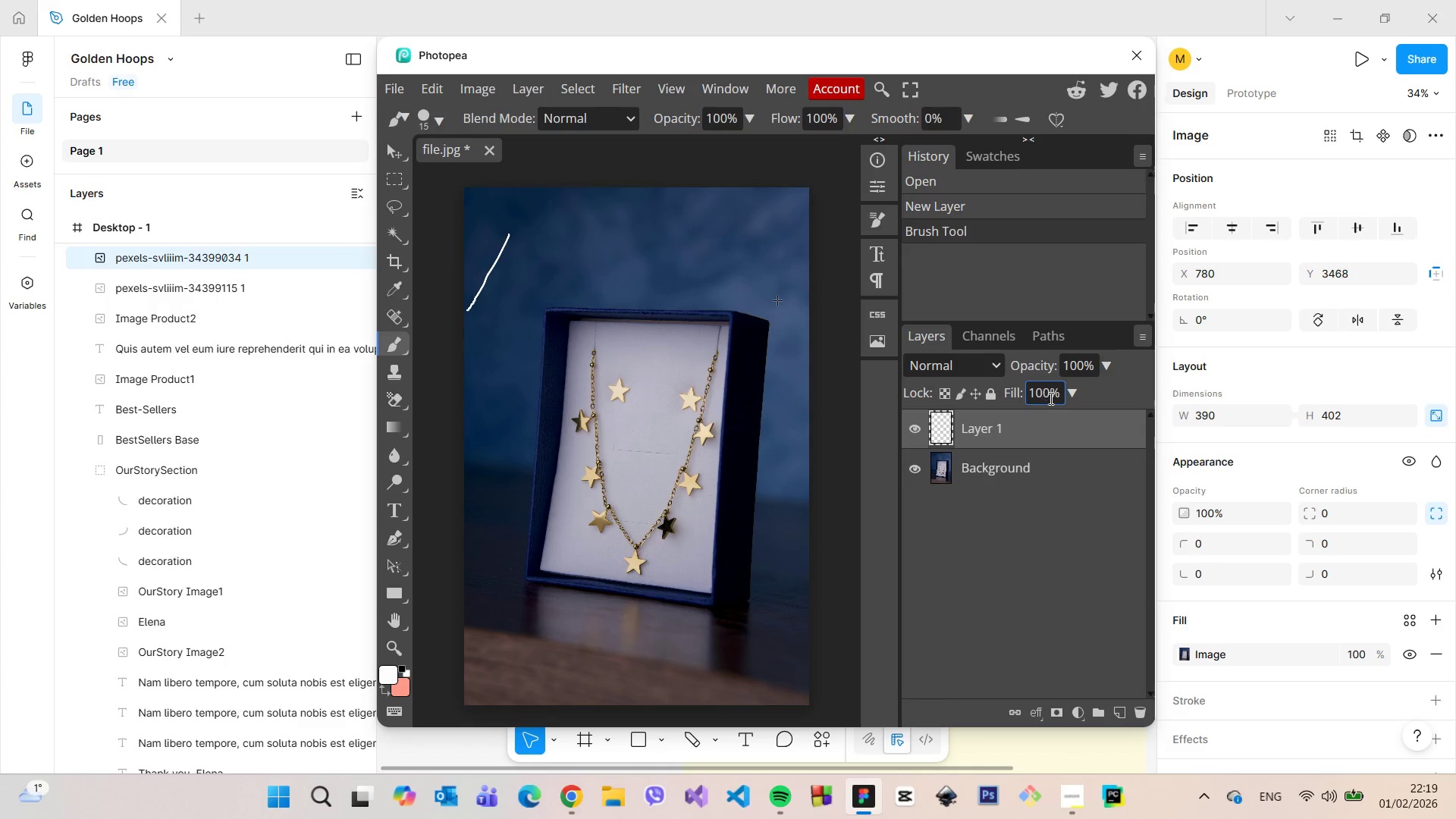 
left_click_drag(start_coordinate=[1050, 397], to_coordinate=[1021, 394])
 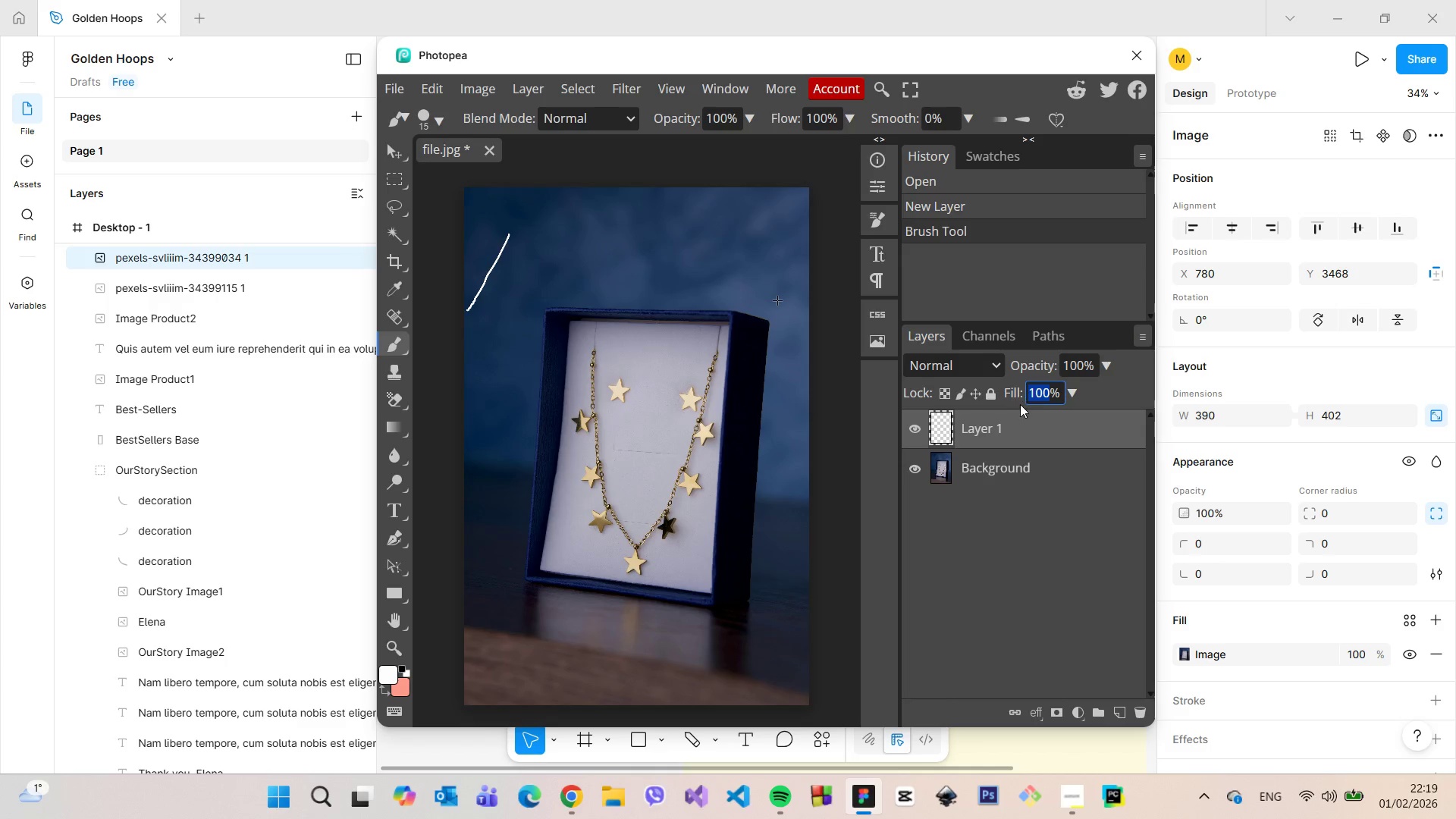 
type(80)
 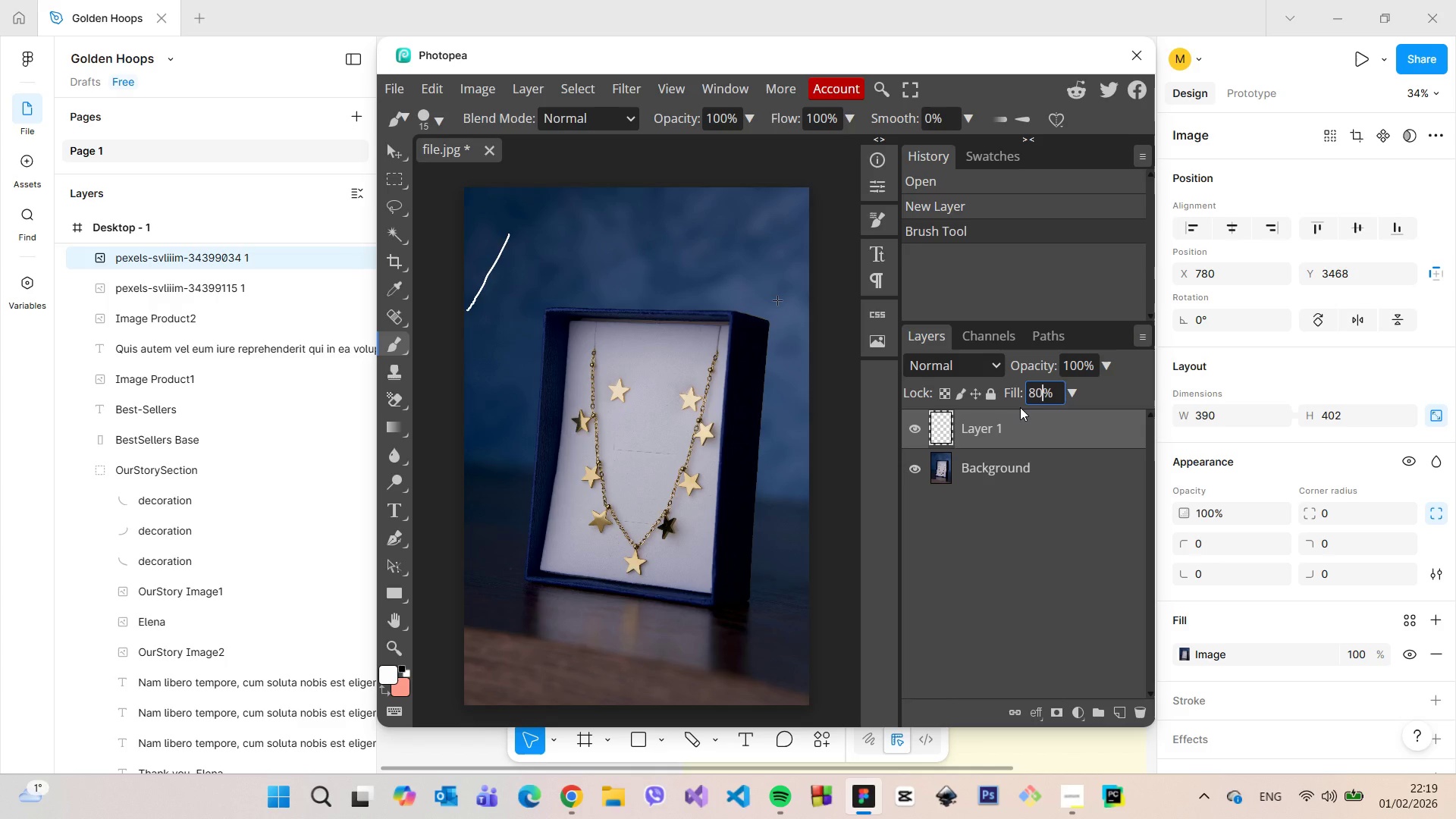 
key(Enter)
 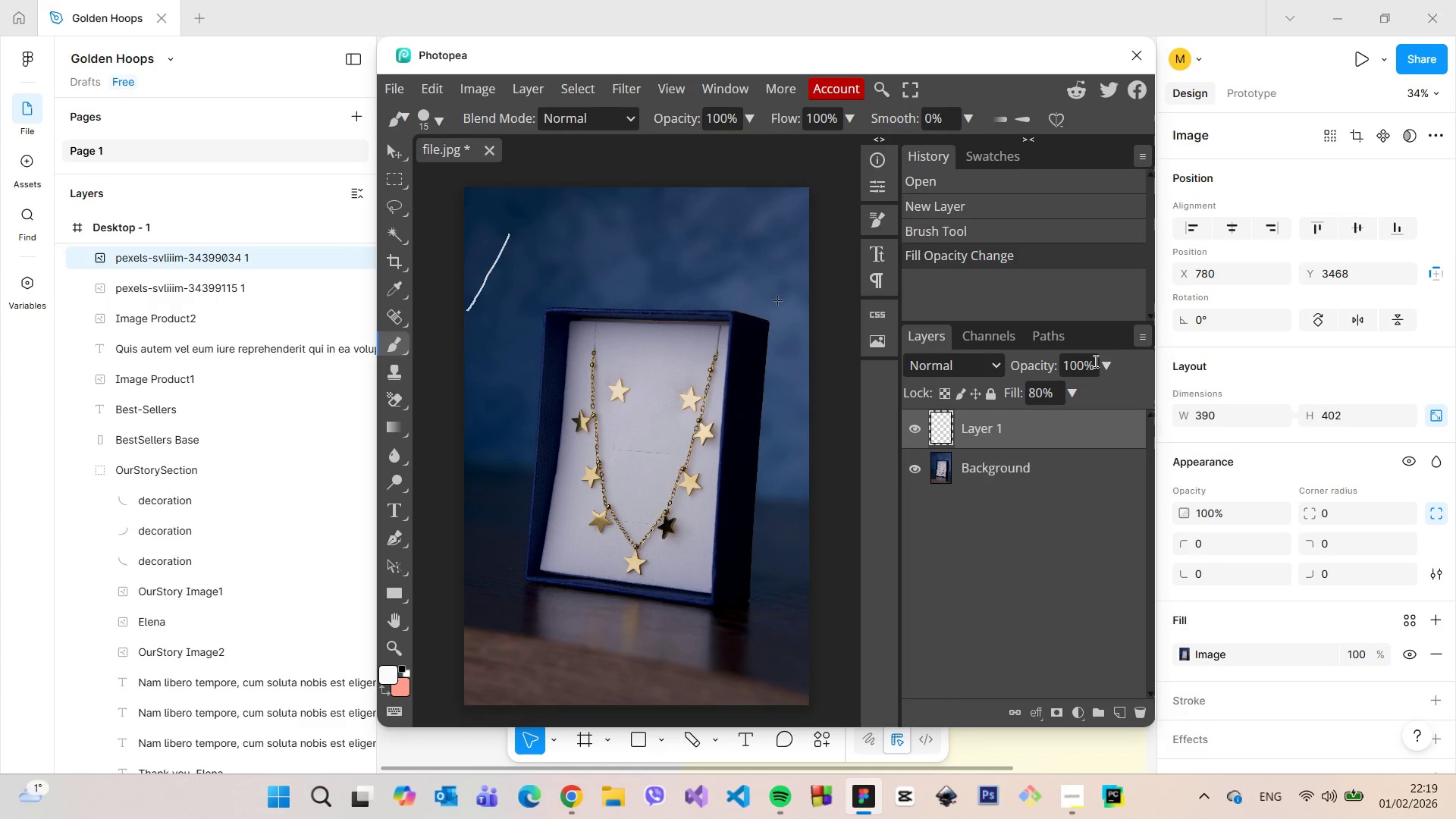 
left_click_drag(start_coordinate=[1081, 361], to_coordinate=[1048, 367])
 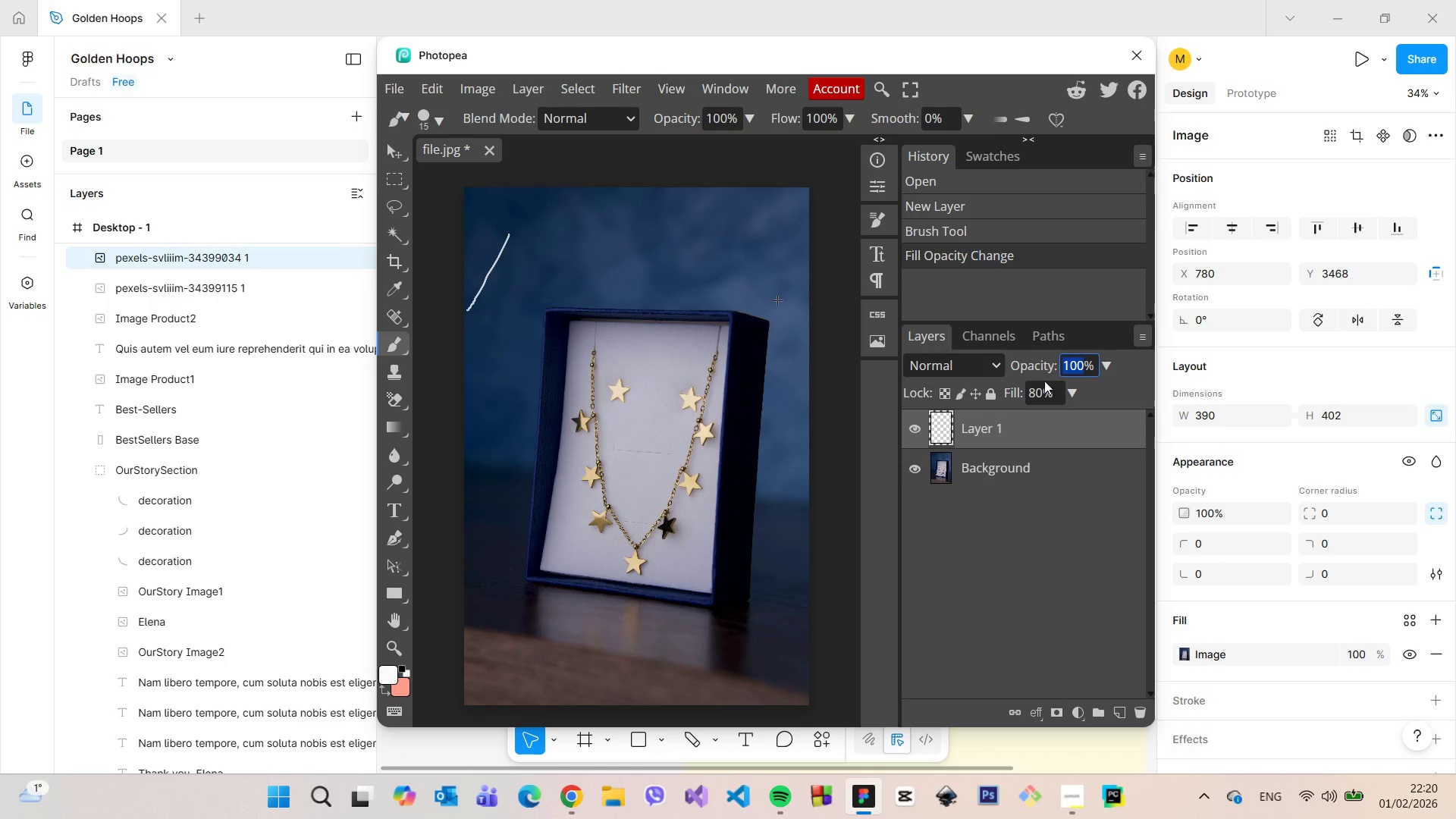 
type(50)
 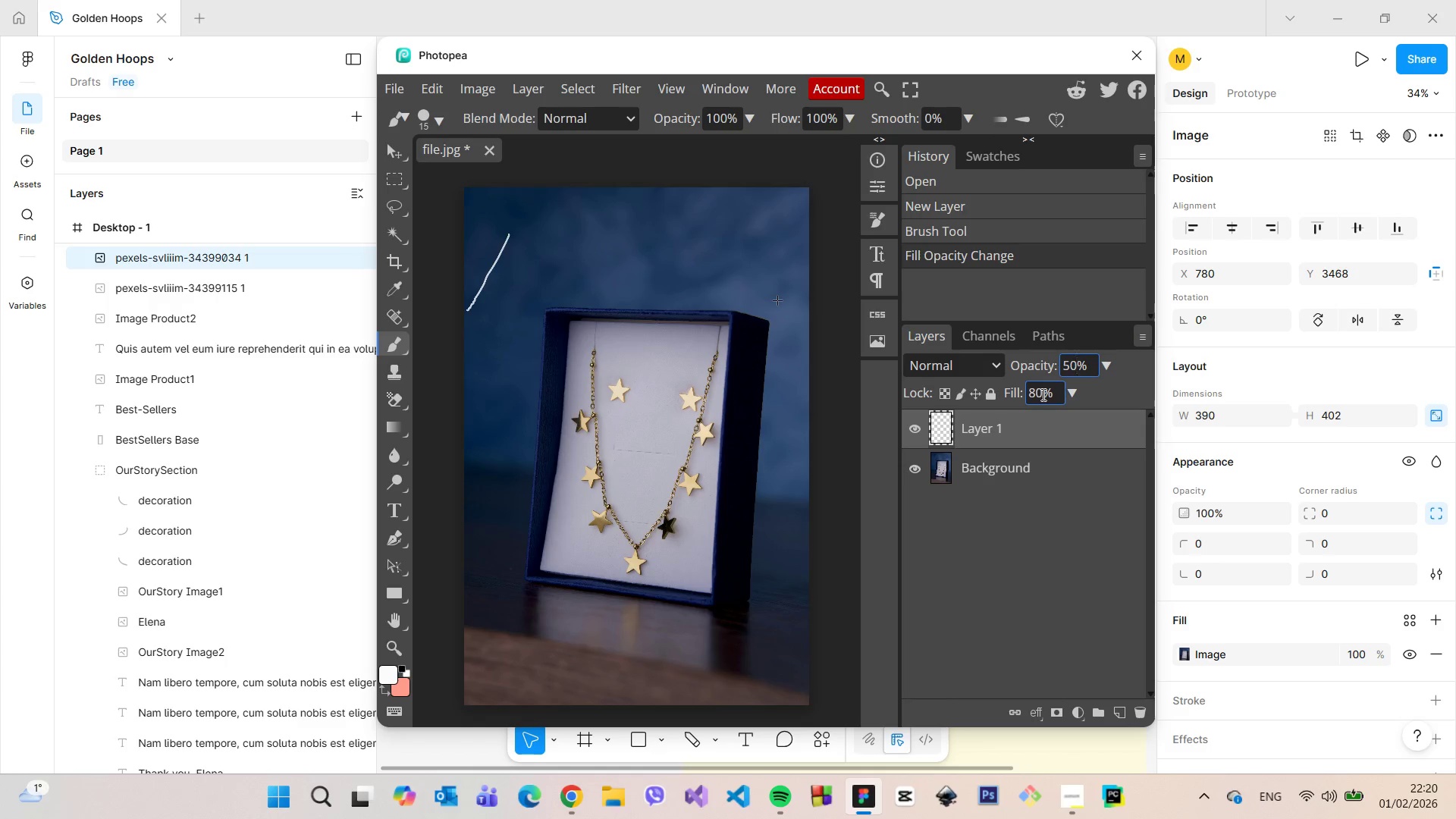 
key(Enter)
 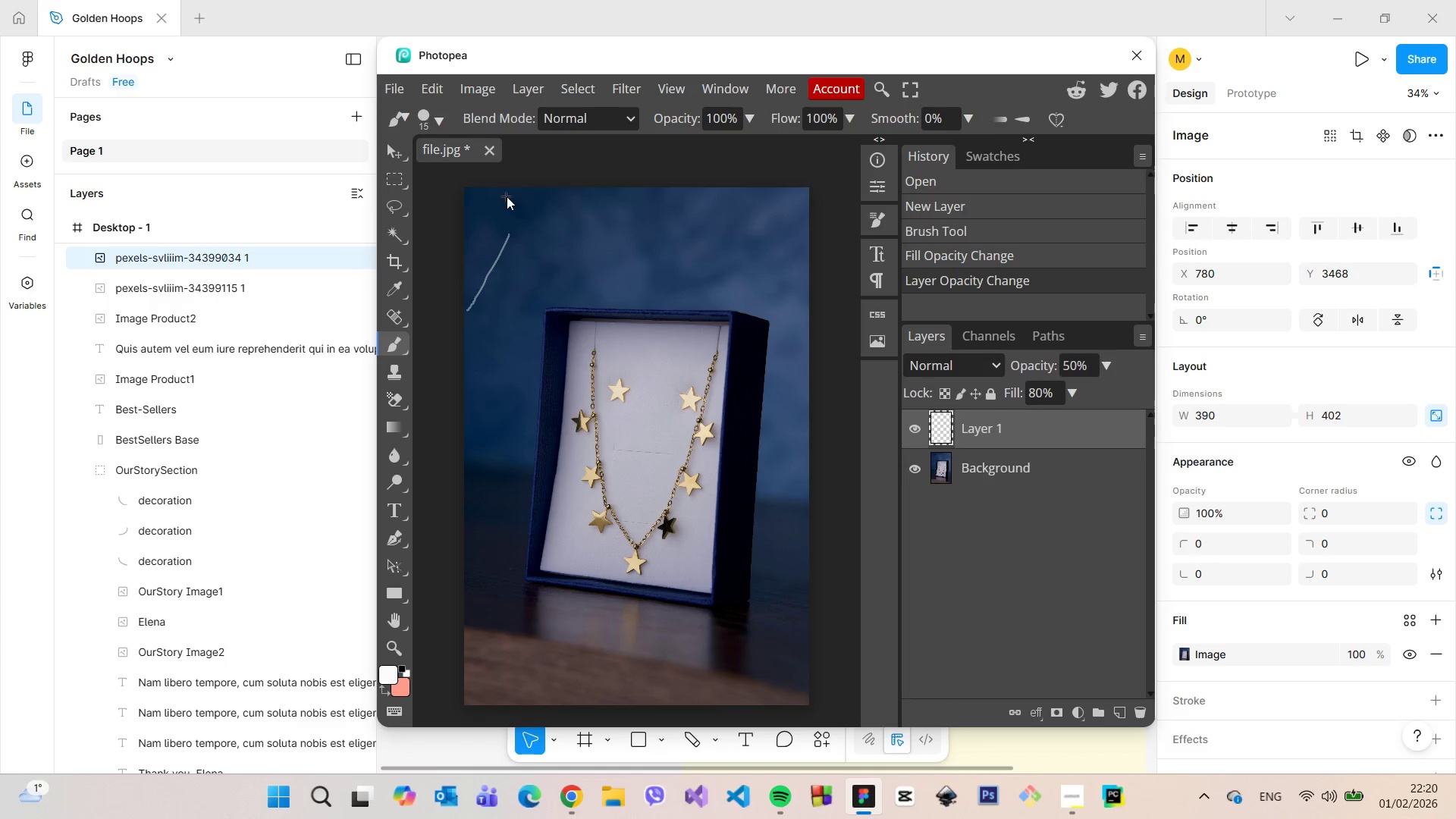 
left_click_drag(start_coordinate=[507, 212], to_coordinate=[473, 227])
 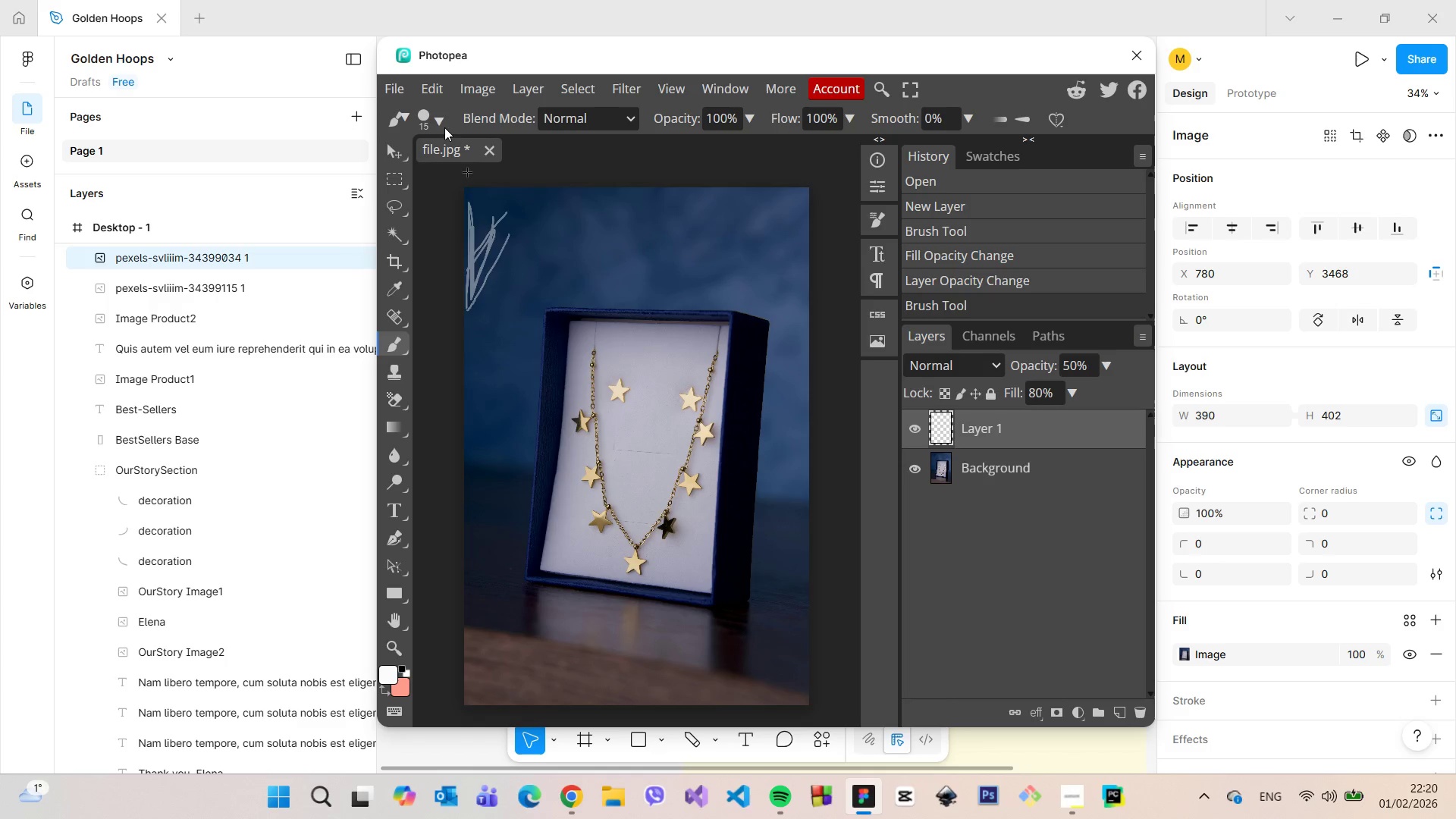 
left_click([435, 125])
 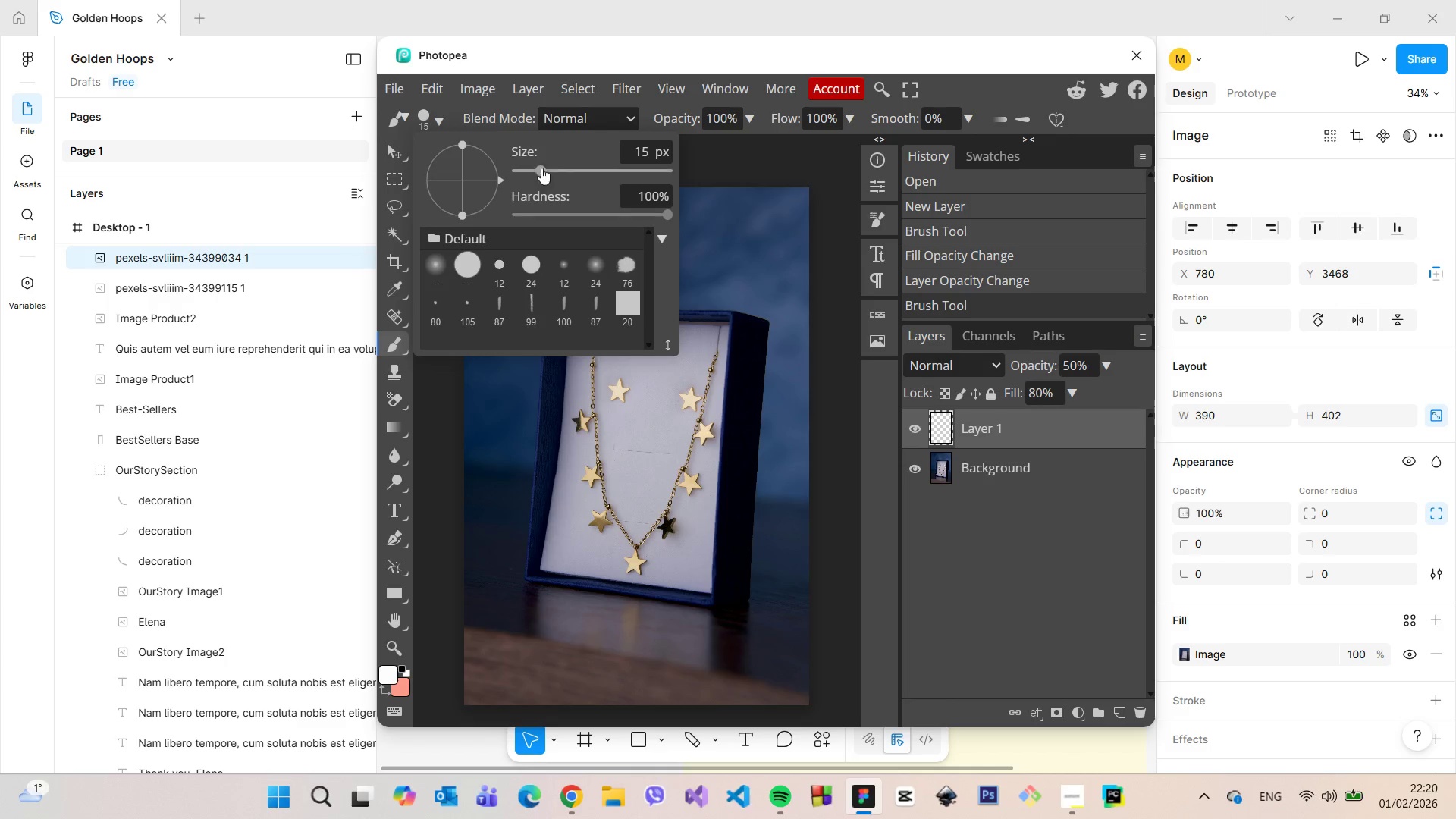 
left_click_drag(start_coordinate=[544, 166], to_coordinate=[610, 173])
 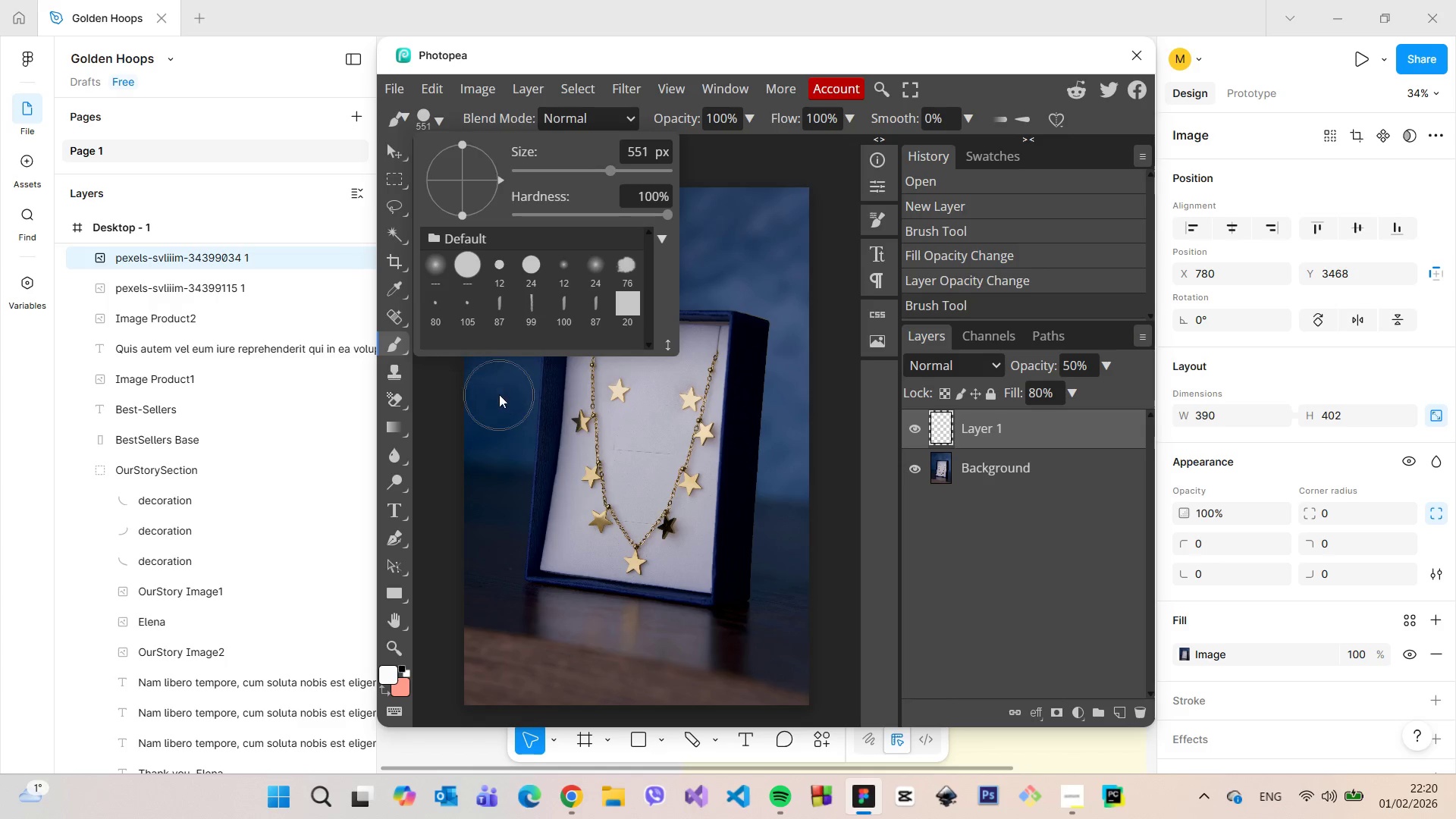 
left_click_drag(start_coordinate=[498, 396], to_coordinate=[833, 267])
 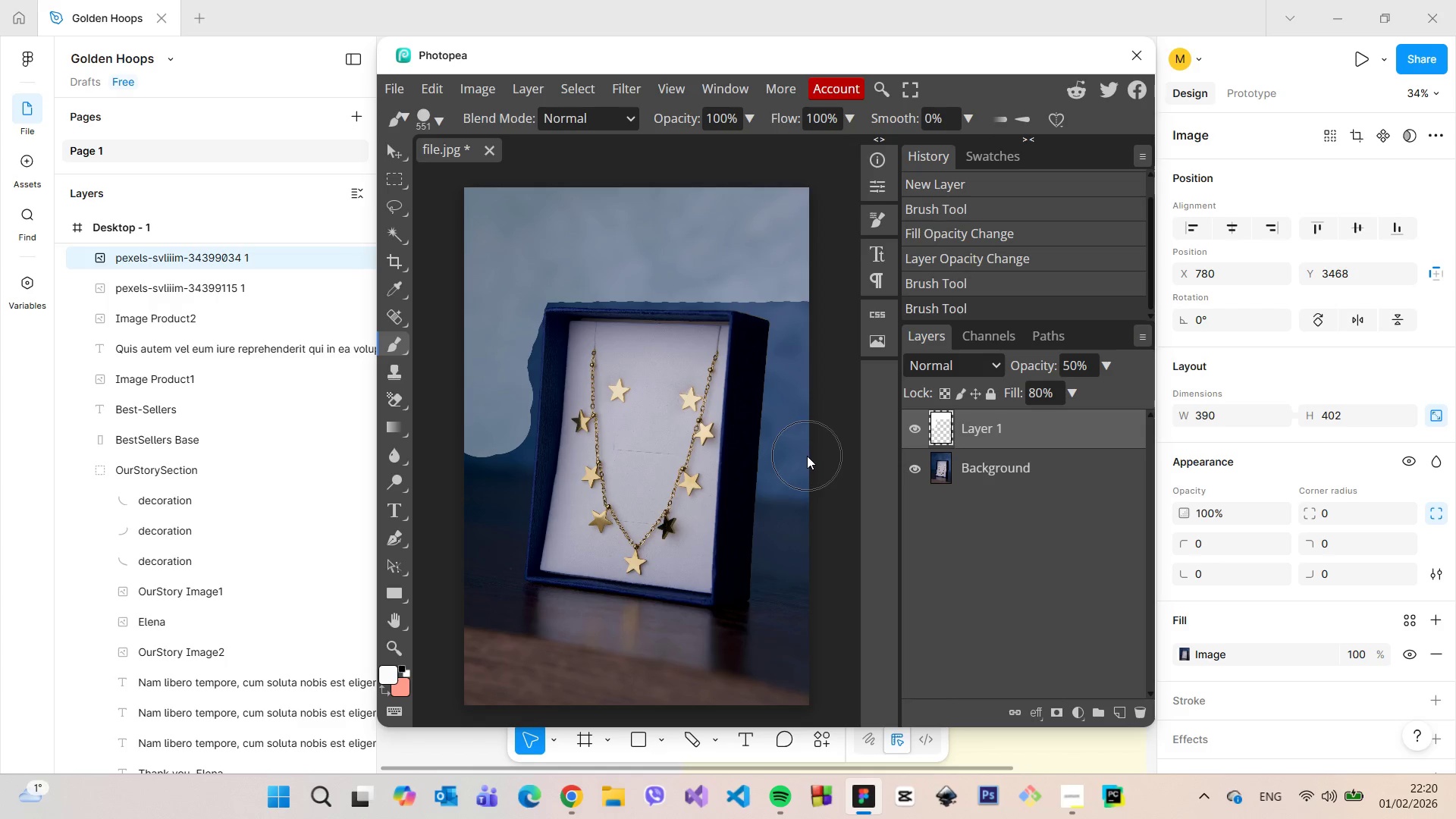 
left_click_drag(start_coordinate=[807, 463], to_coordinate=[460, 195])
 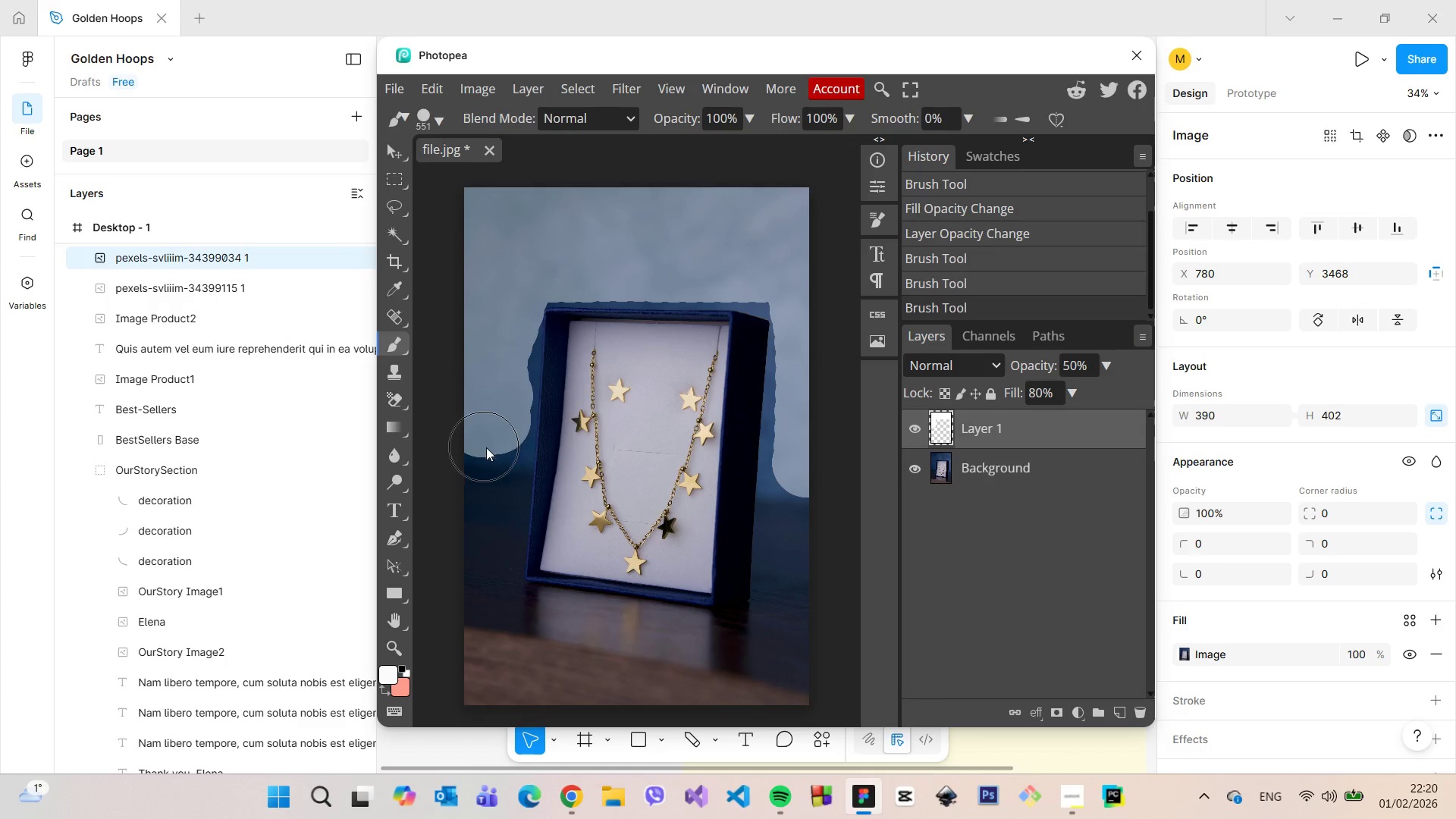 
scroll: coordinate [504, 466], scroll_direction: down, amount: 1.0
 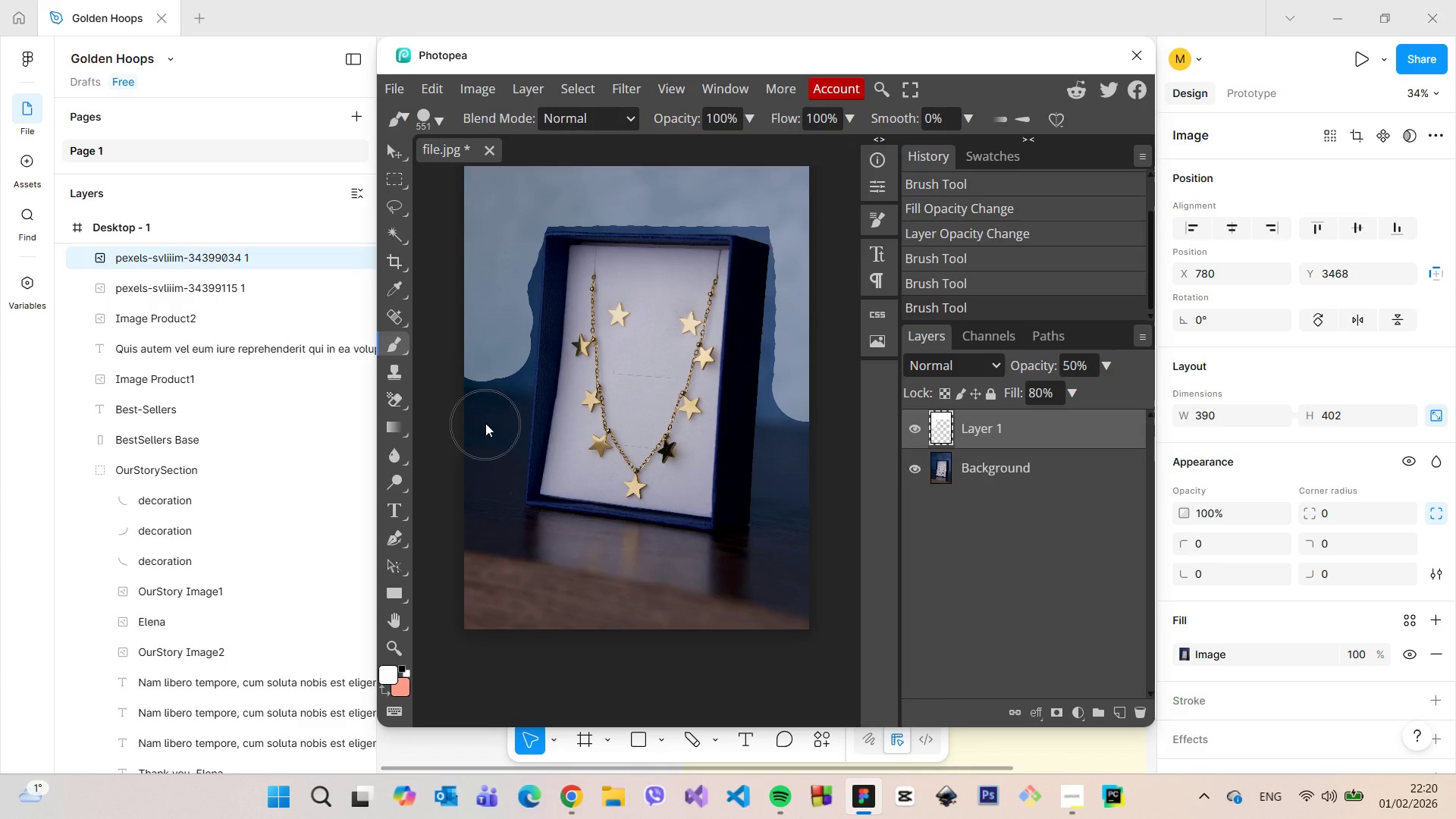 
hold_key(key=AltLeft, duration=1.5)
hold_key(key=AltLeft, duration=0.53)
scroll: coordinate [480, 300], scroll_direction: up, amount: 9.0
 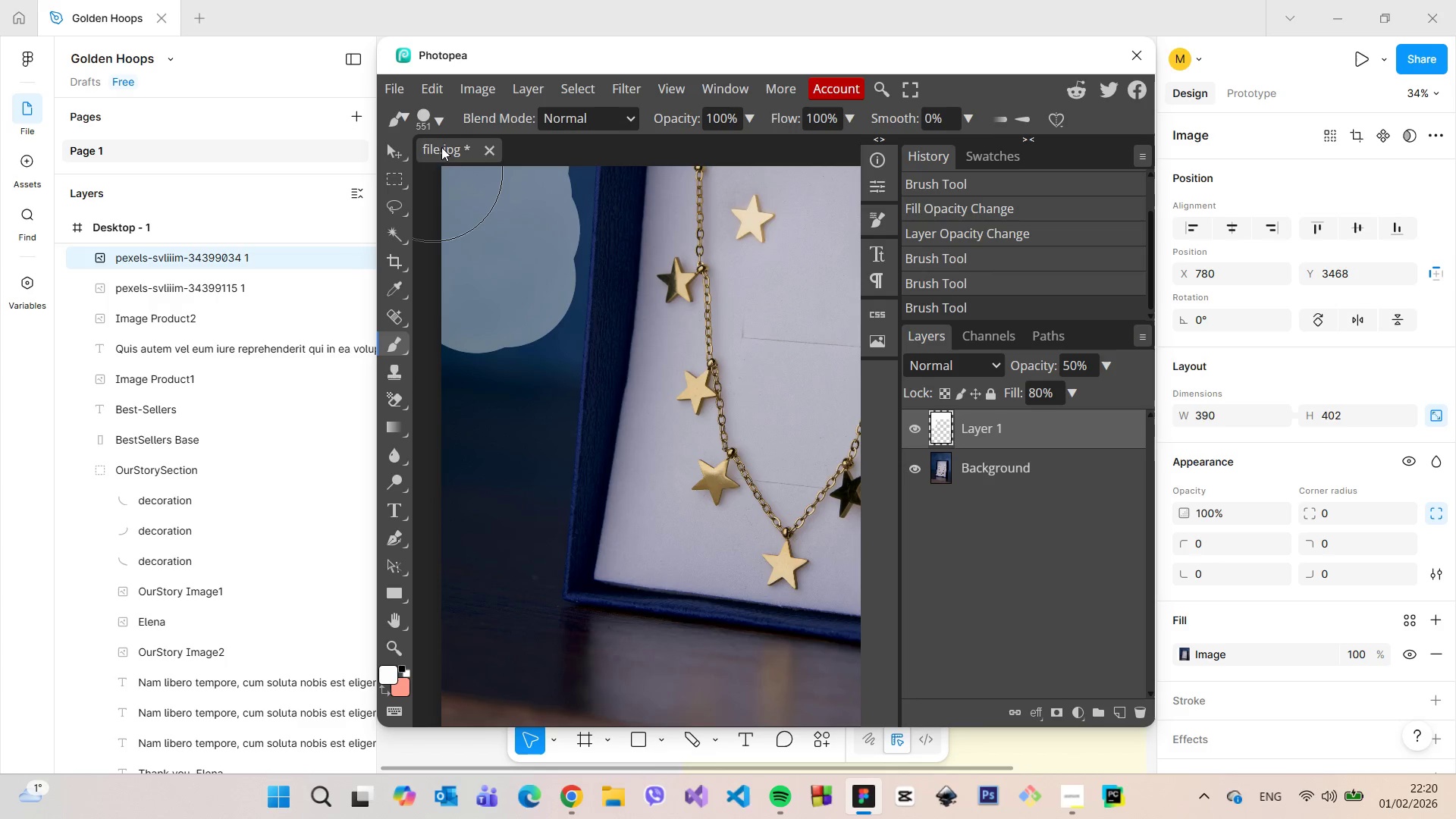 
left_click([438, 126])
 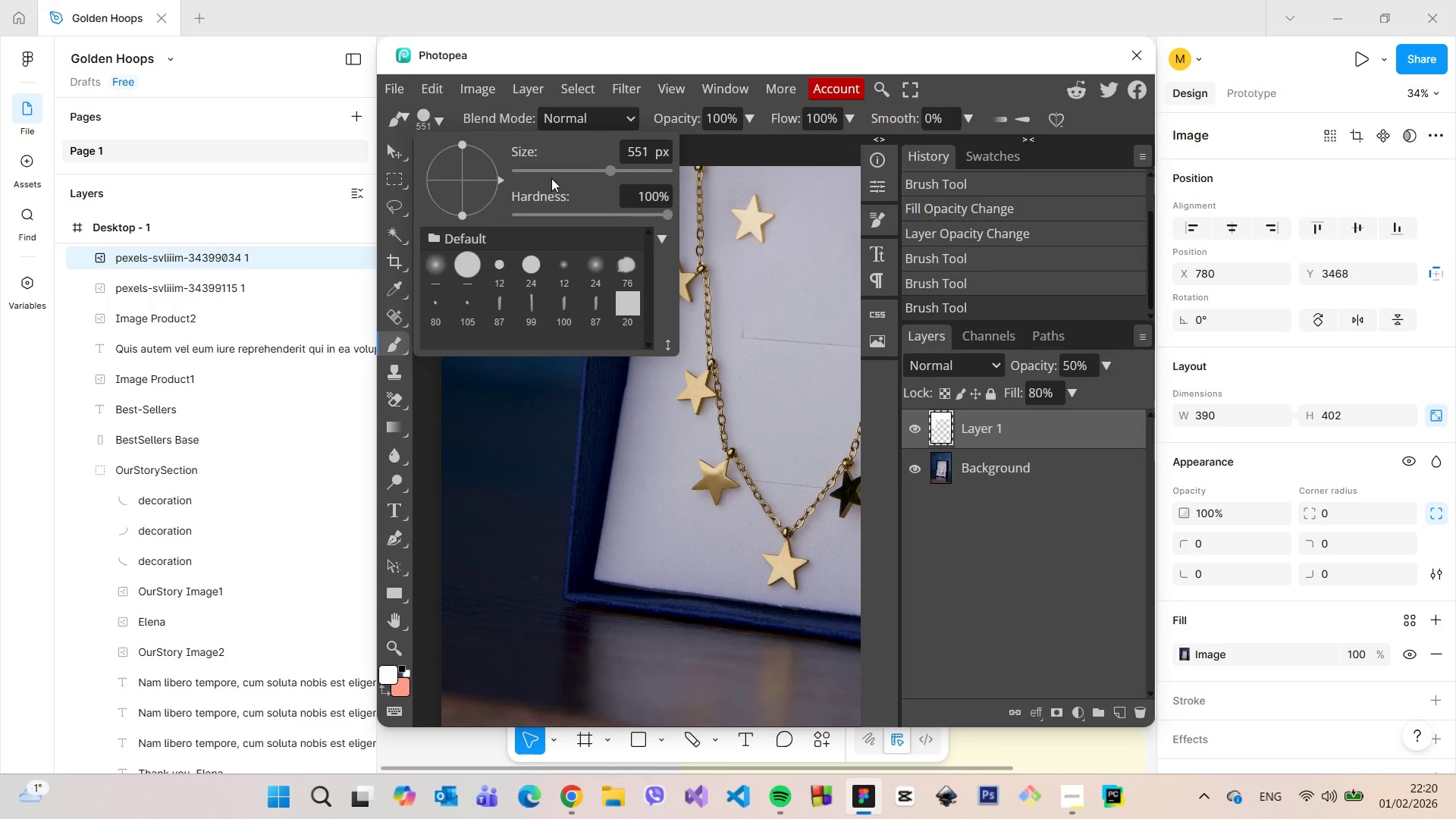 
left_click_drag(start_coordinate=[551, 174], to_coordinate=[539, 174])
 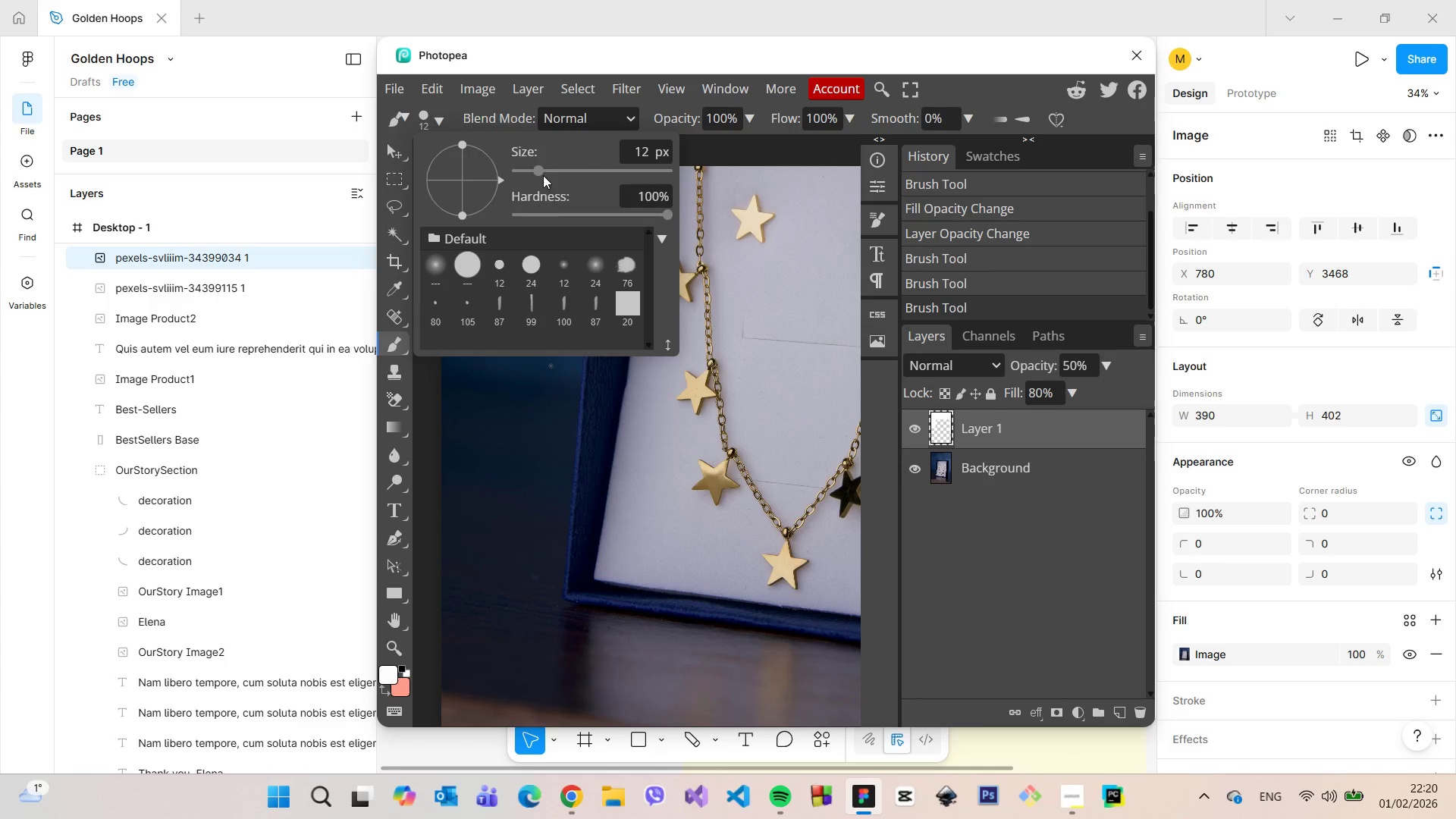 
left_click([560, 168])
 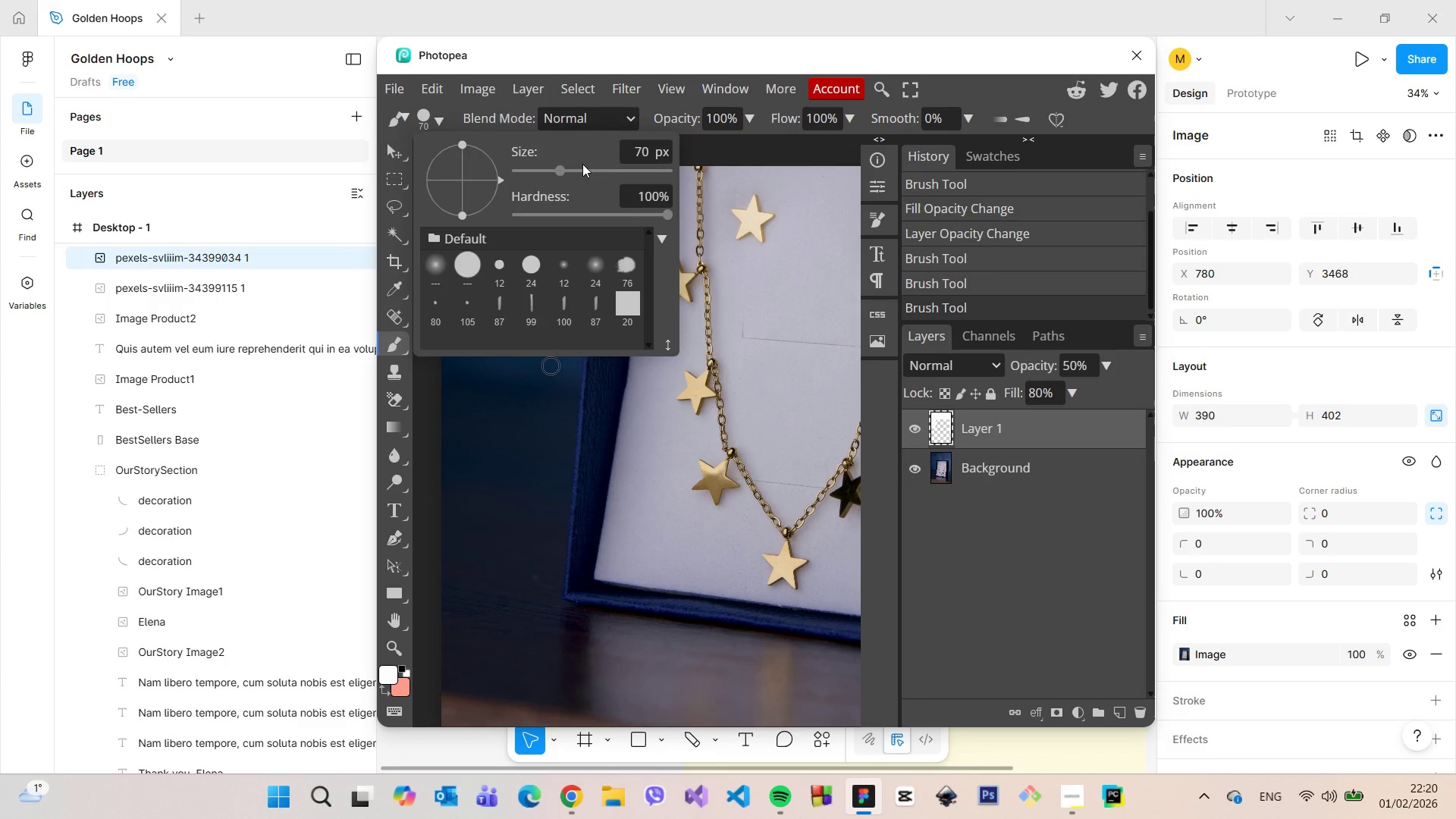 
left_click([582, 171])
 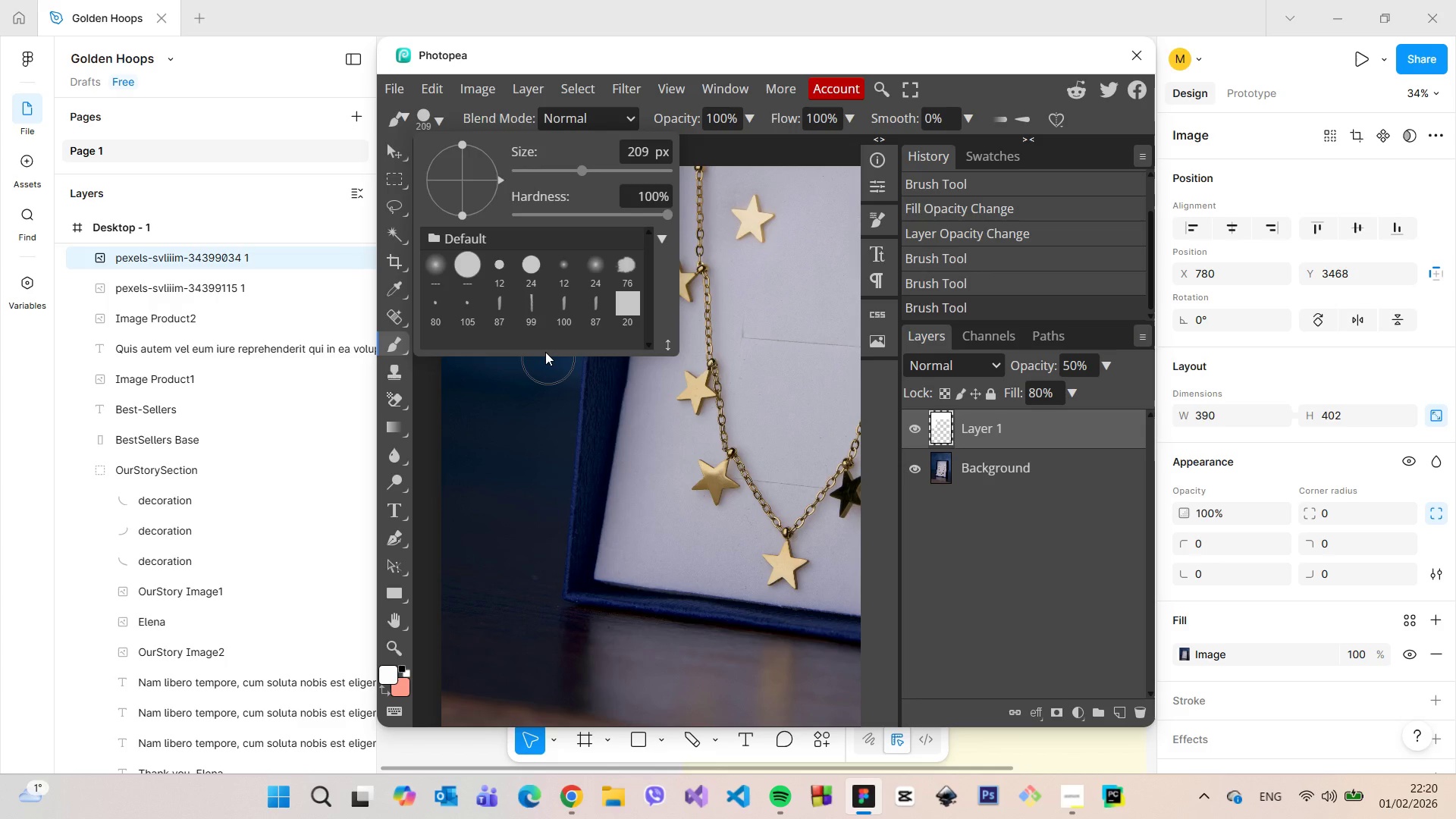 
left_click([545, 352])
 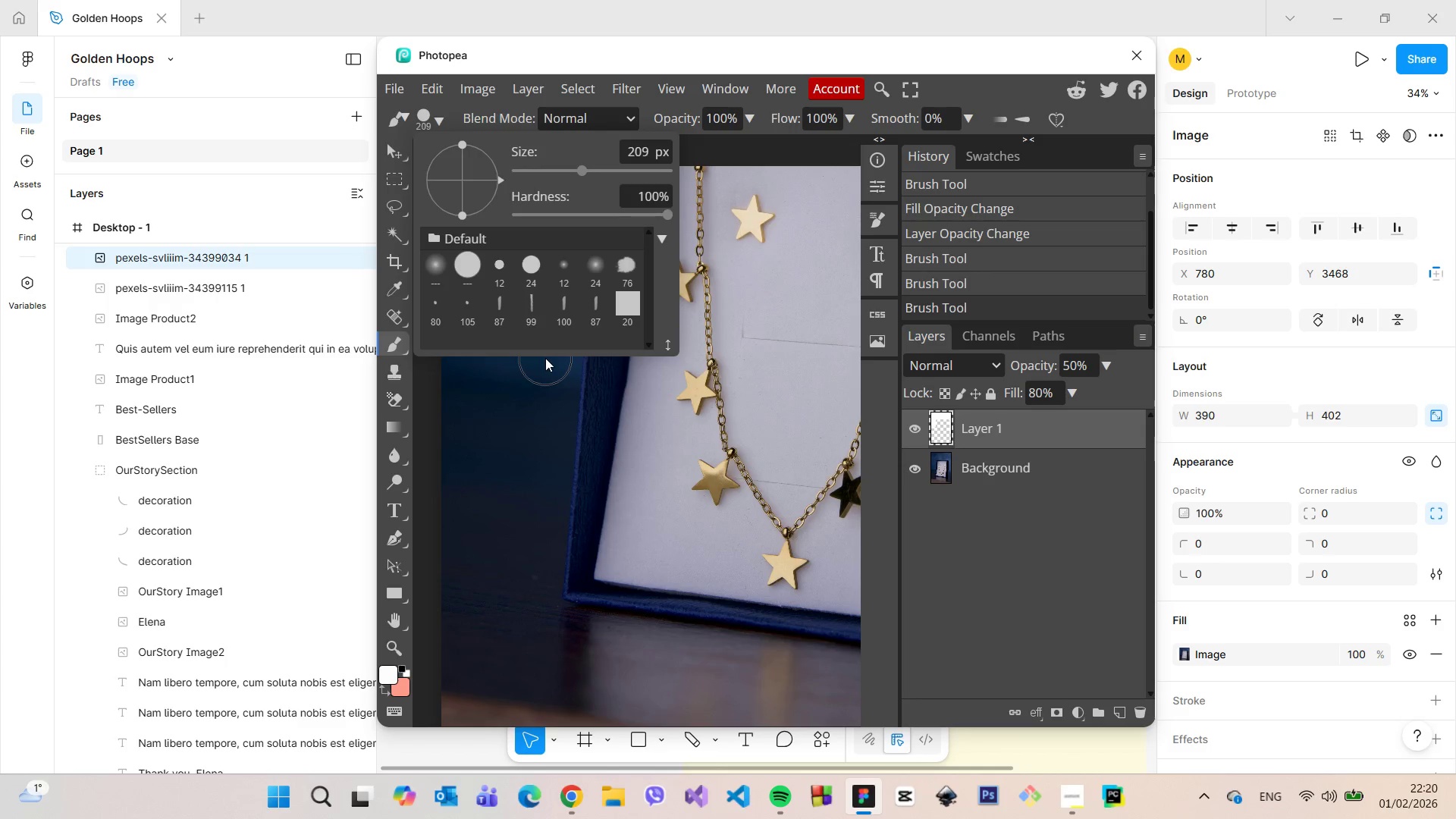 
left_click([545, 358])
 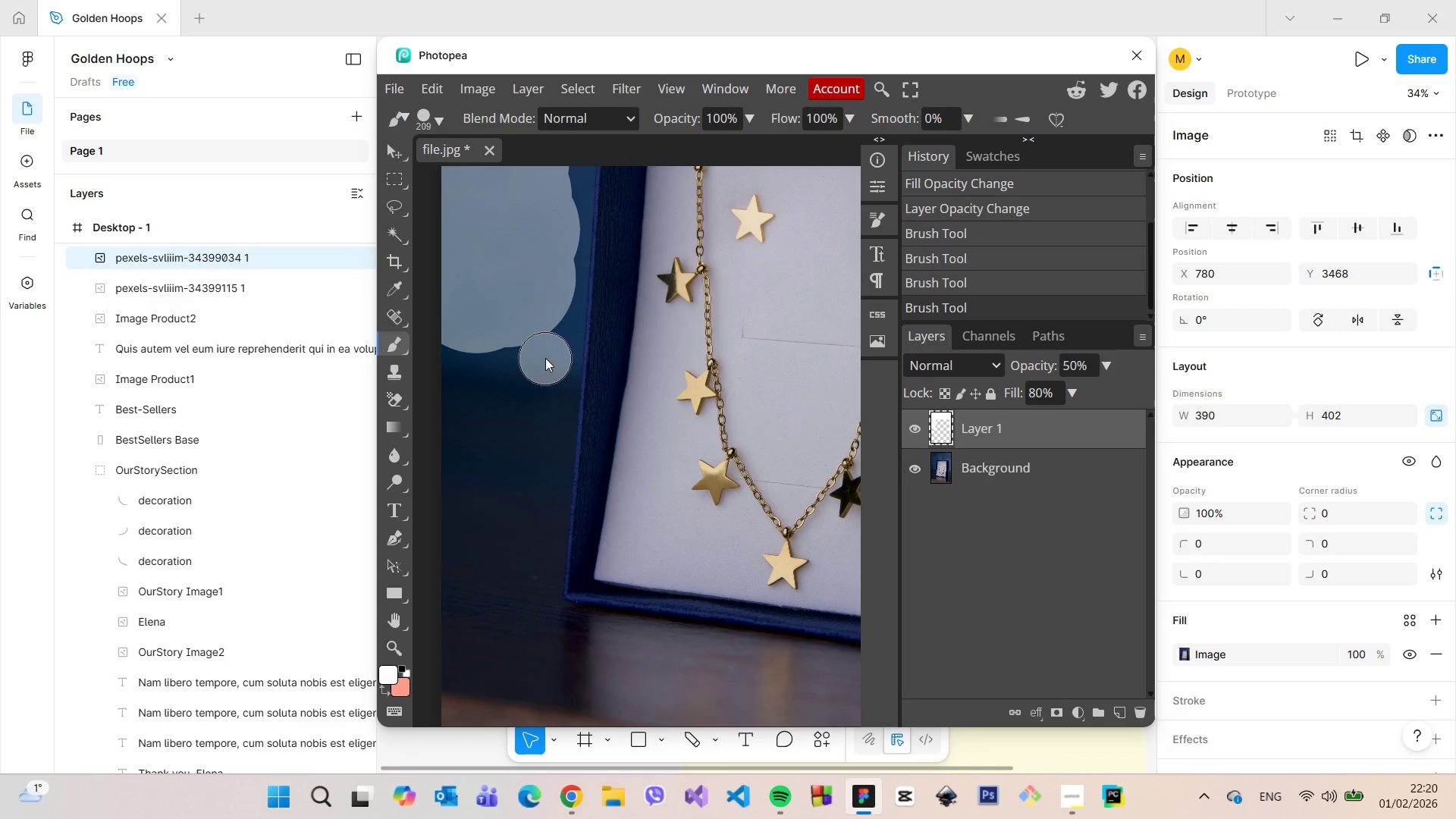 
left_click_drag(start_coordinate=[545, 358], to_coordinate=[552, 352])
 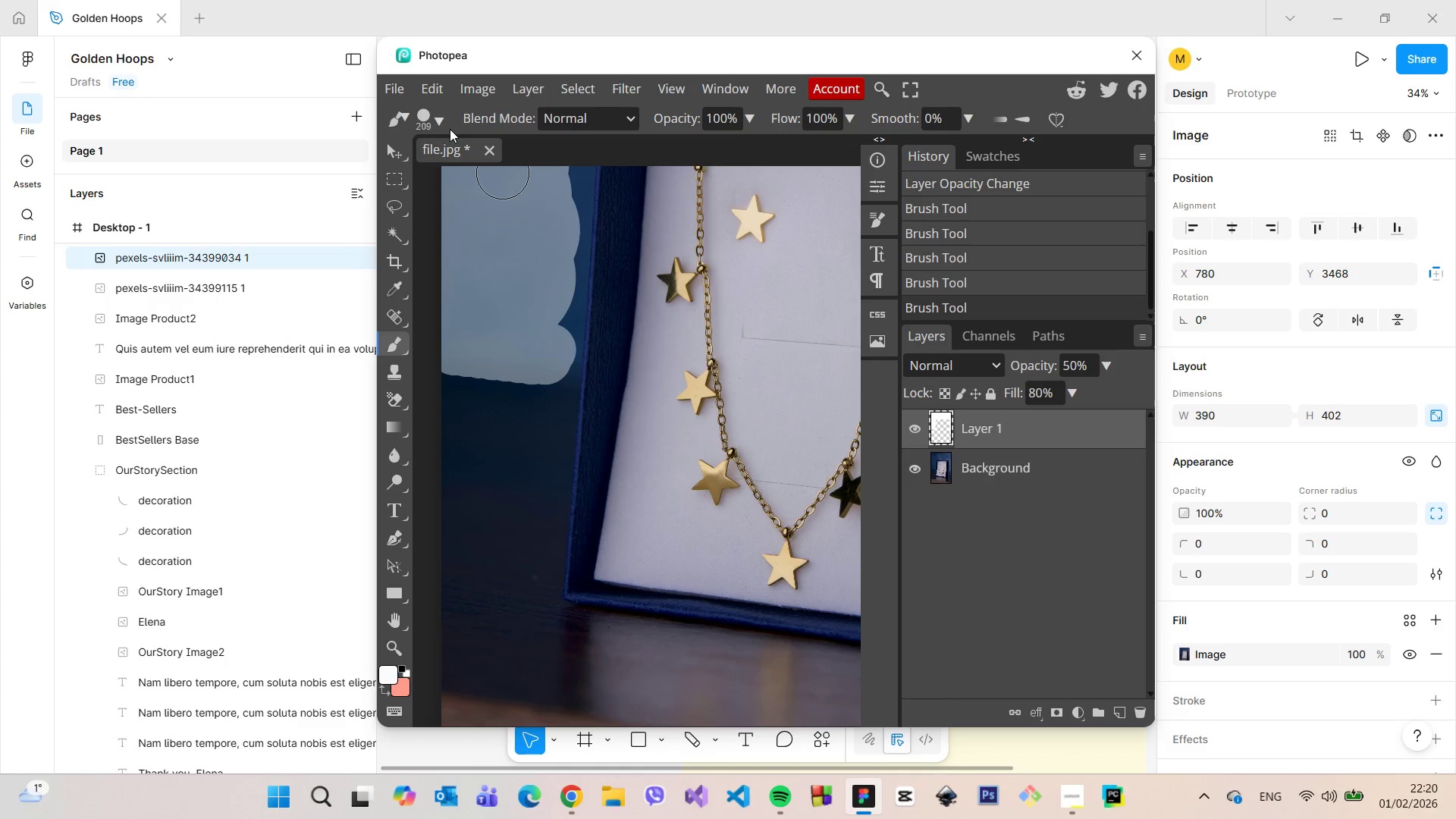 
left_click([447, 129])
 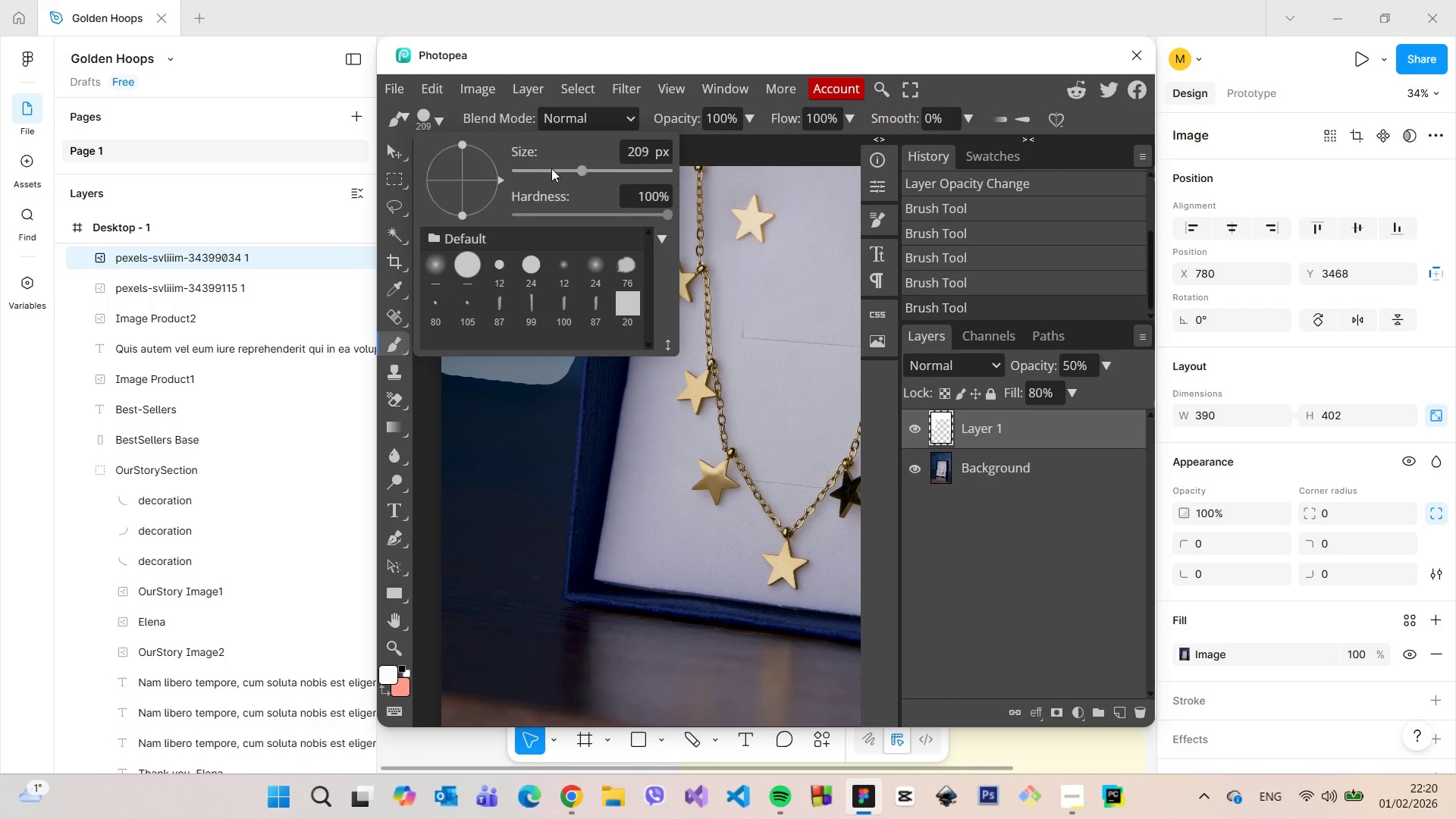 
left_click([554, 170])
 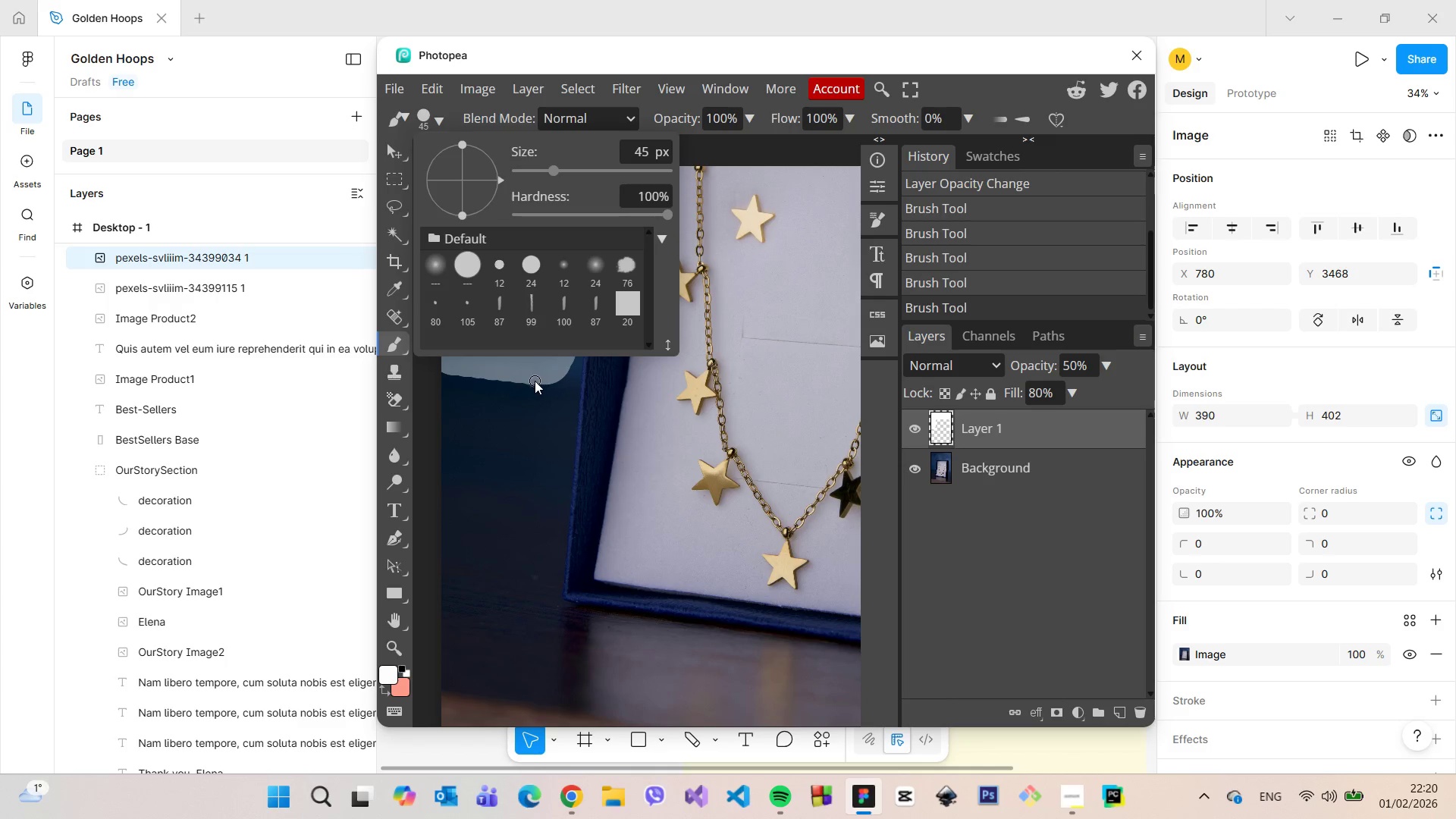 
left_click_drag(start_coordinate=[532, 381], to_coordinate=[567, 310])
 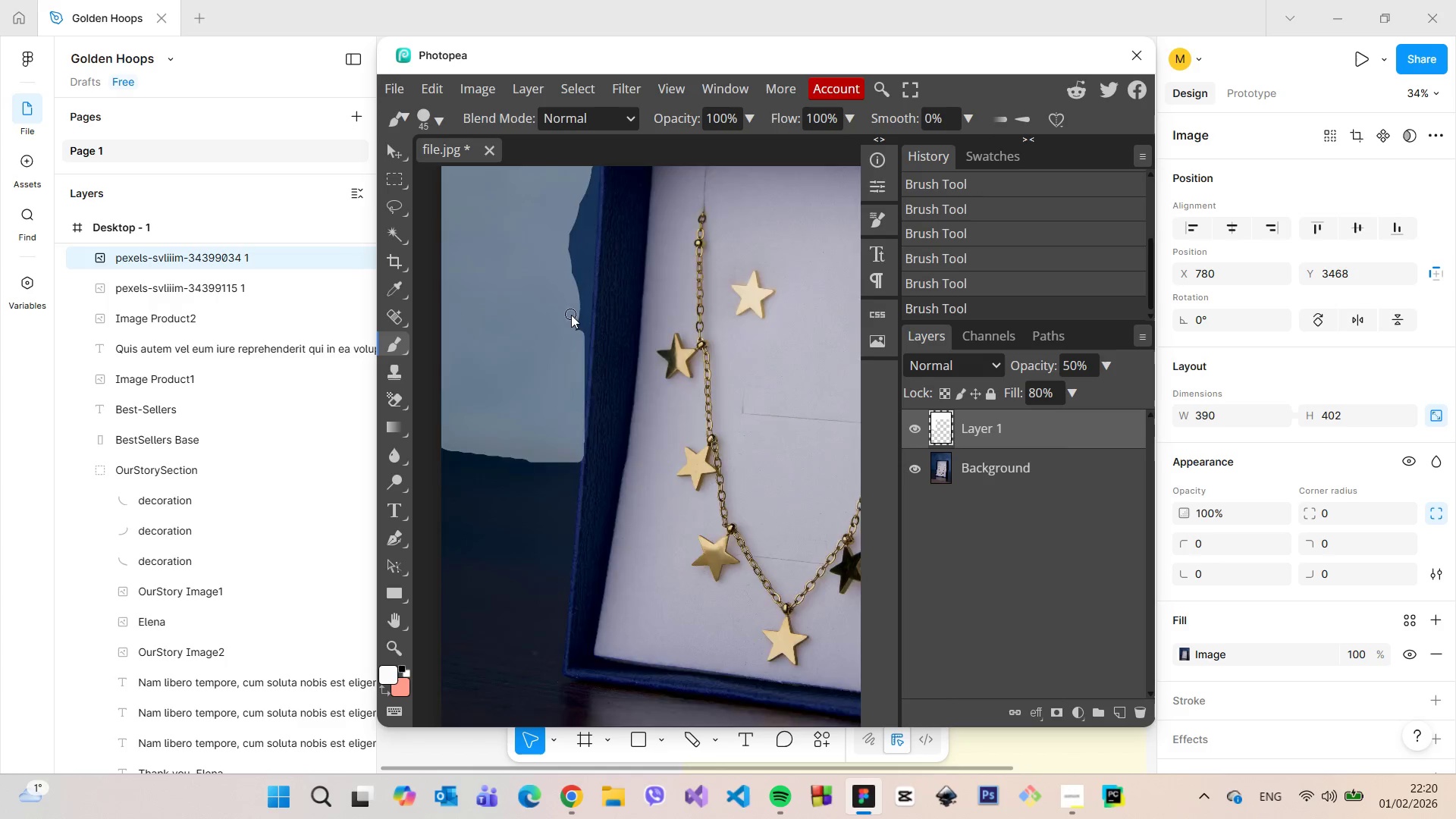 
scroll: coordinate [571, 315], scroll_direction: up, amount: 4.0
 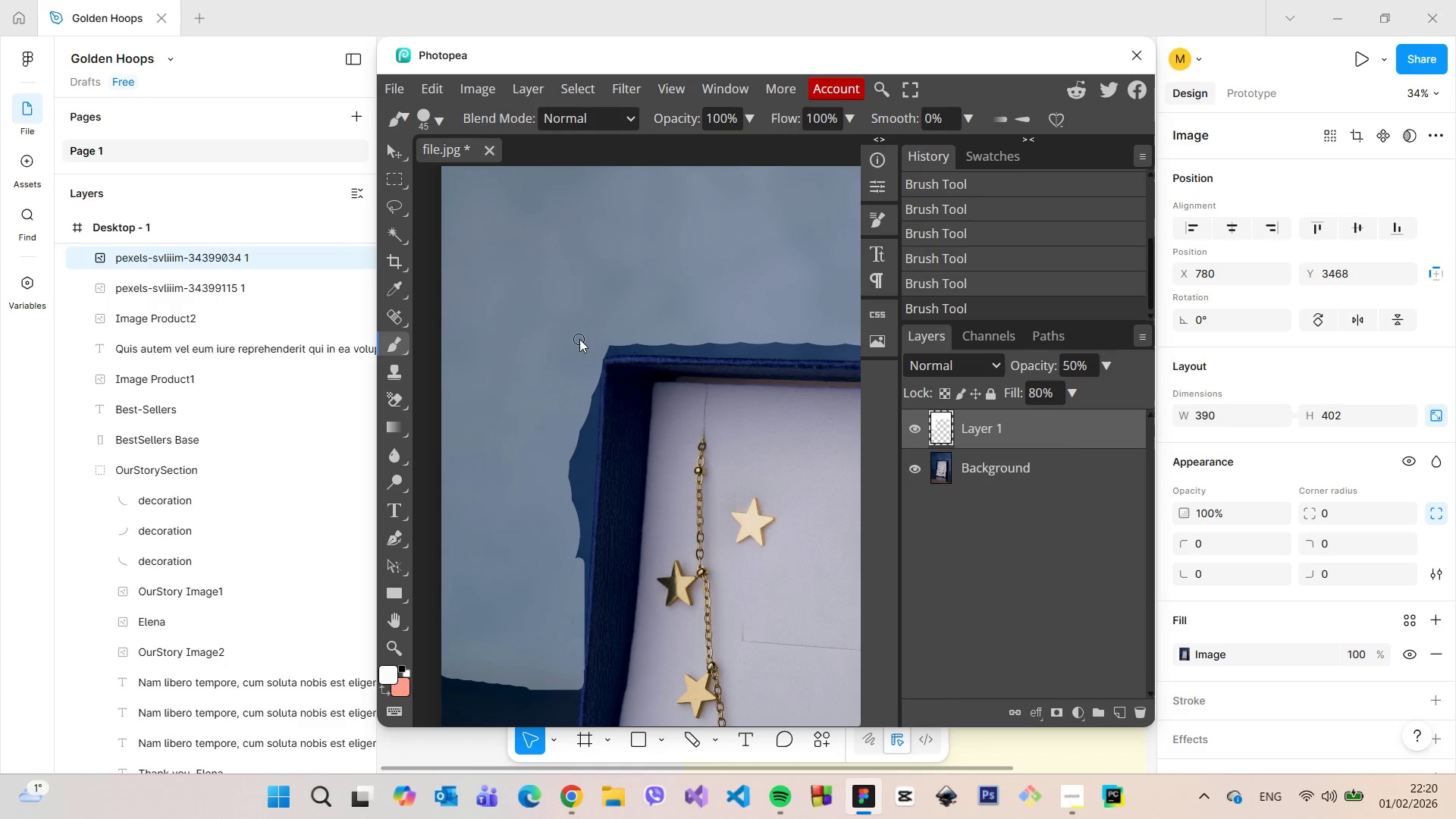 
left_click_drag(start_coordinate=[579, 345], to_coordinate=[573, 577])
 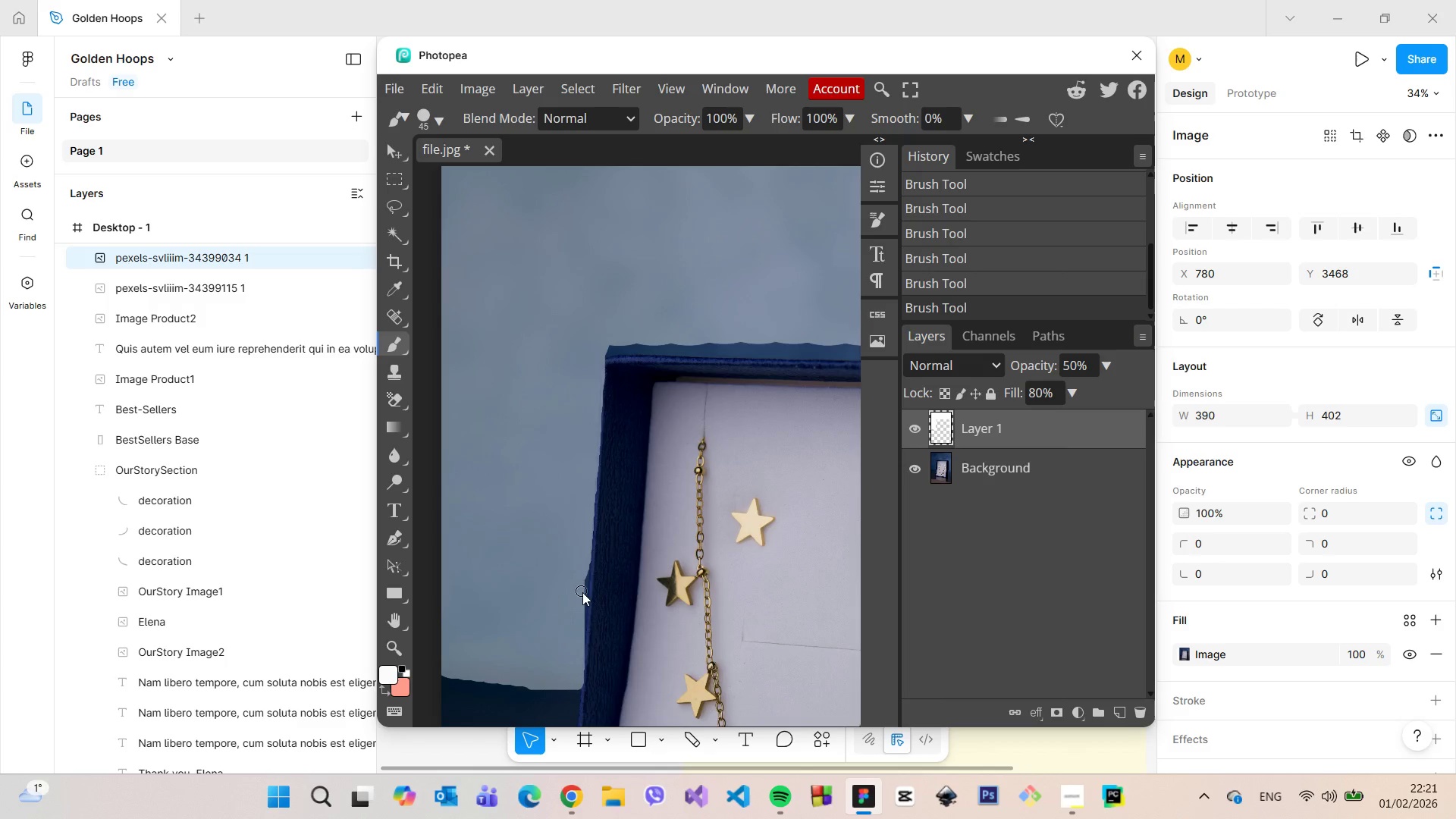 
scroll: coordinate [584, 595], scroll_direction: down, amount: 1.0
 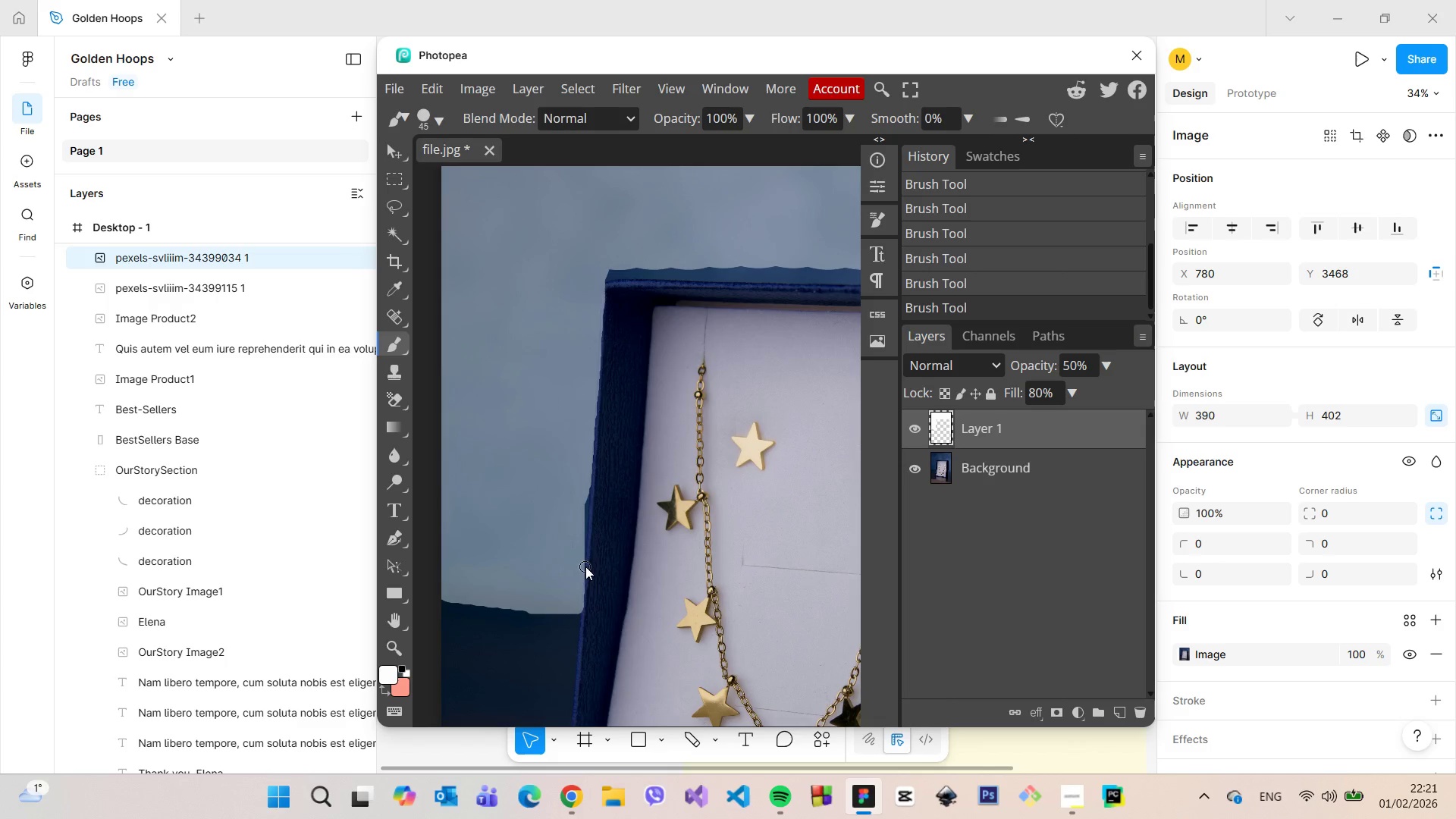 
hold_key(key=AltLeft, duration=1.28)
scroll: coordinate [587, 567], scroll_direction: up, amount: 14.0
 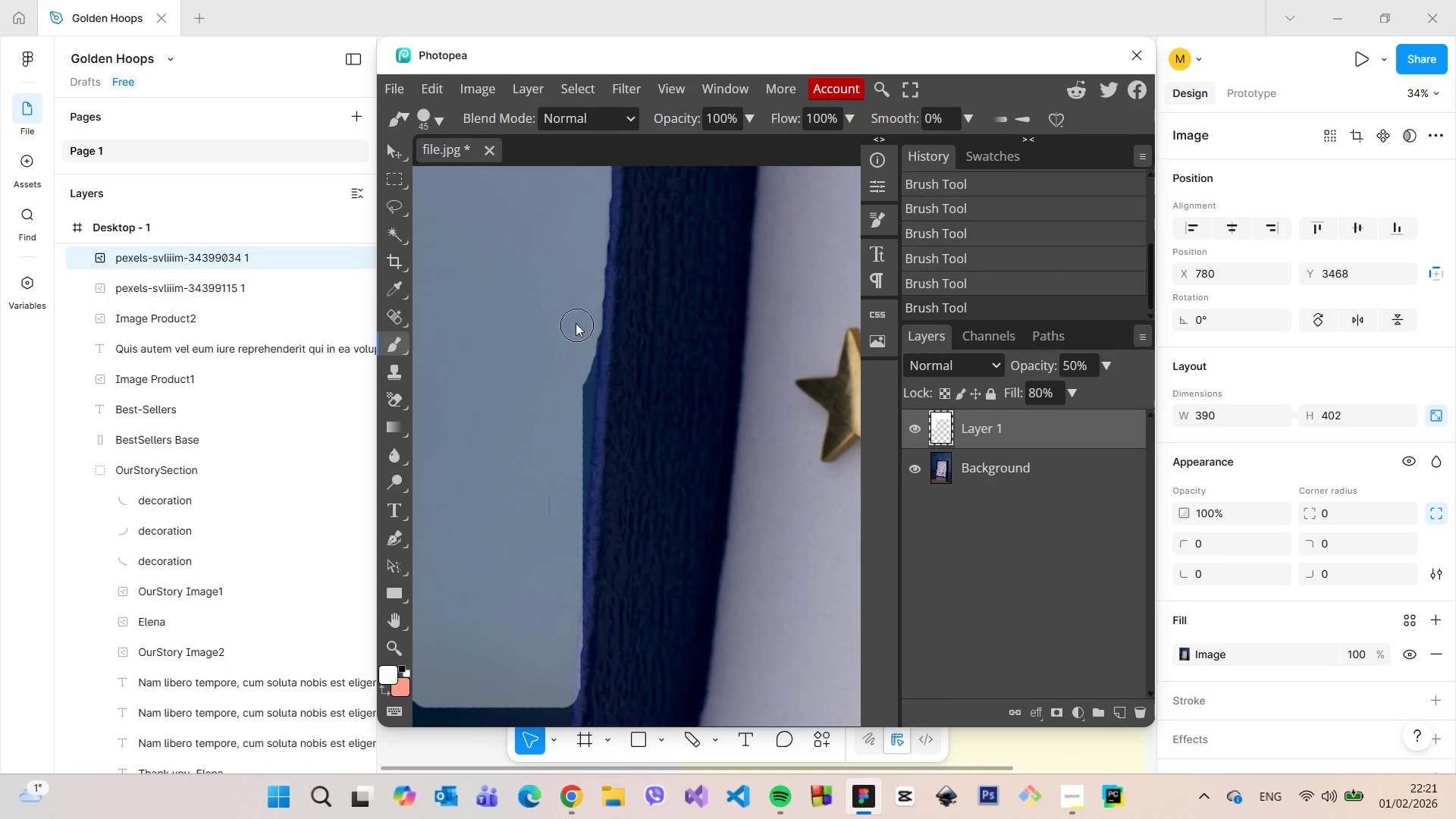 
left_click_drag(start_coordinate=[576, 323], to_coordinate=[585, 309])
 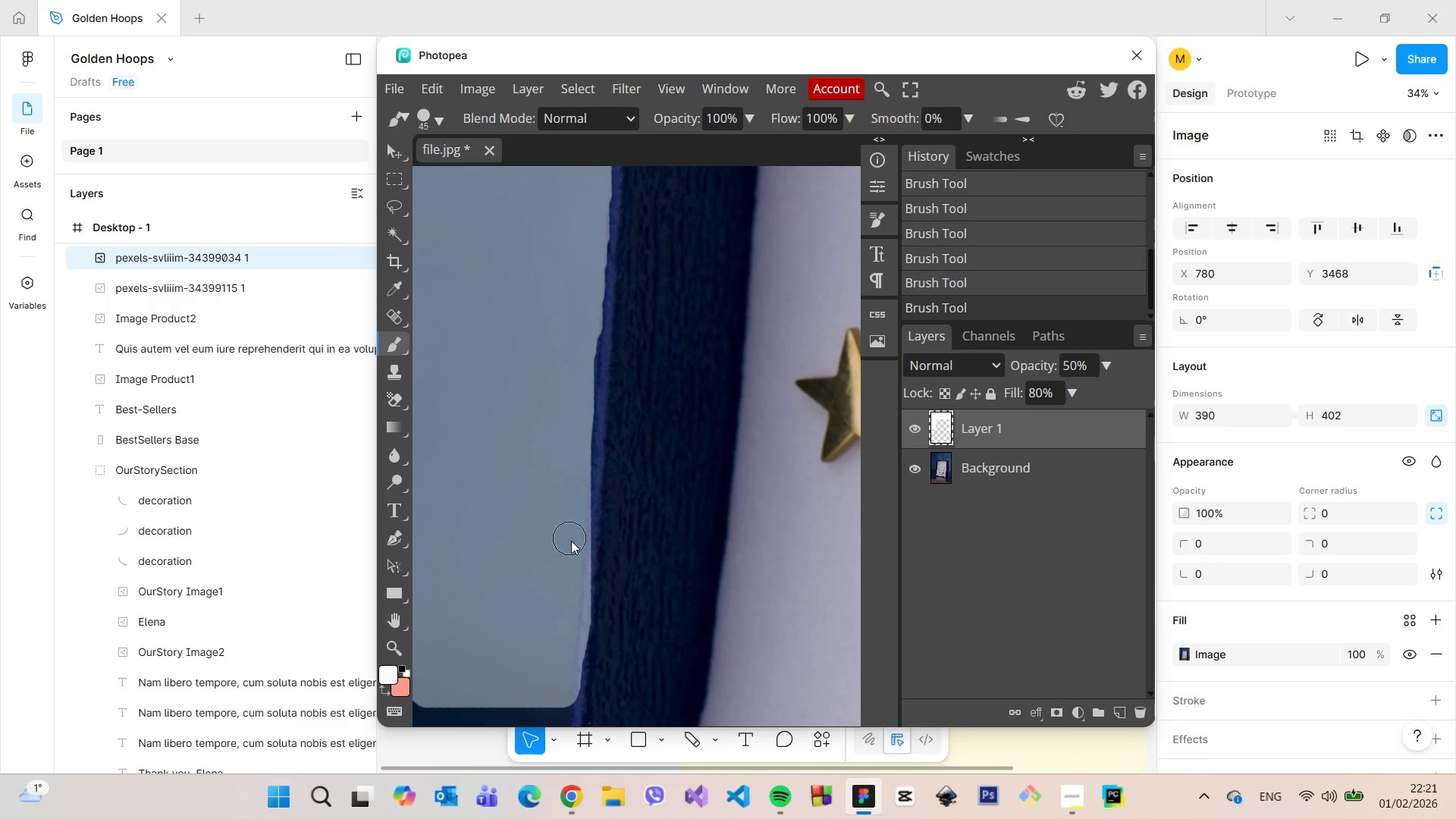 
left_click_drag(start_coordinate=[577, 550], to_coordinate=[591, 252])
 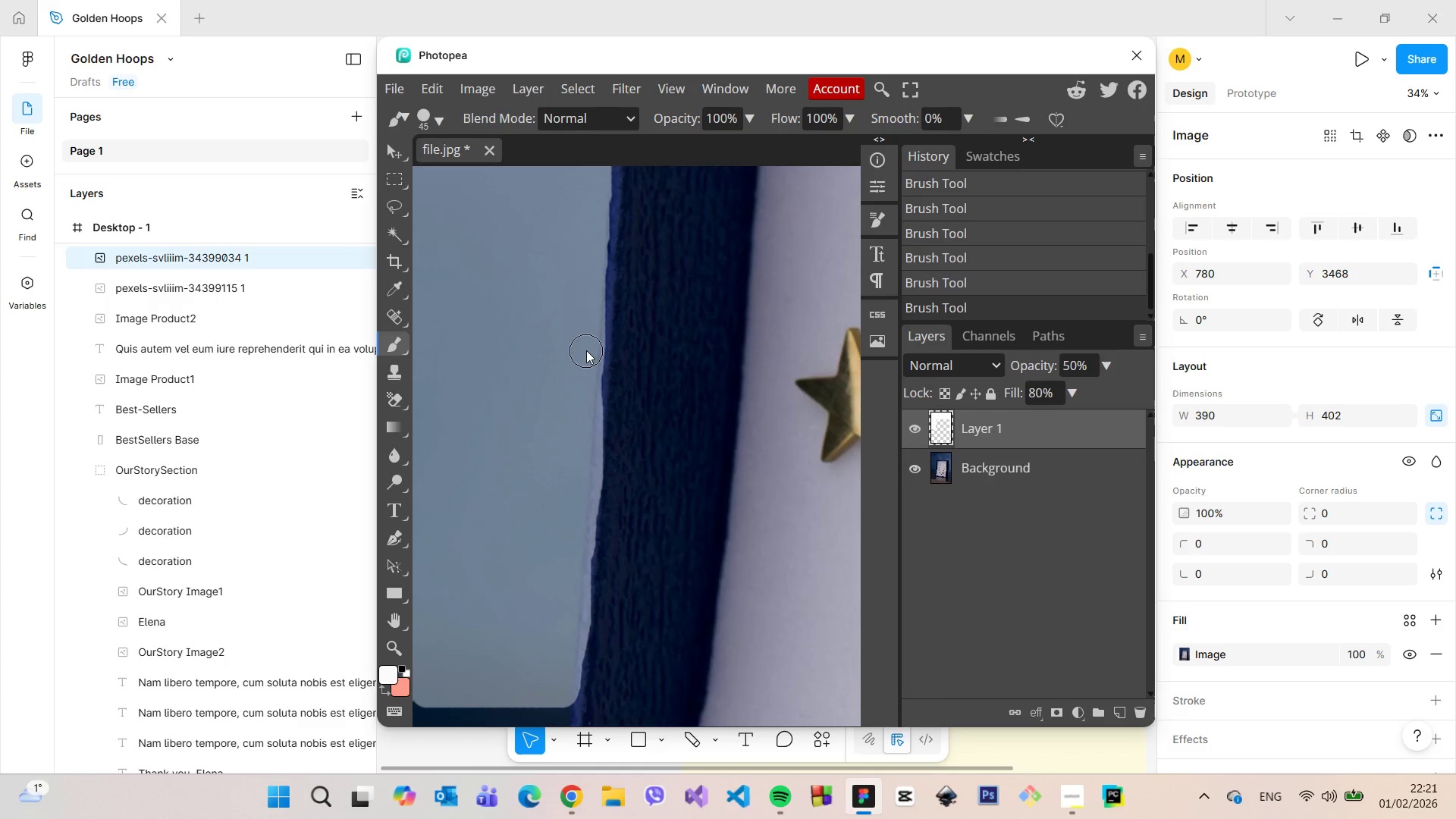 
scroll: coordinate [586, 350], scroll_direction: up, amount: 4.0
 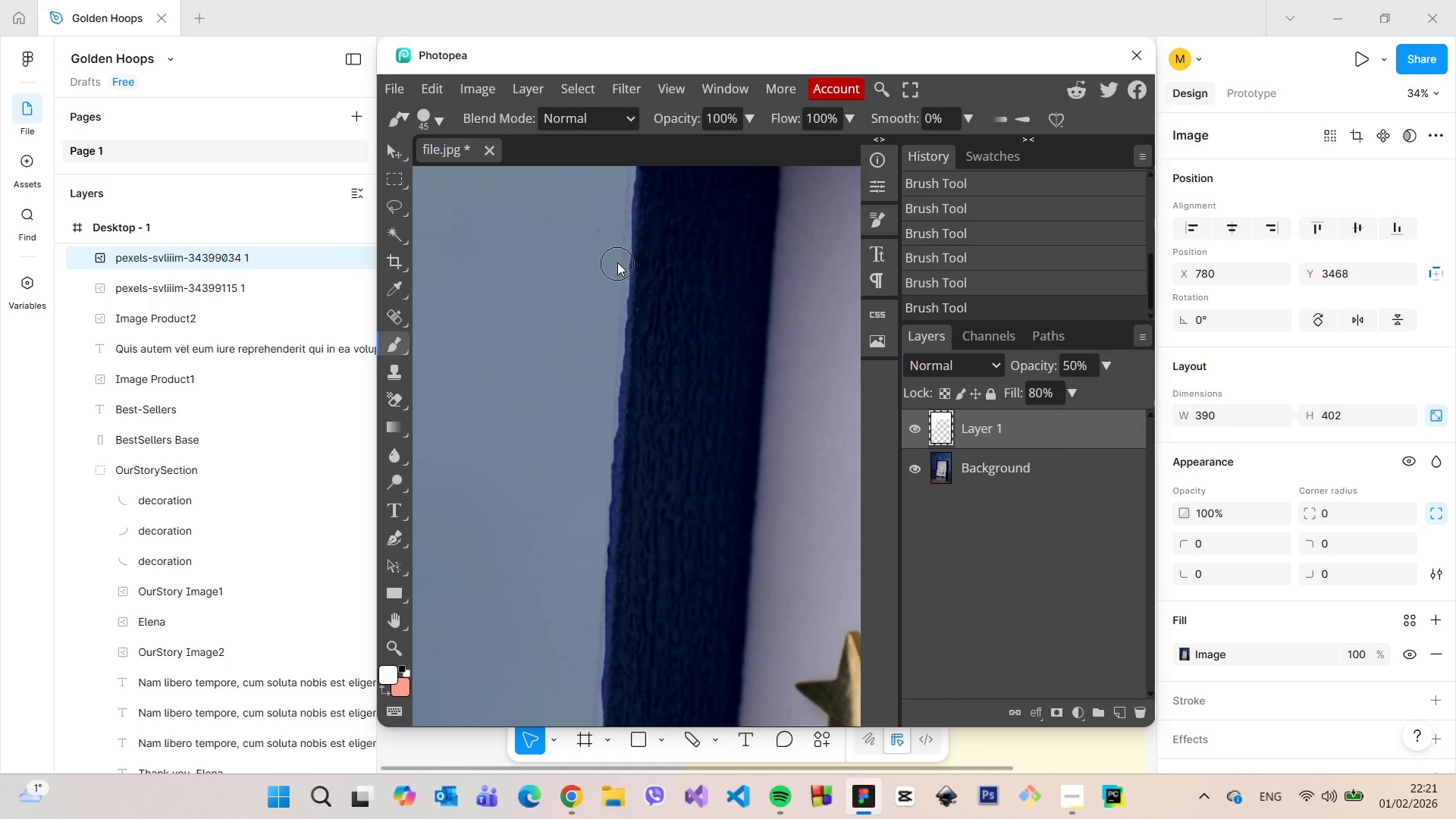 
left_click_drag(start_coordinate=[617, 262], to_coordinate=[615, 786])
 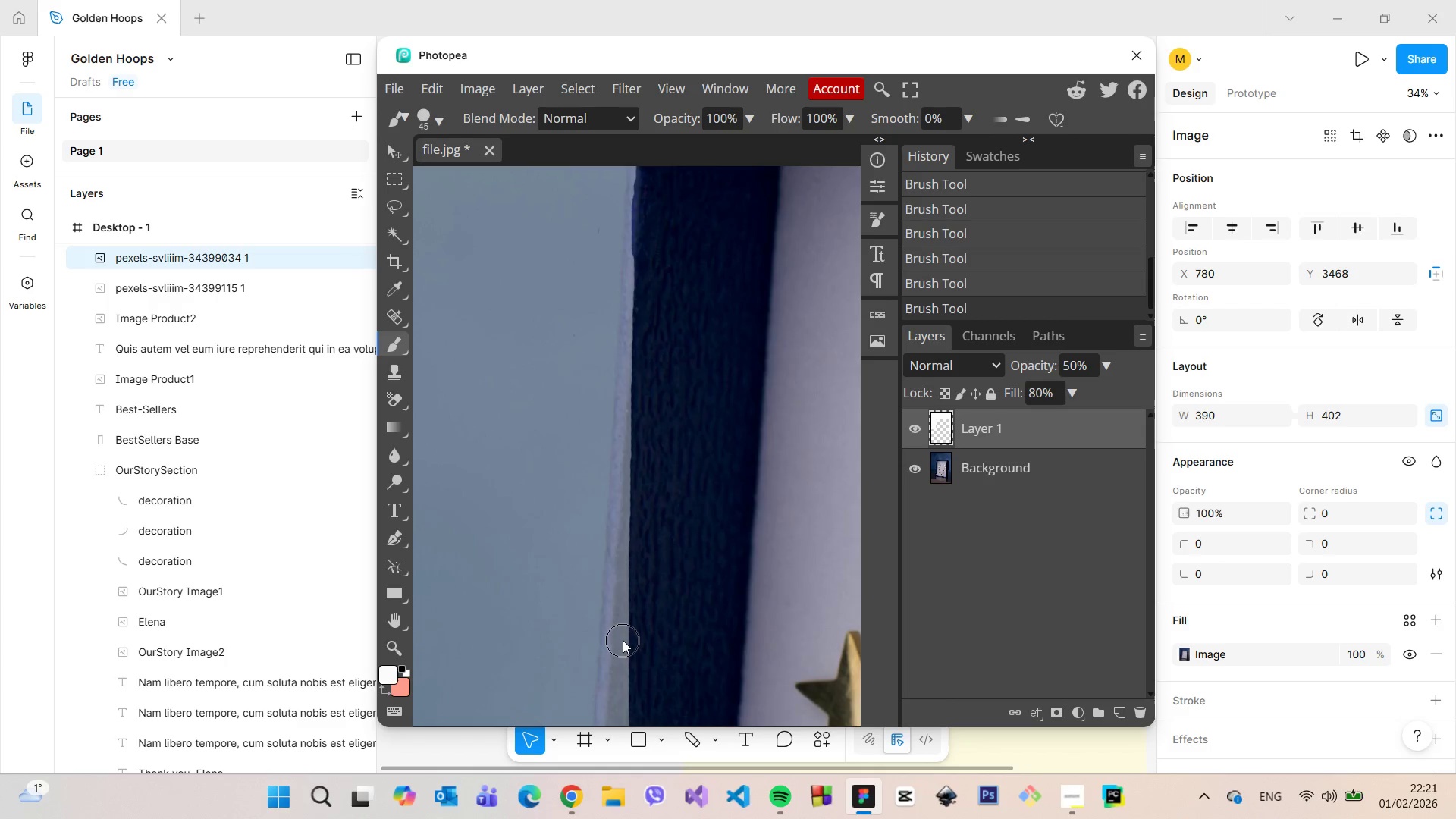 
scroll: coordinate [623, 640], scroll_direction: down, amount: 6.0
 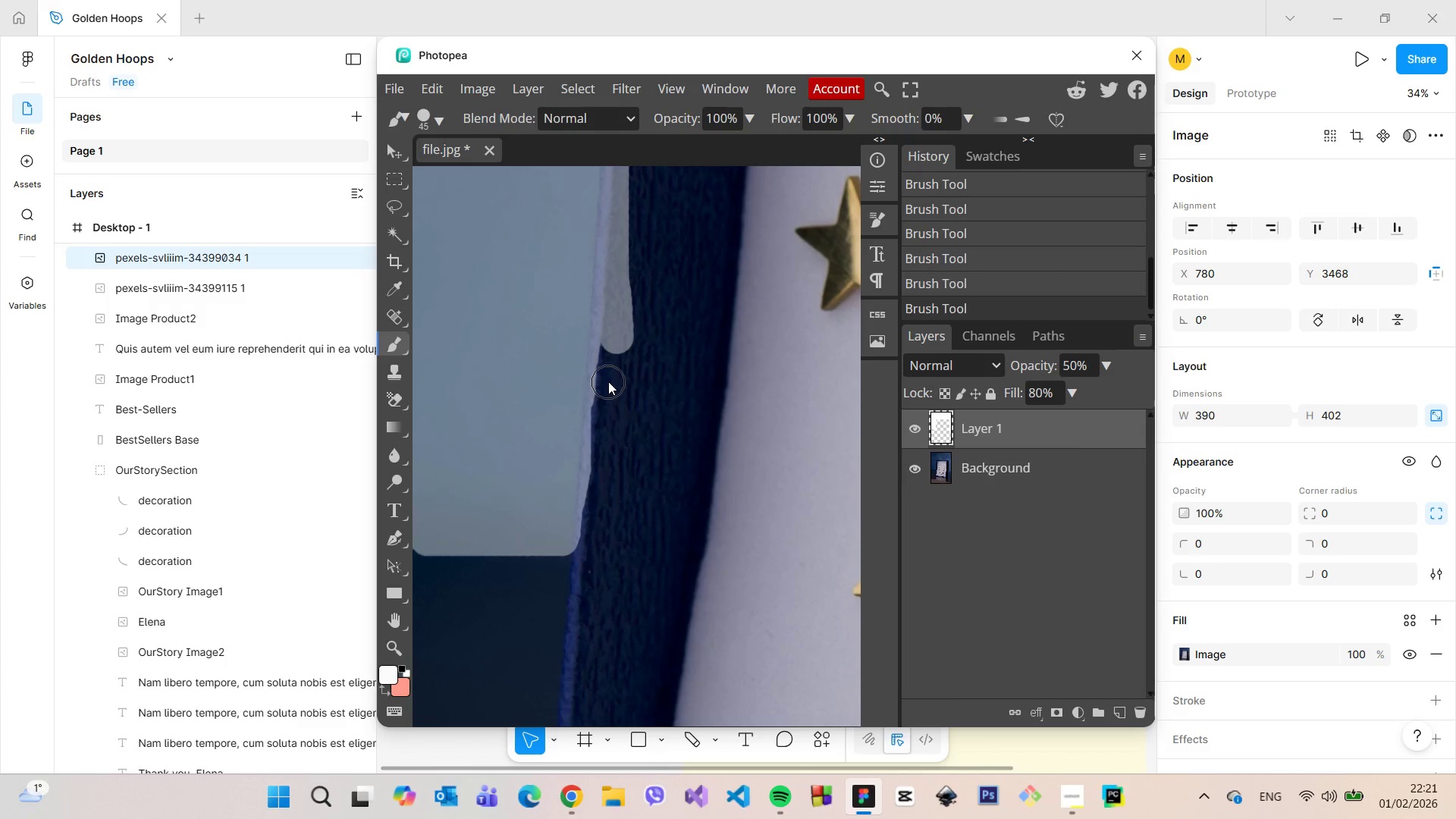 
key(Control+Z)
 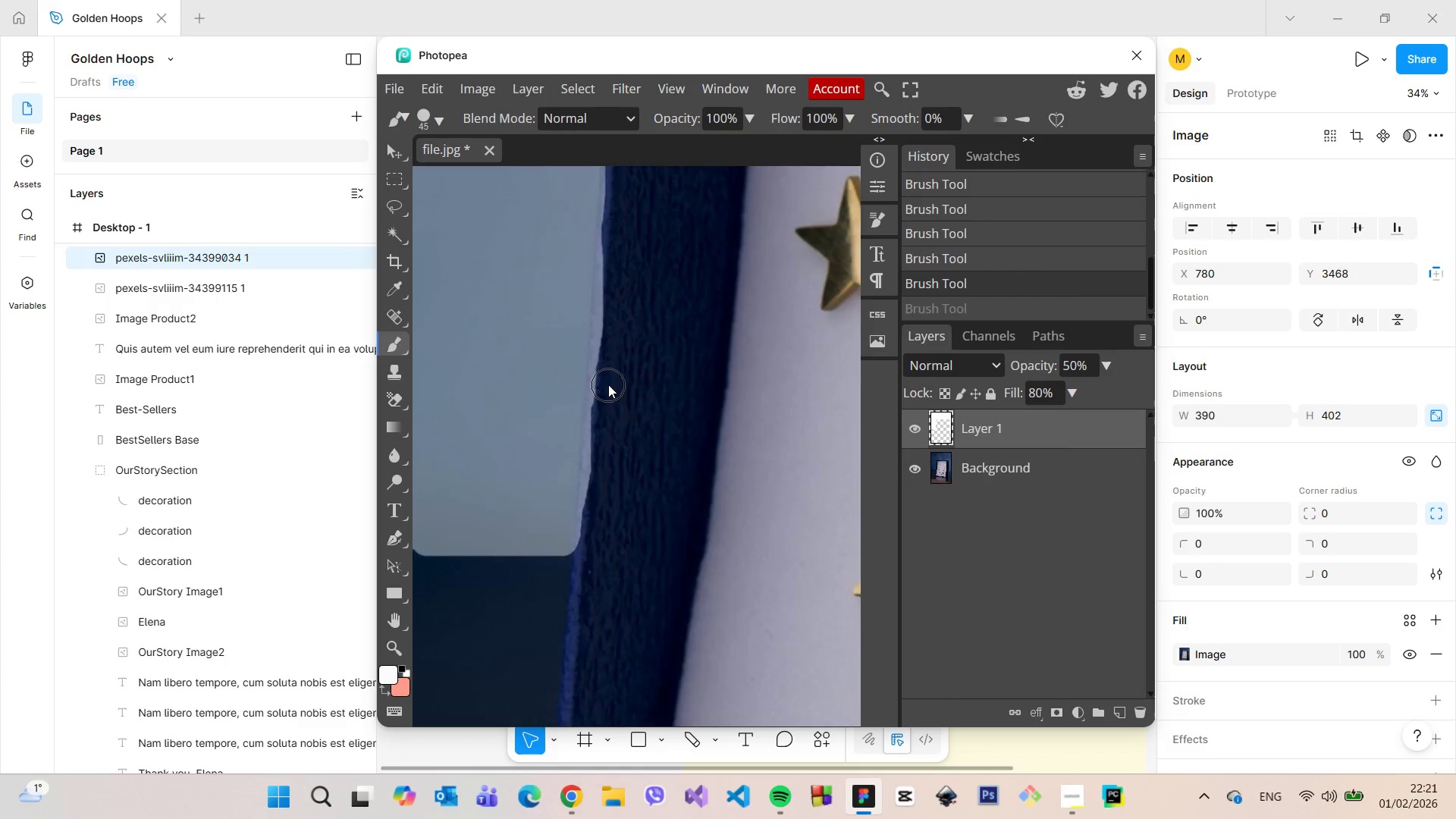 
scroll: coordinate [608, 384], scroll_direction: up, amount: 4.0
 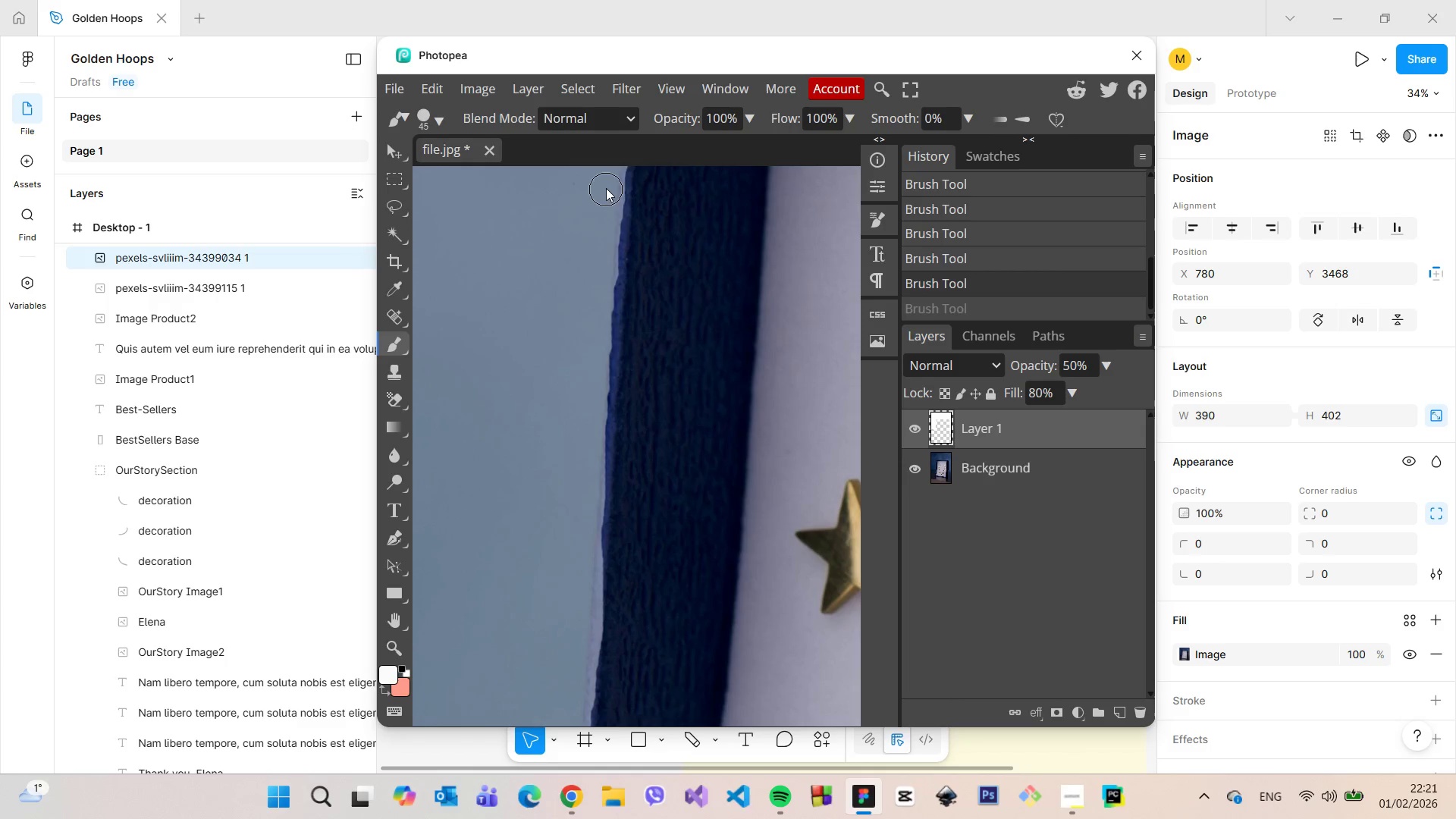 
left_click_drag(start_coordinate=[608, 186], to_coordinate=[578, 651])
 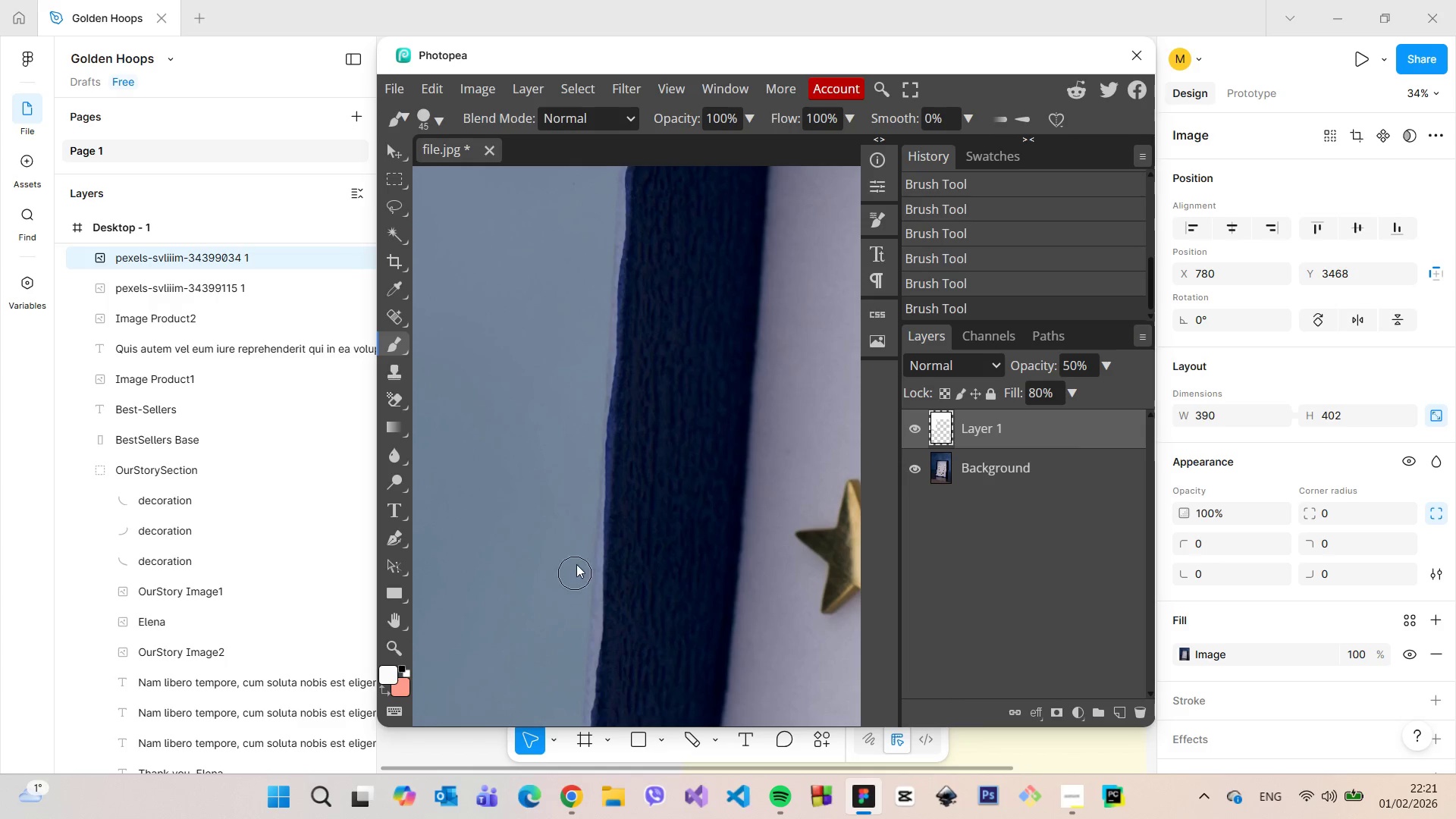 
left_click_drag(start_coordinate=[577, 561], to_coordinate=[588, 330])
 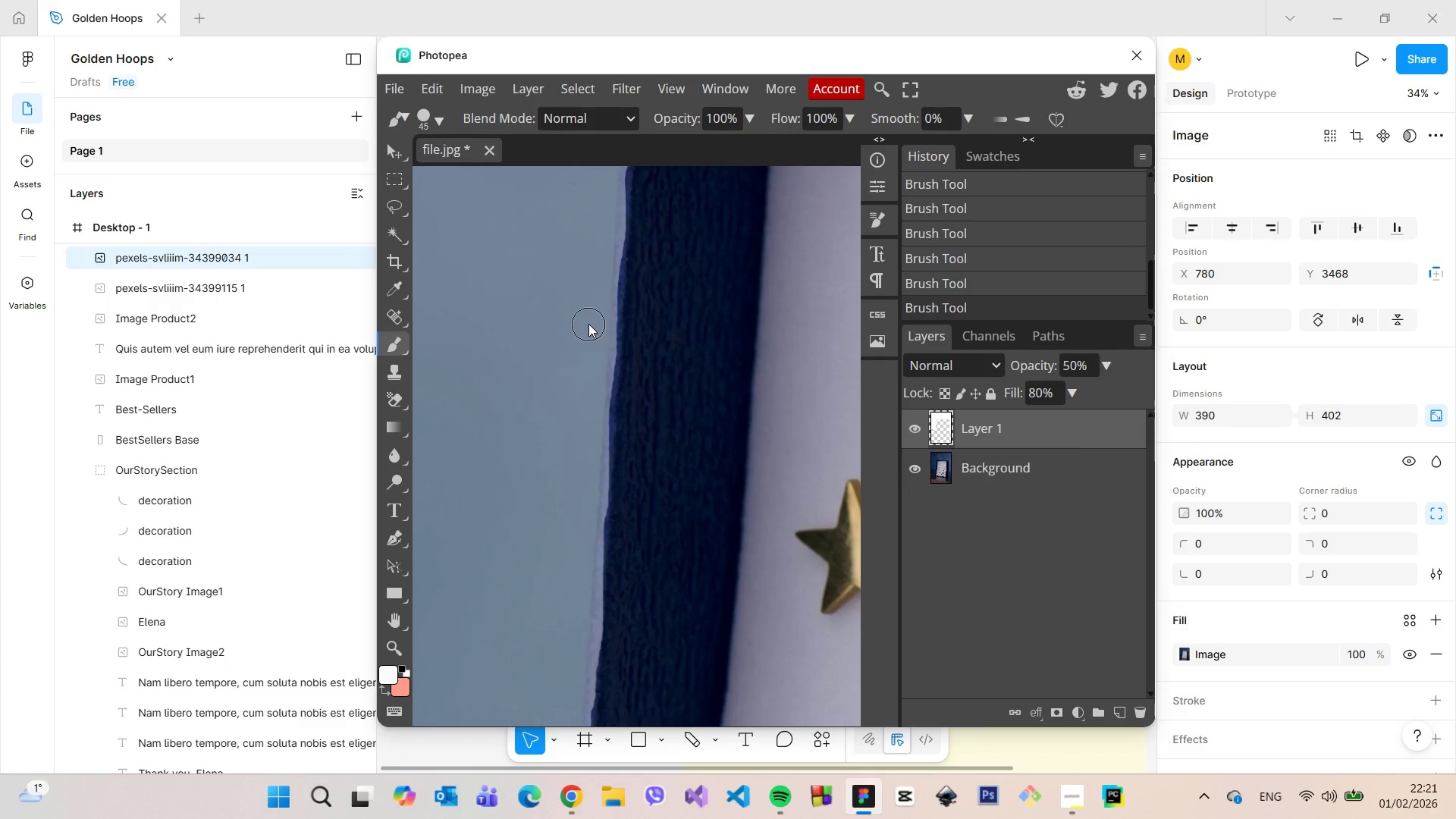 
scroll: coordinate [587, 333], scroll_direction: up, amount: 6.0
 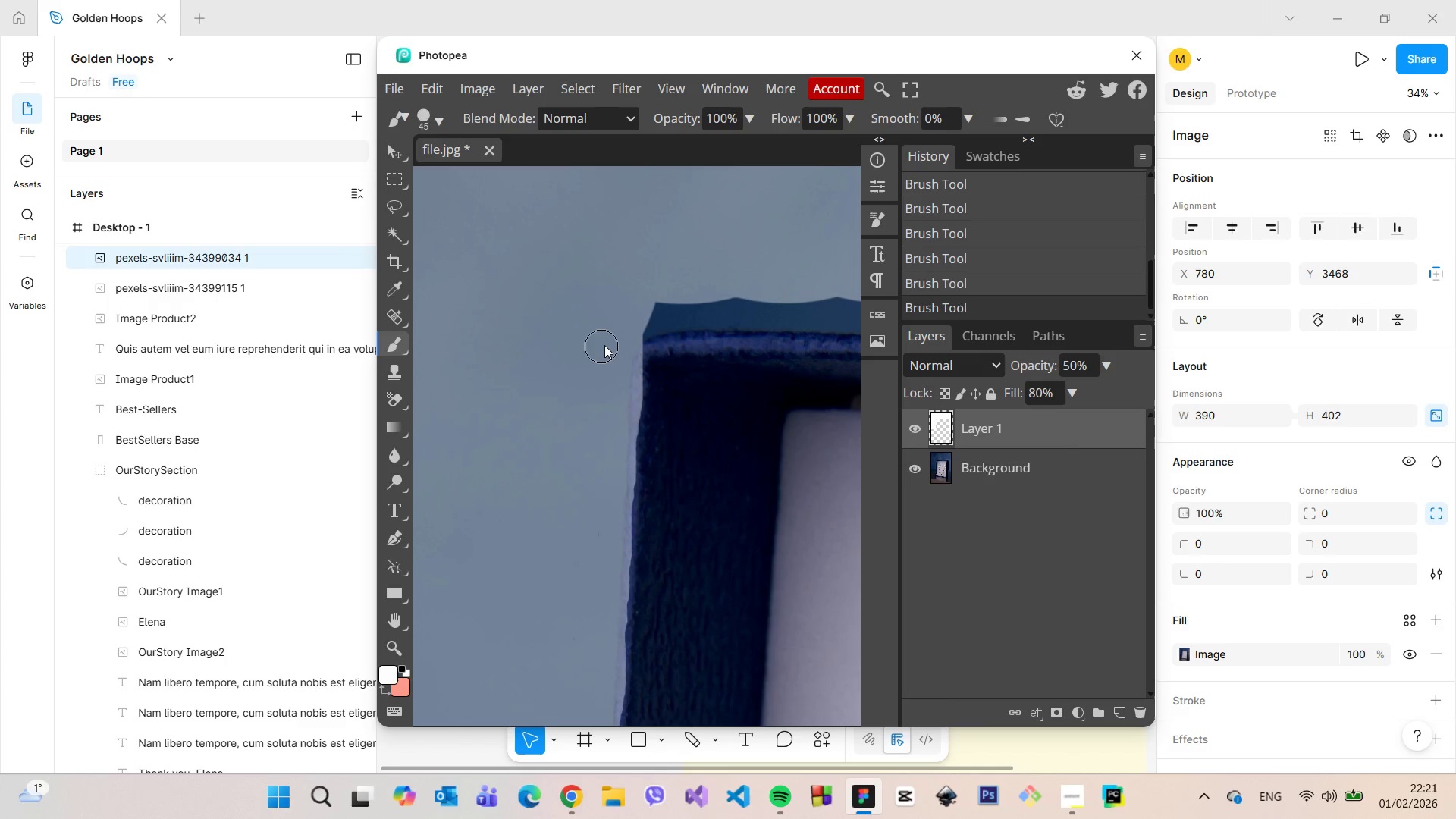 
left_click_drag(start_coordinate=[606, 344], to_coordinate=[742, 318])
 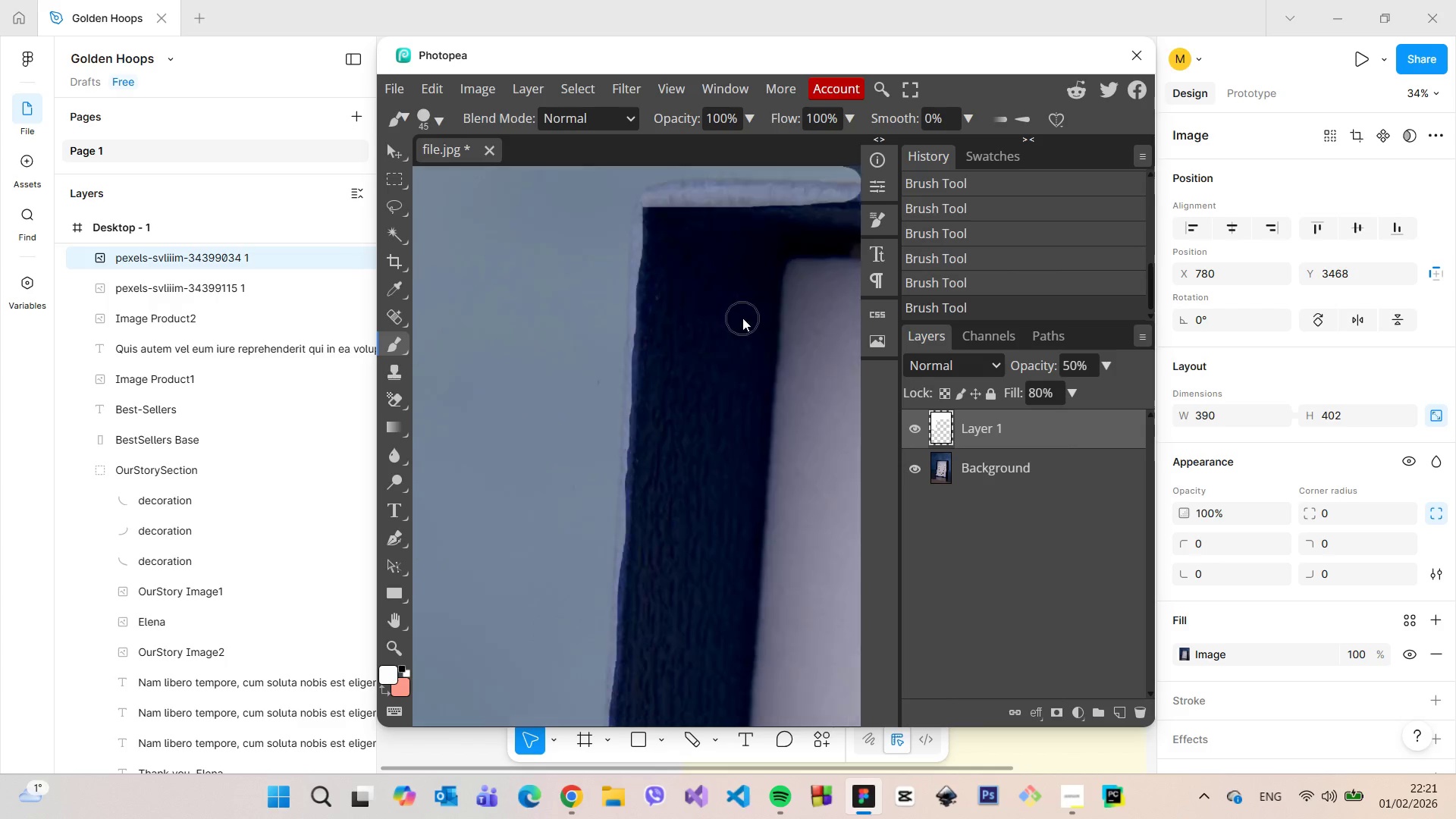 
hold_key(key=ControlLeft, duration=0.61)
 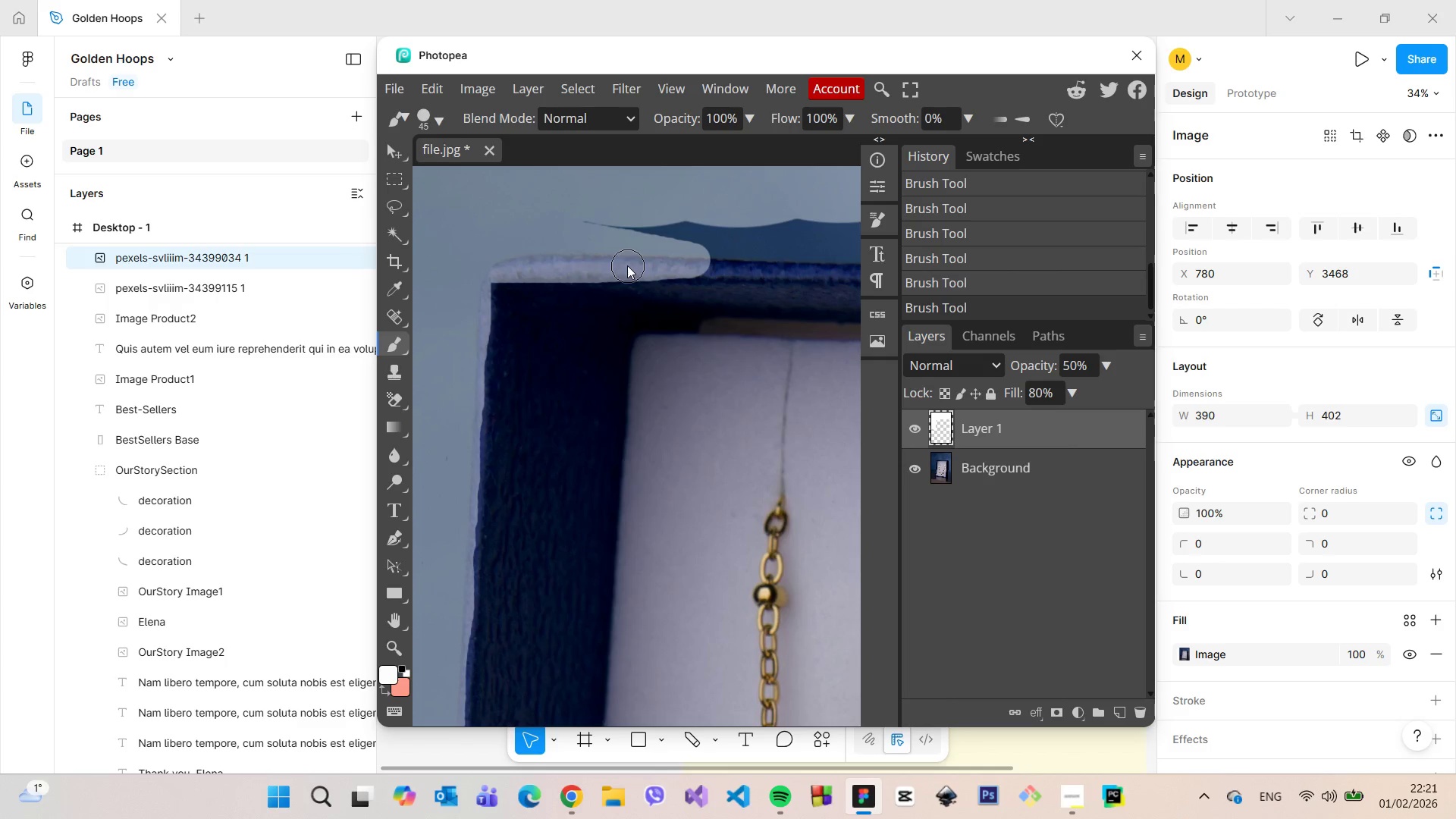 
hold_key(key=ControlLeft, duration=9.61)
 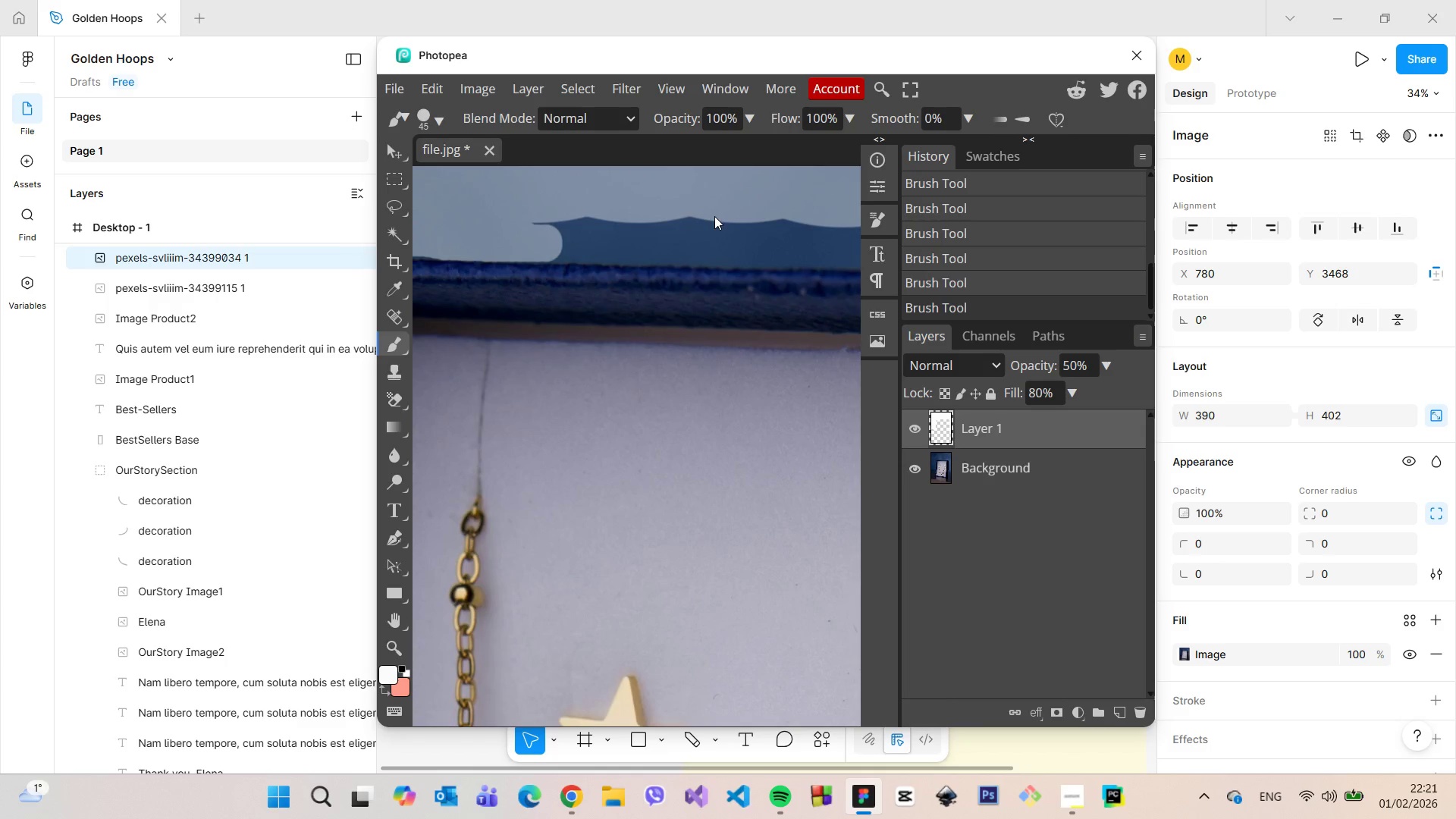 
scroll: coordinate [742, 318], scroll_direction: down, amount: 3.0
 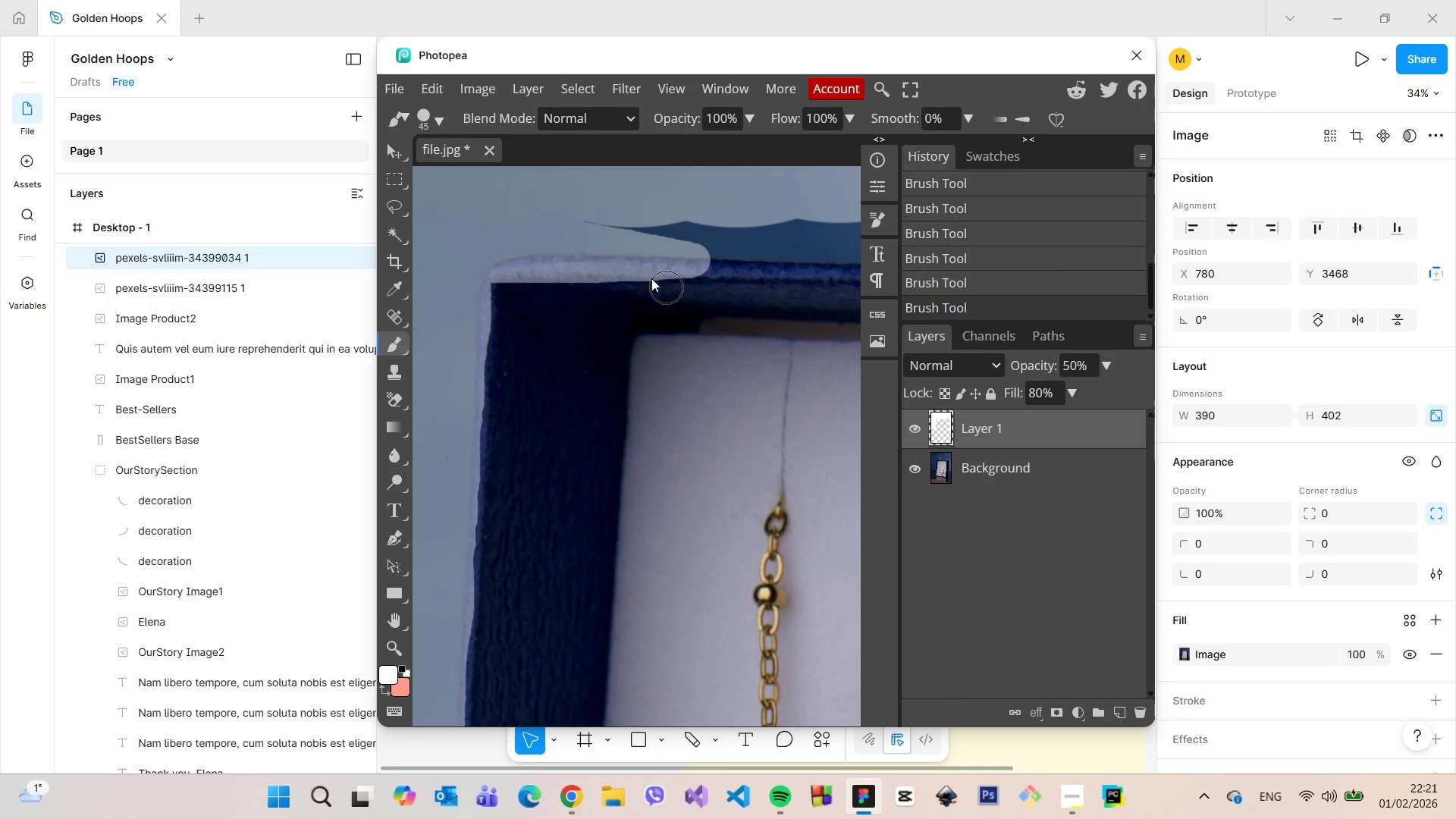 
left_click([435, 89])
 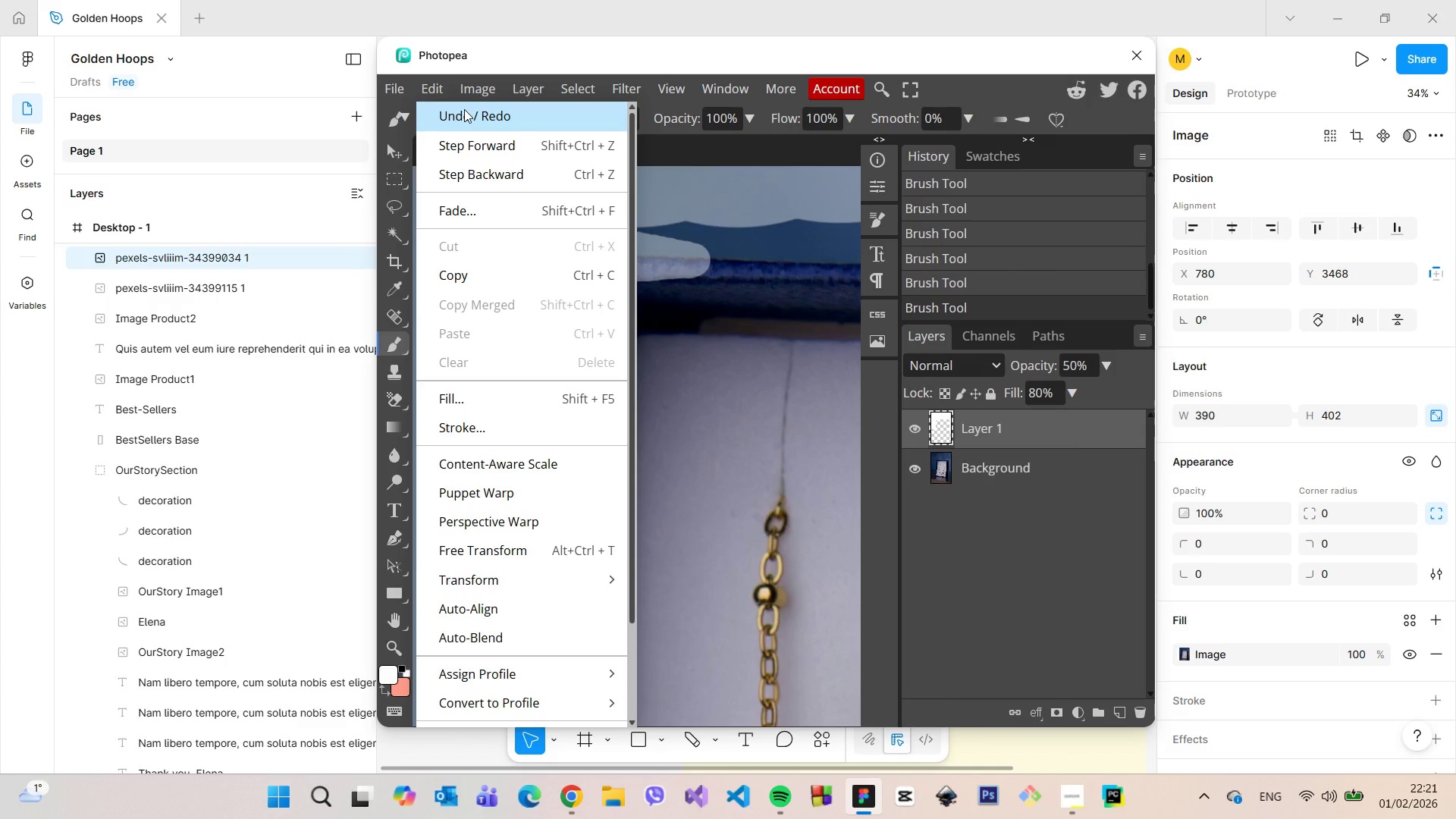 
left_click([464, 109])
 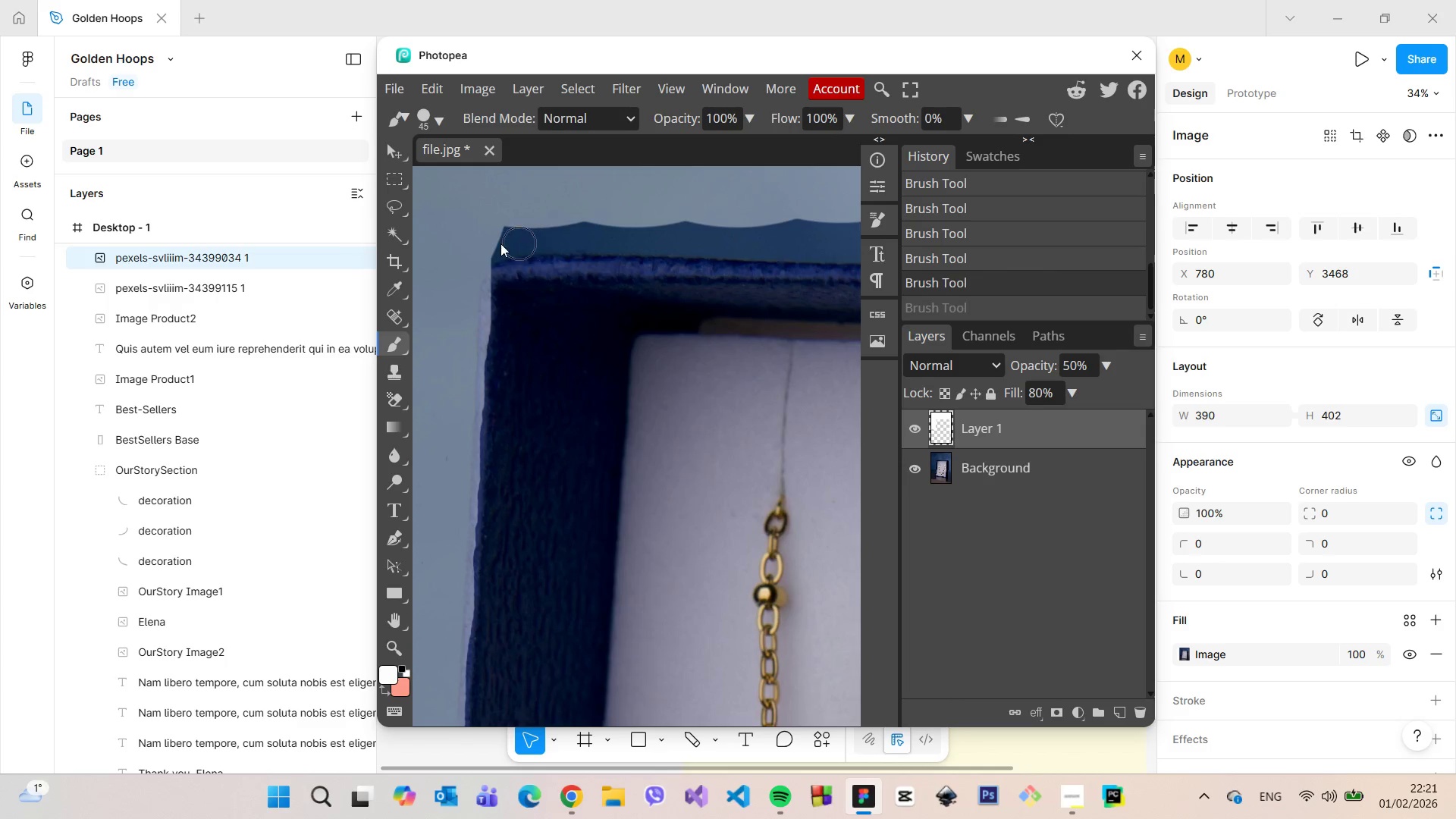 
left_click_drag(start_coordinate=[477, 243], to_coordinate=[649, 220])
 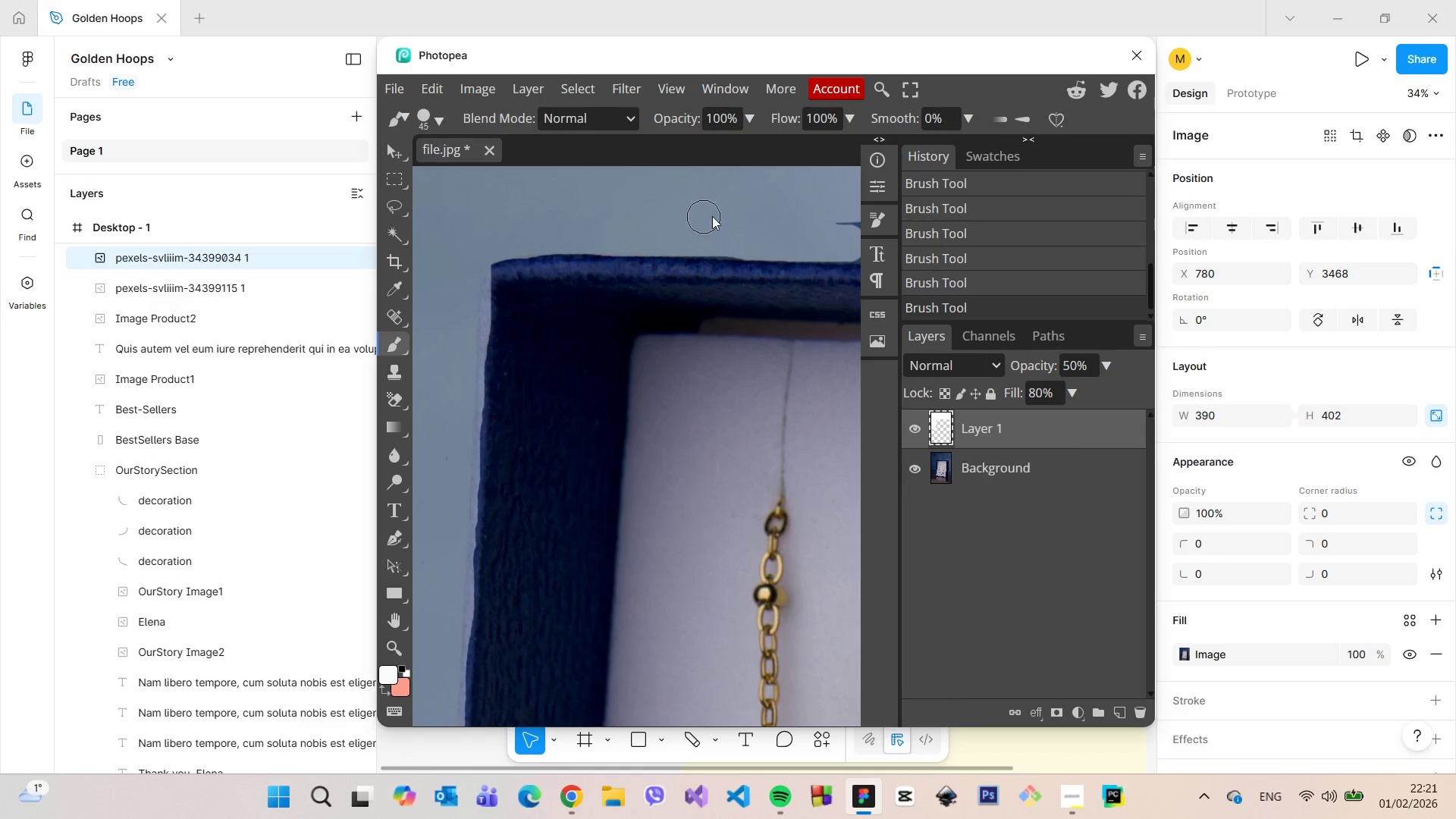 
hold_key(key=ControlLeft, duration=0.58)
scroll: coordinate [714, 216], scroll_direction: down, amount: 4.0
 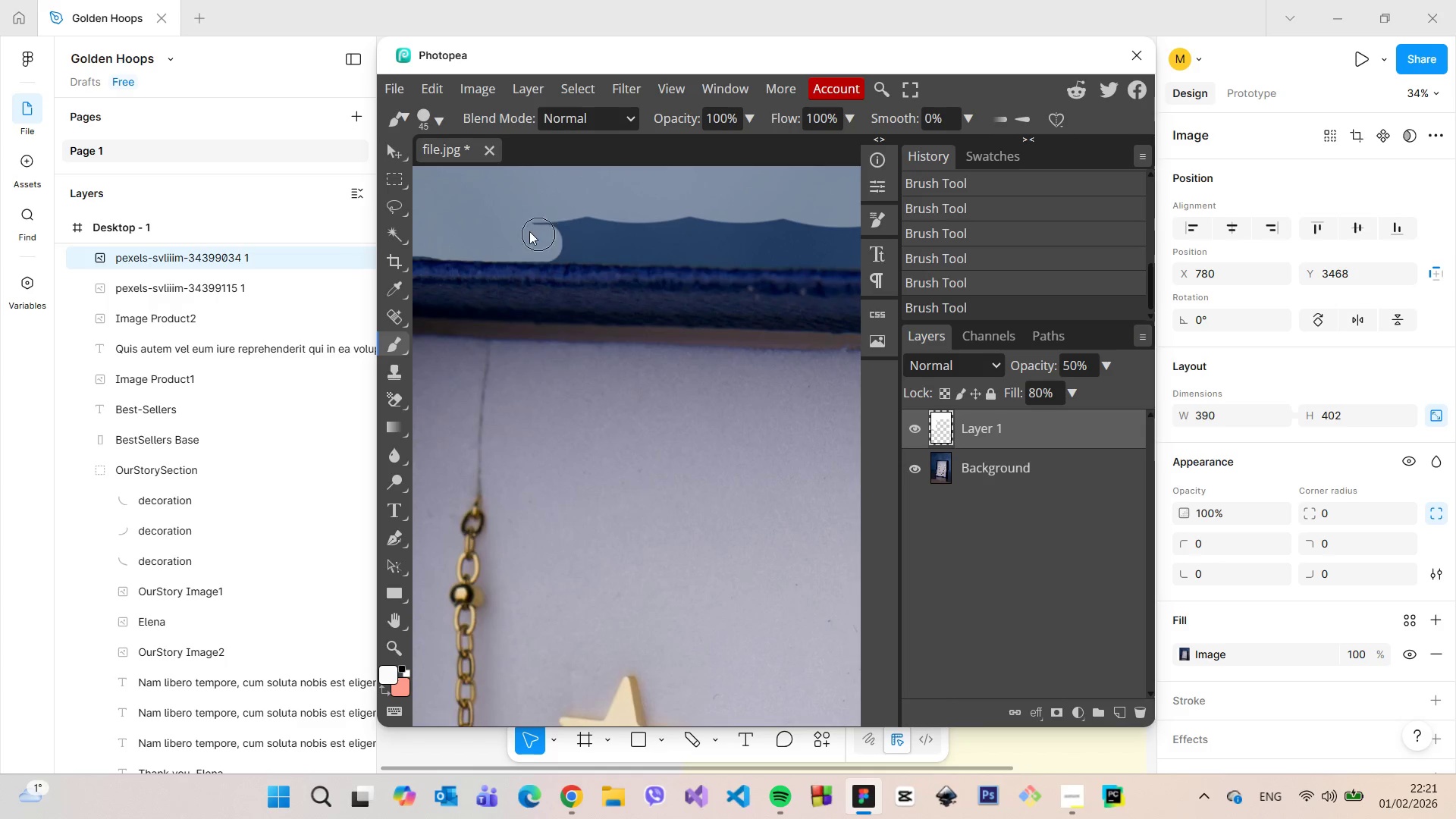 
left_click_drag(start_coordinate=[525, 230], to_coordinate=[713, 233])
 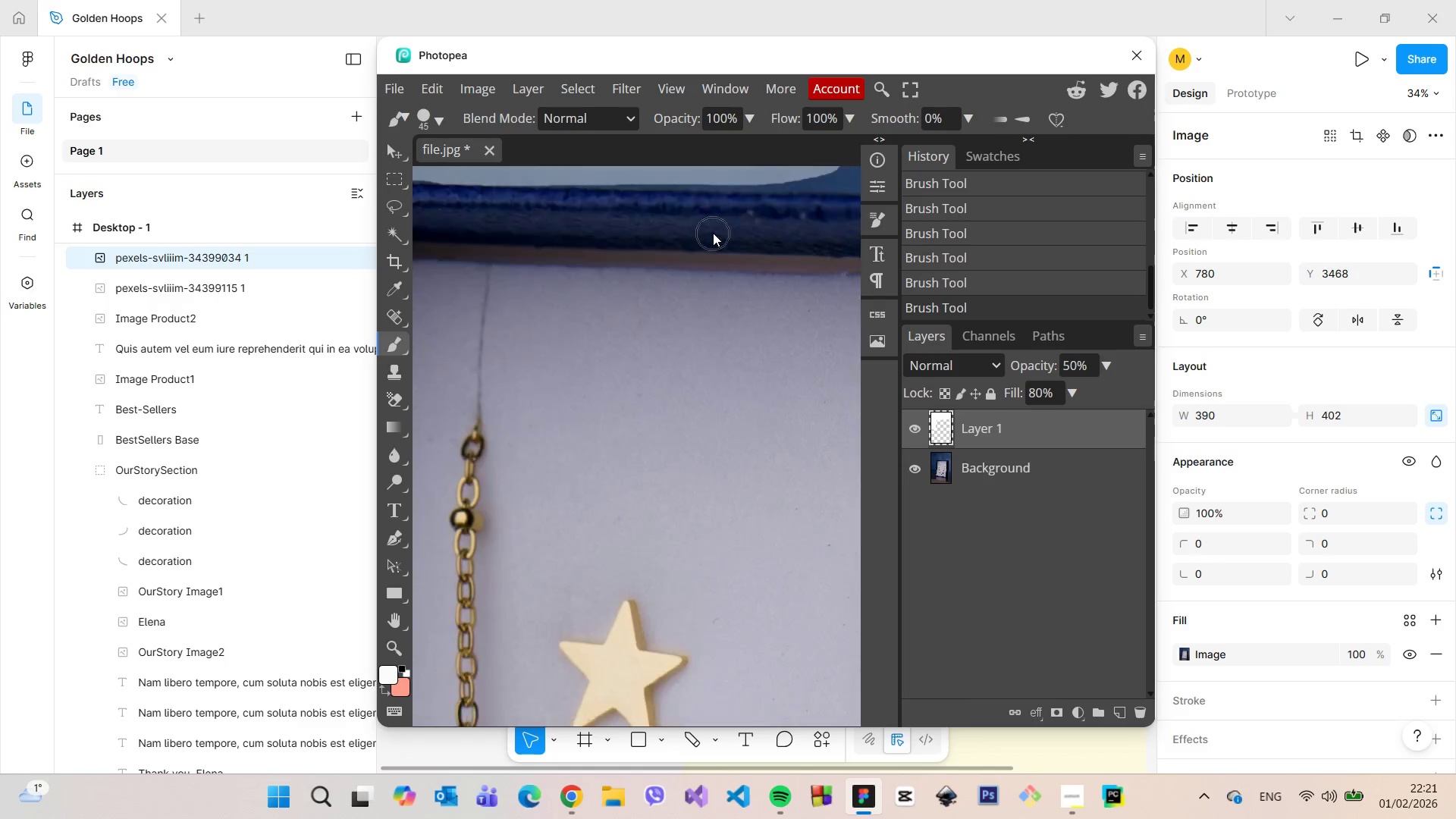 
hold_key(key=ControlLeft, duration=0.31)
scroll: coordinate [711, 231], scroll_direction: down, amount: 1.0
 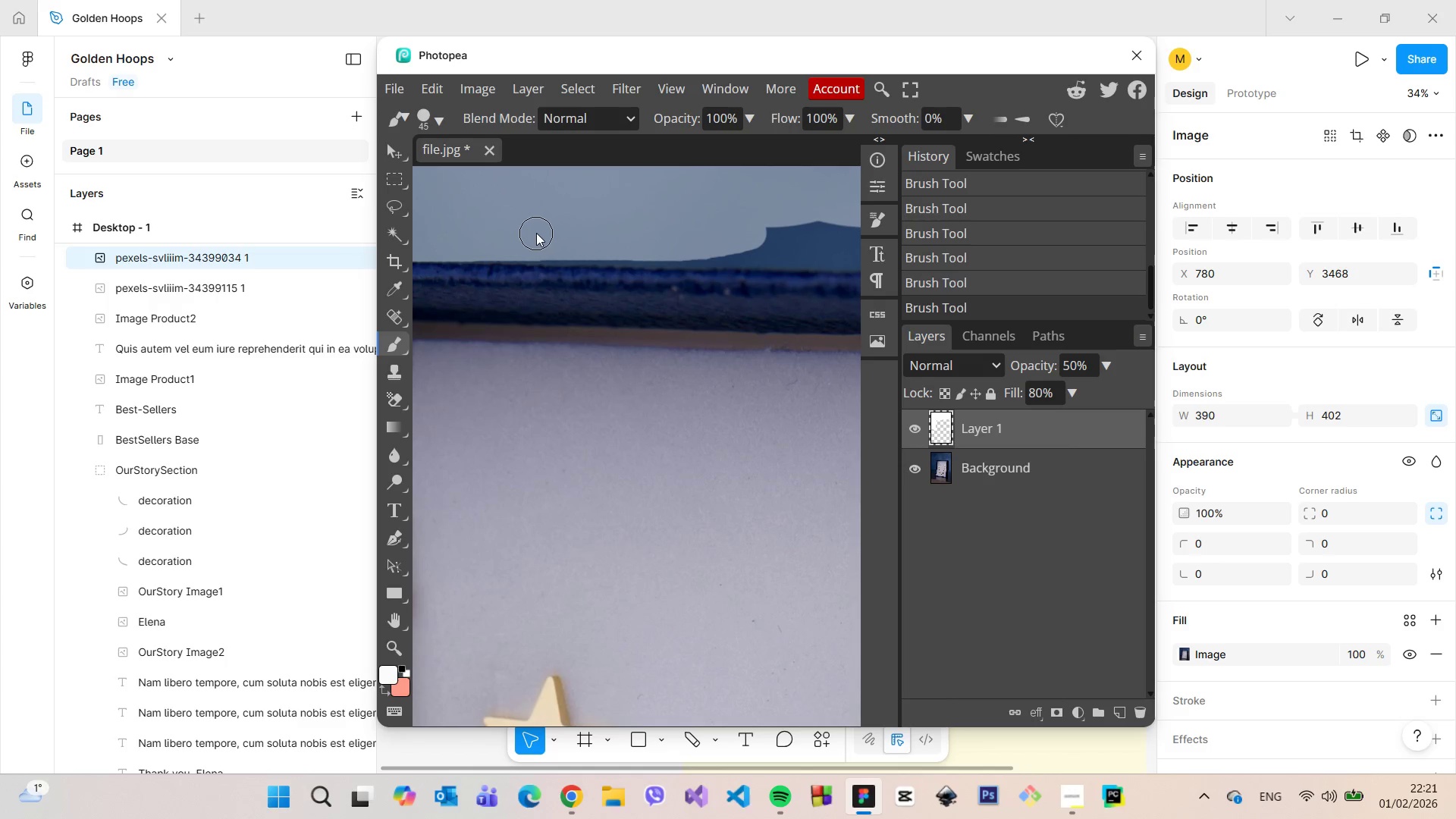 
left_click_drag(start_coordinate=[540, 234], to_coordinate=[864, 249])
 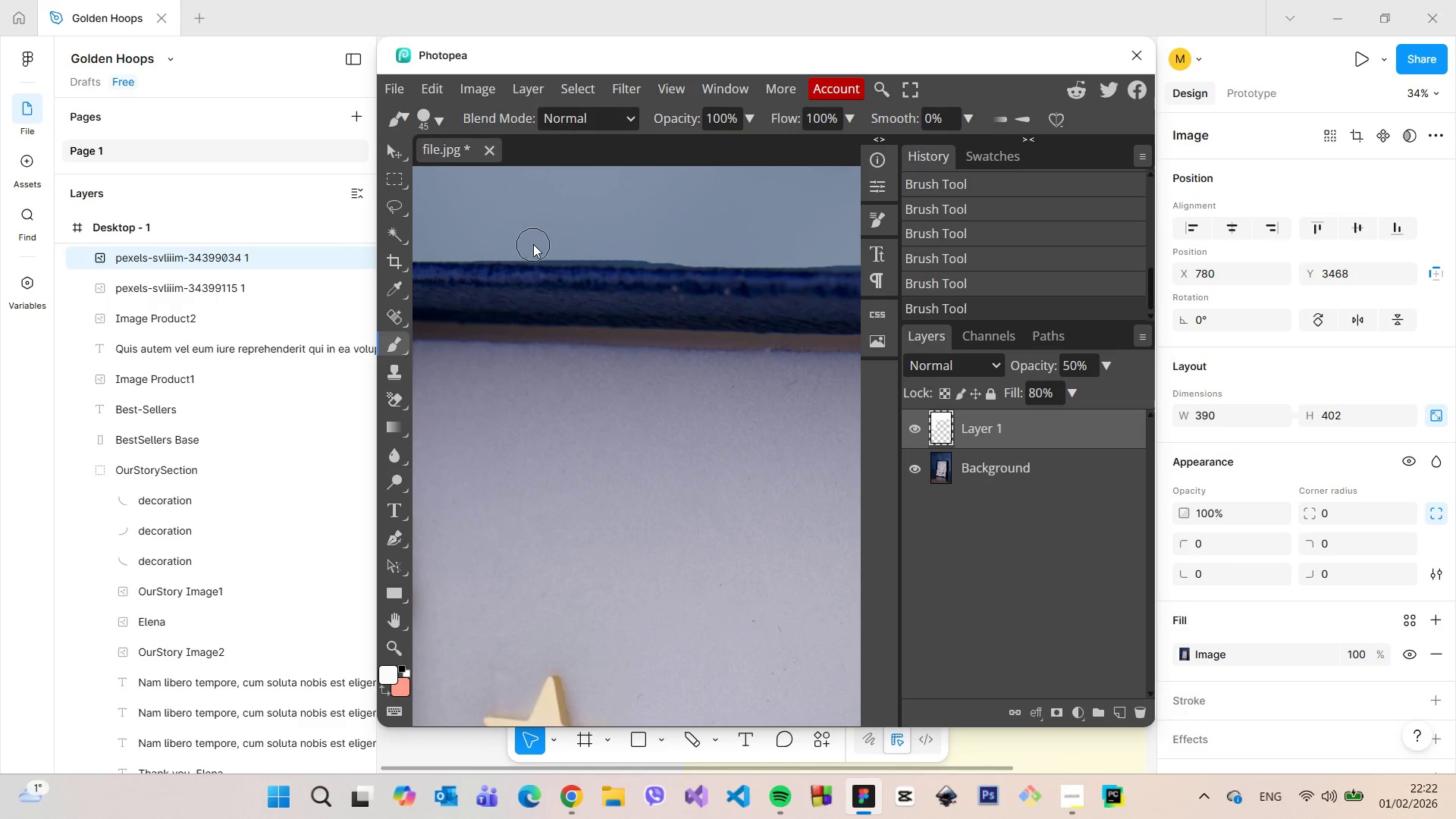 
left_click_drag(start_coordinate=[532, 243], to_coordinate=[739, 247])
 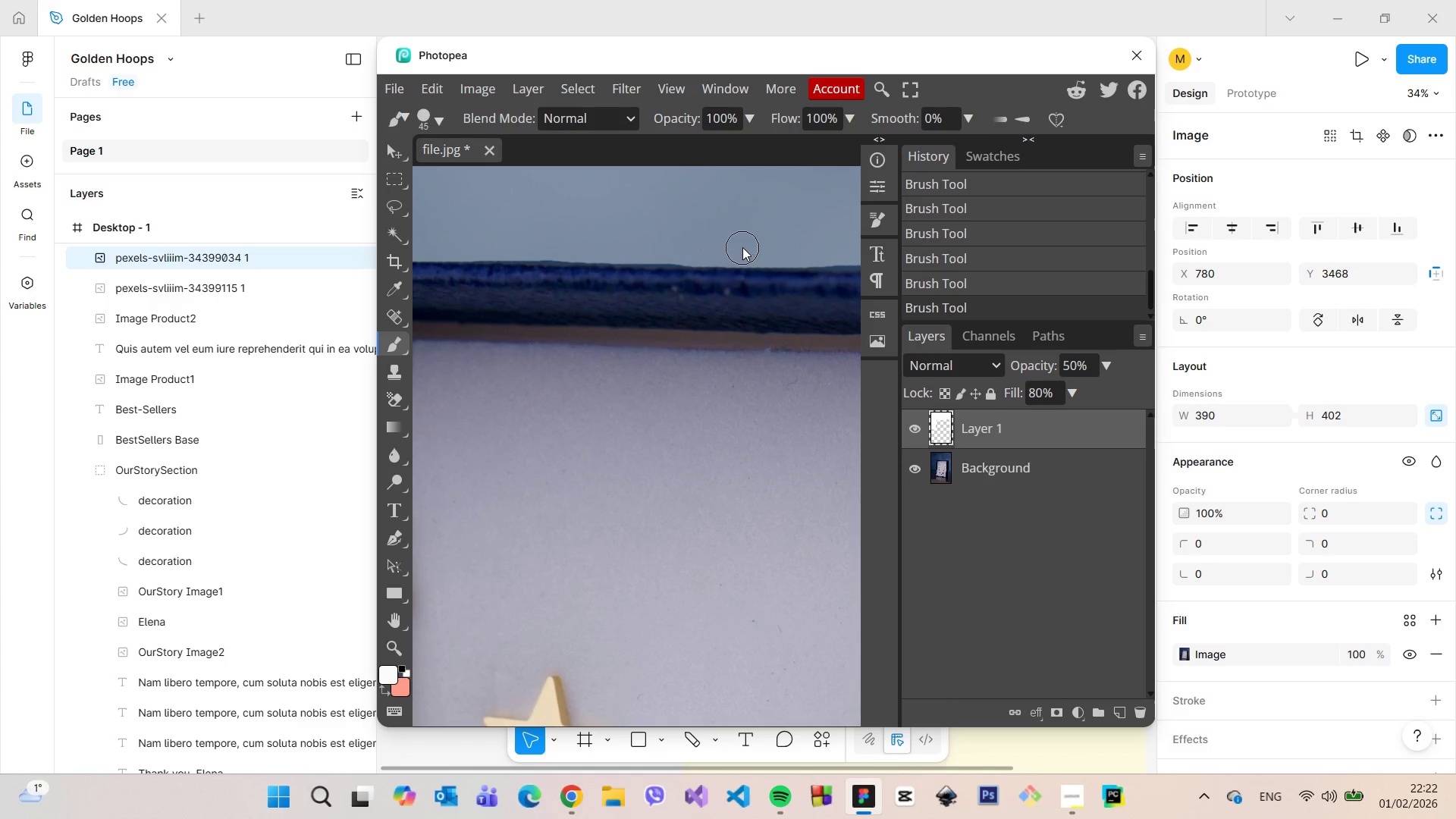 
hold_key(key=ControlLeft, duration=0.52)
scroll: coordinate [742, 247], scroll_direction: down, amount: 4.0
 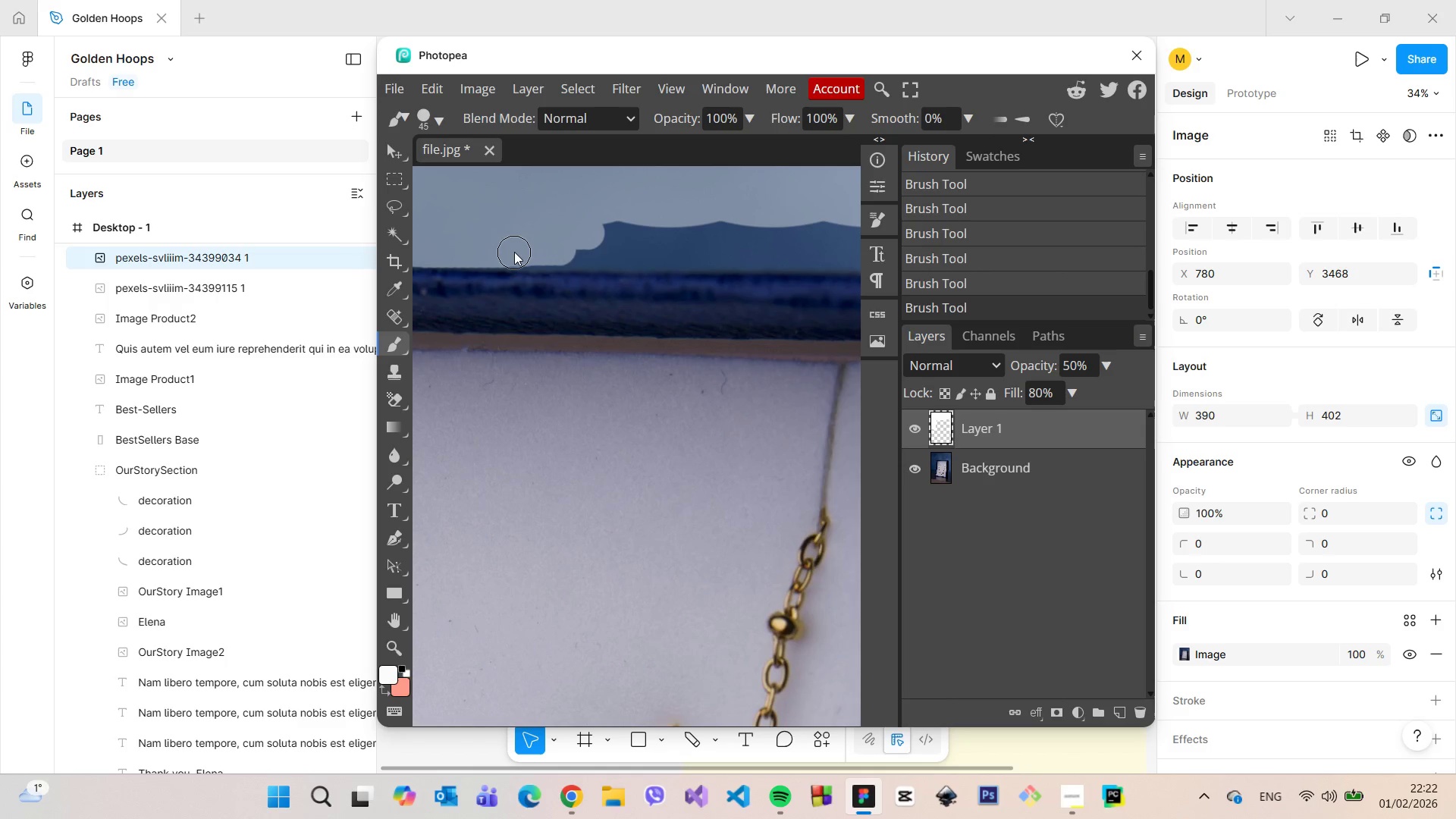 
left_click_drag(start_coordinate=[508, 252], to_coordinate=[674, 233])
 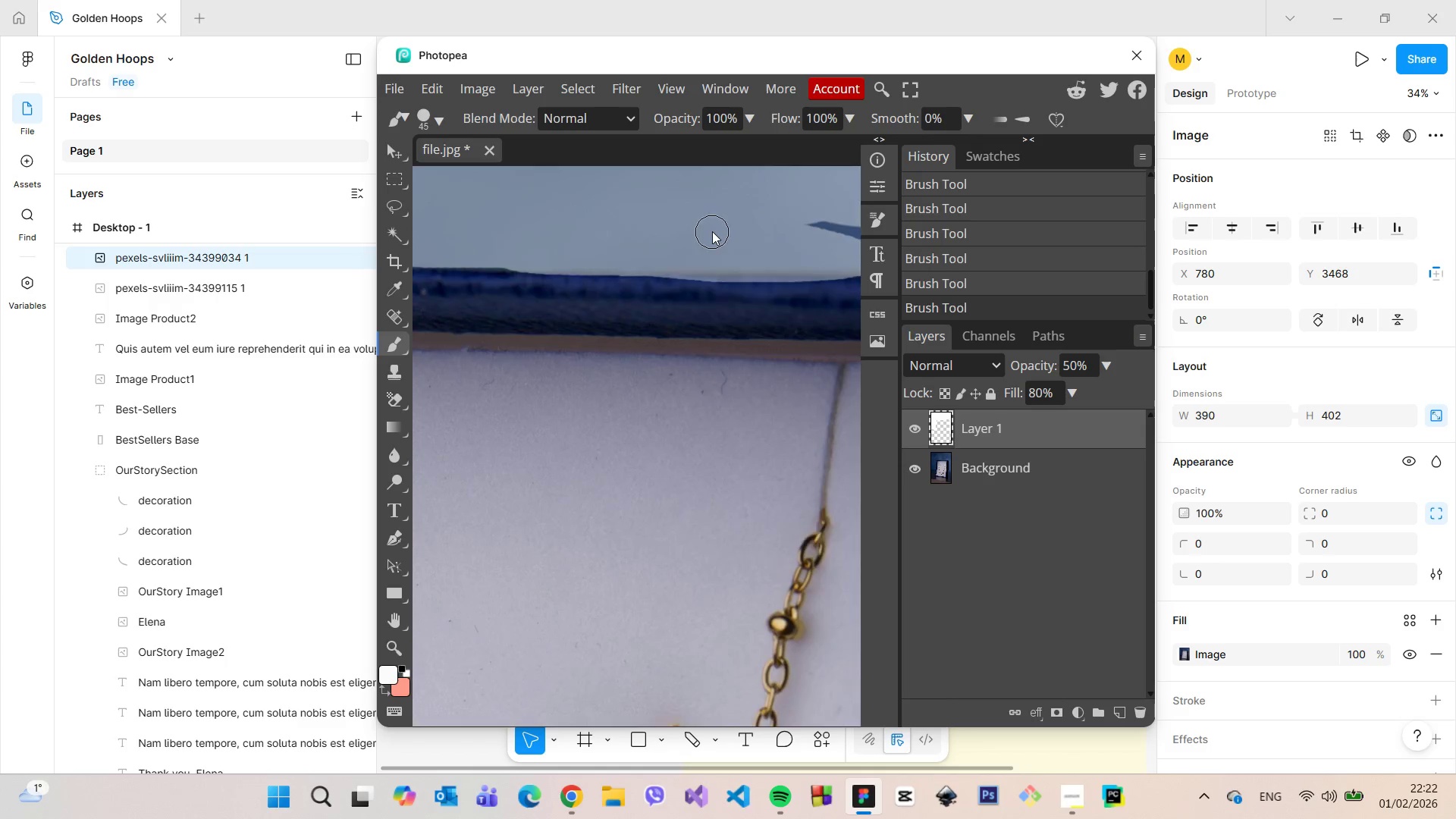 
hold_key(key=ControlLeft, duration=0.52)
scroll: coordinate [714, 231], scroll_direction: down, amount: 2.0
 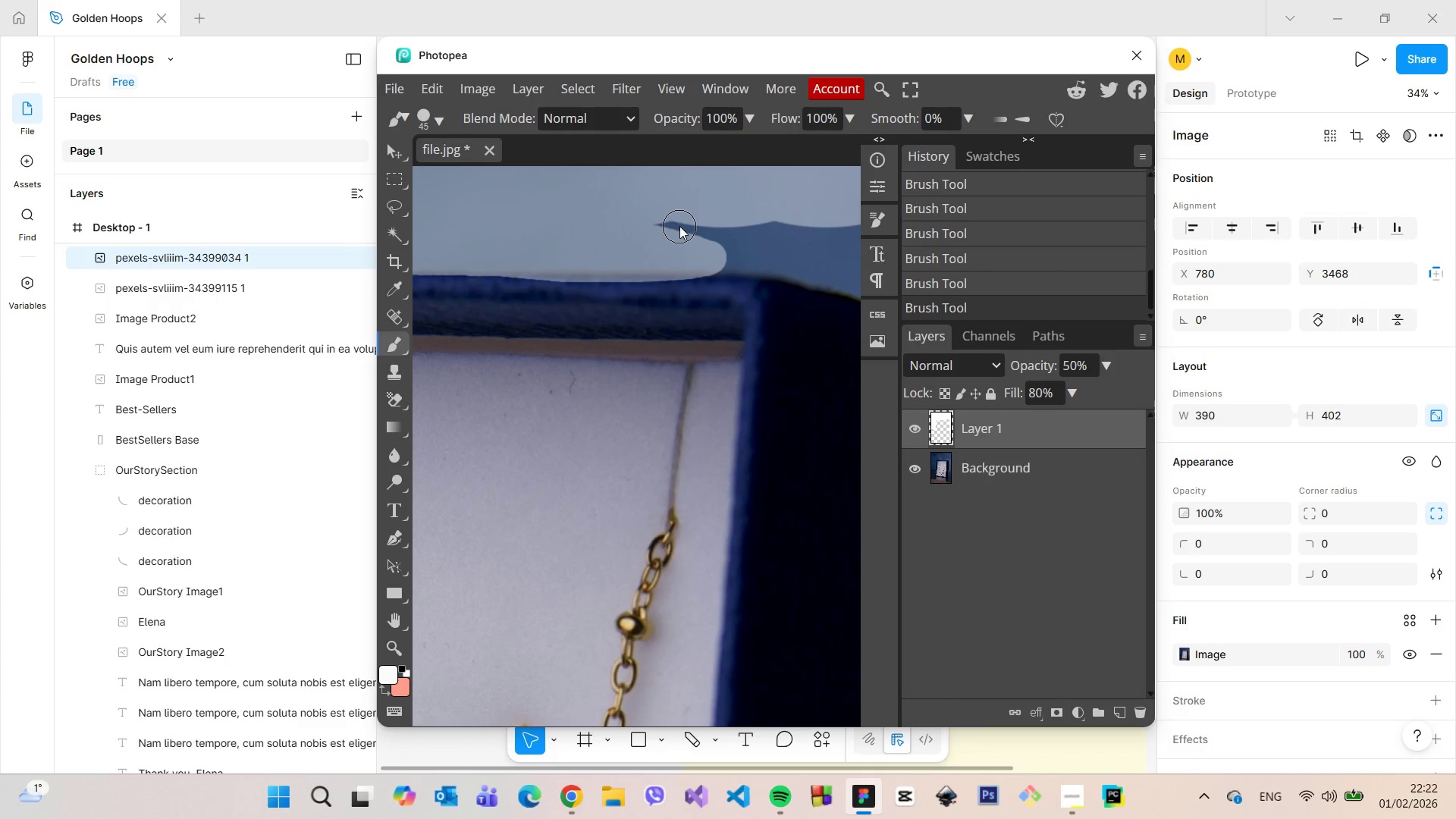 
left_click_drag(start_coordinate=[679, 226], to_coordinate=[625, 251])
 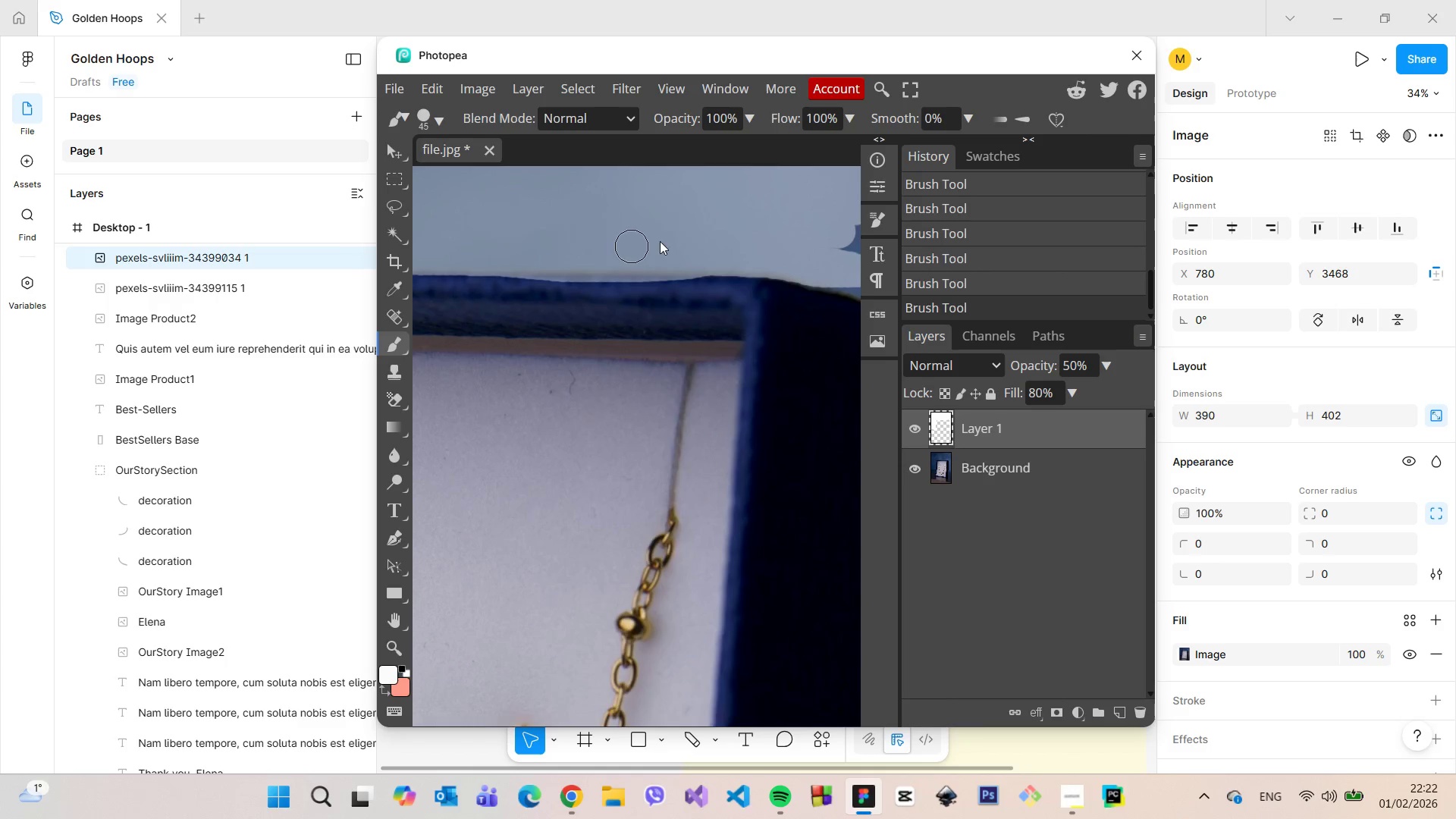 
hold_key(key=ControlLeft, duration=0.52)
scroll: coordinate [739, 243], scroll_direction: down, amount: 3.0
 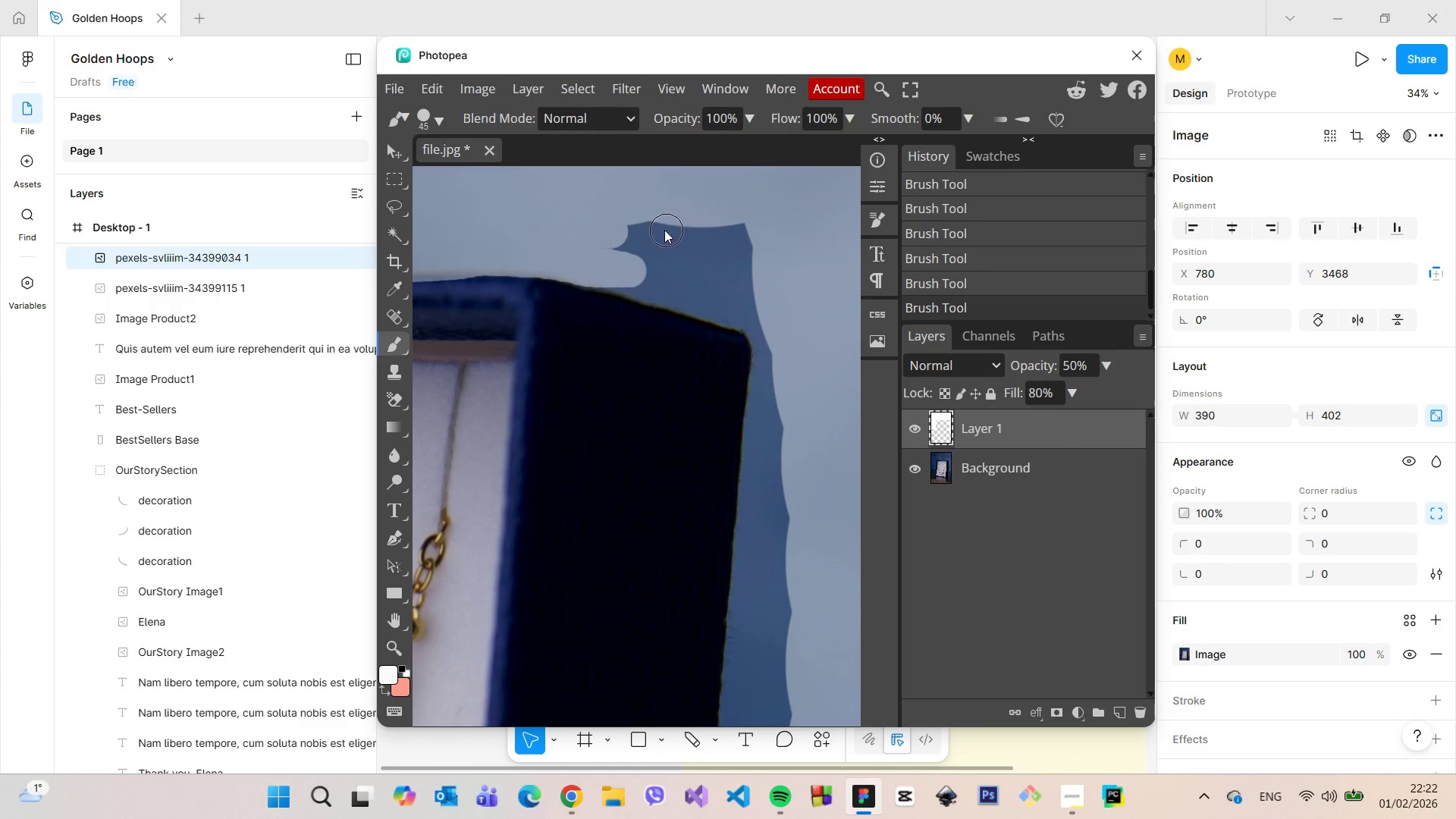 
left_click_drag(start_coordinate=[664, 230], to_coordinate=[718, 232])
 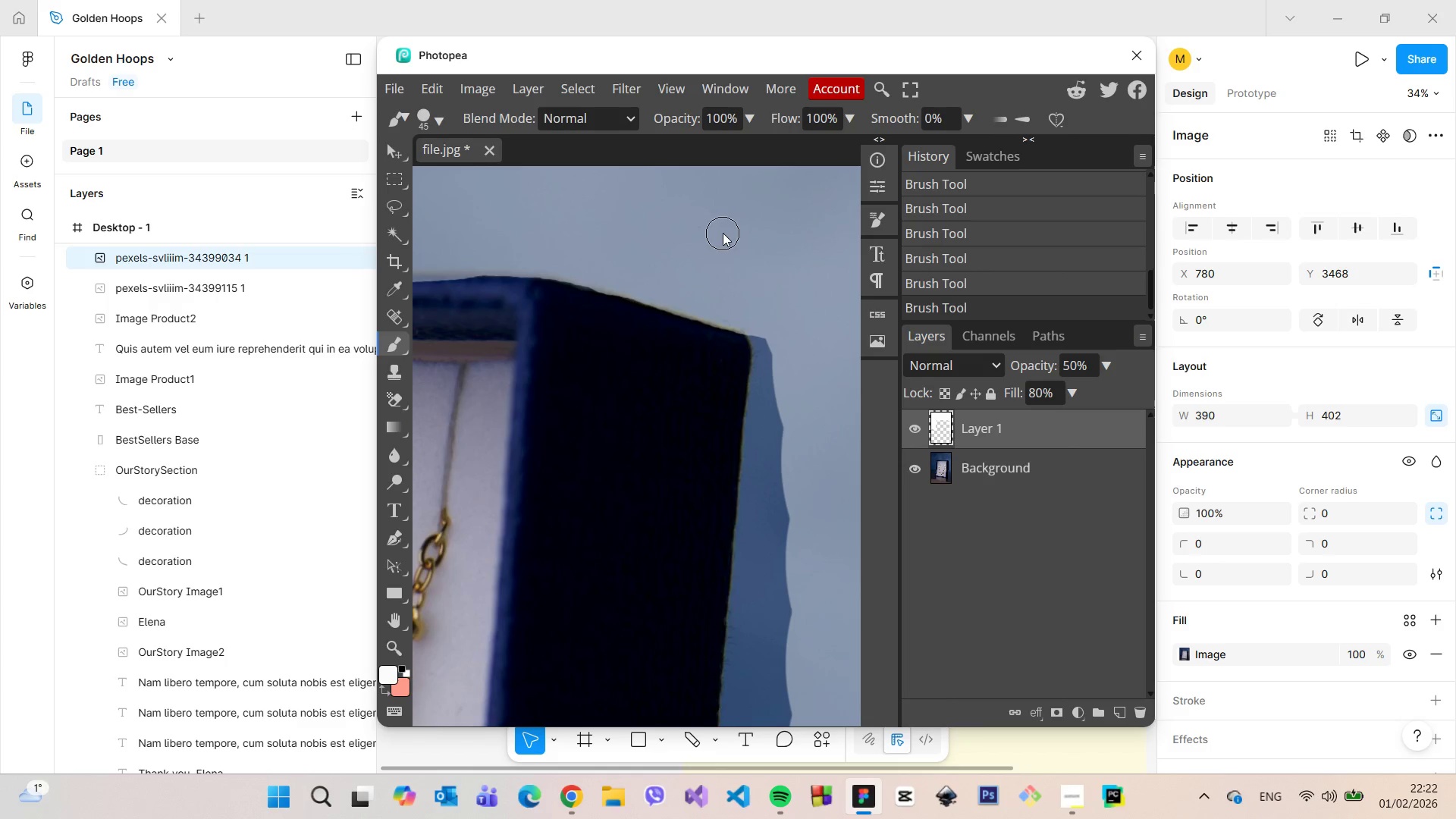 
scroll: coordinate [742, 236], scroll_direction: down, amount: 1.0
 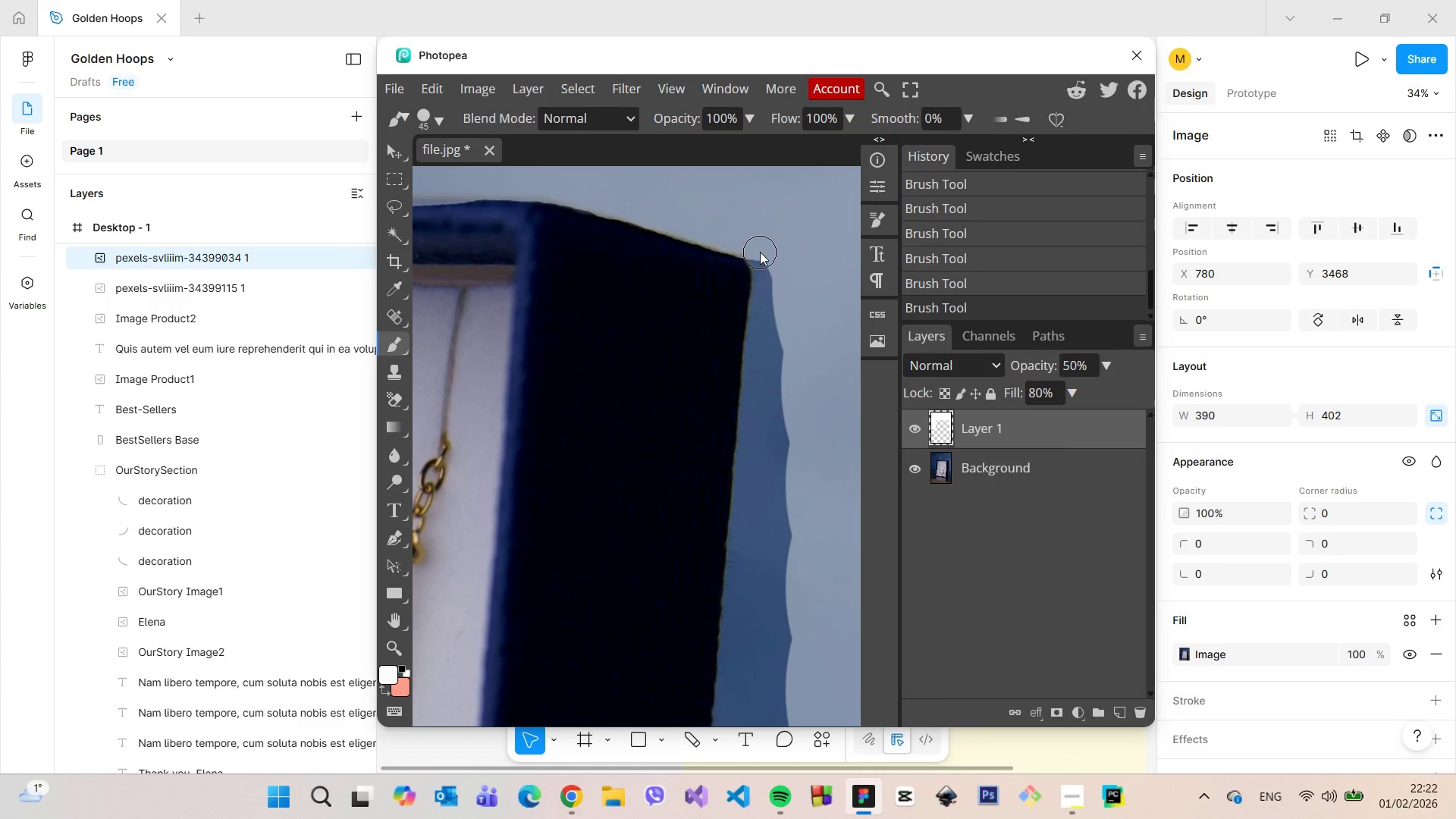 
left_click_drag(start_coordinate=[760, 252], to_coordinate=[790, 347])
 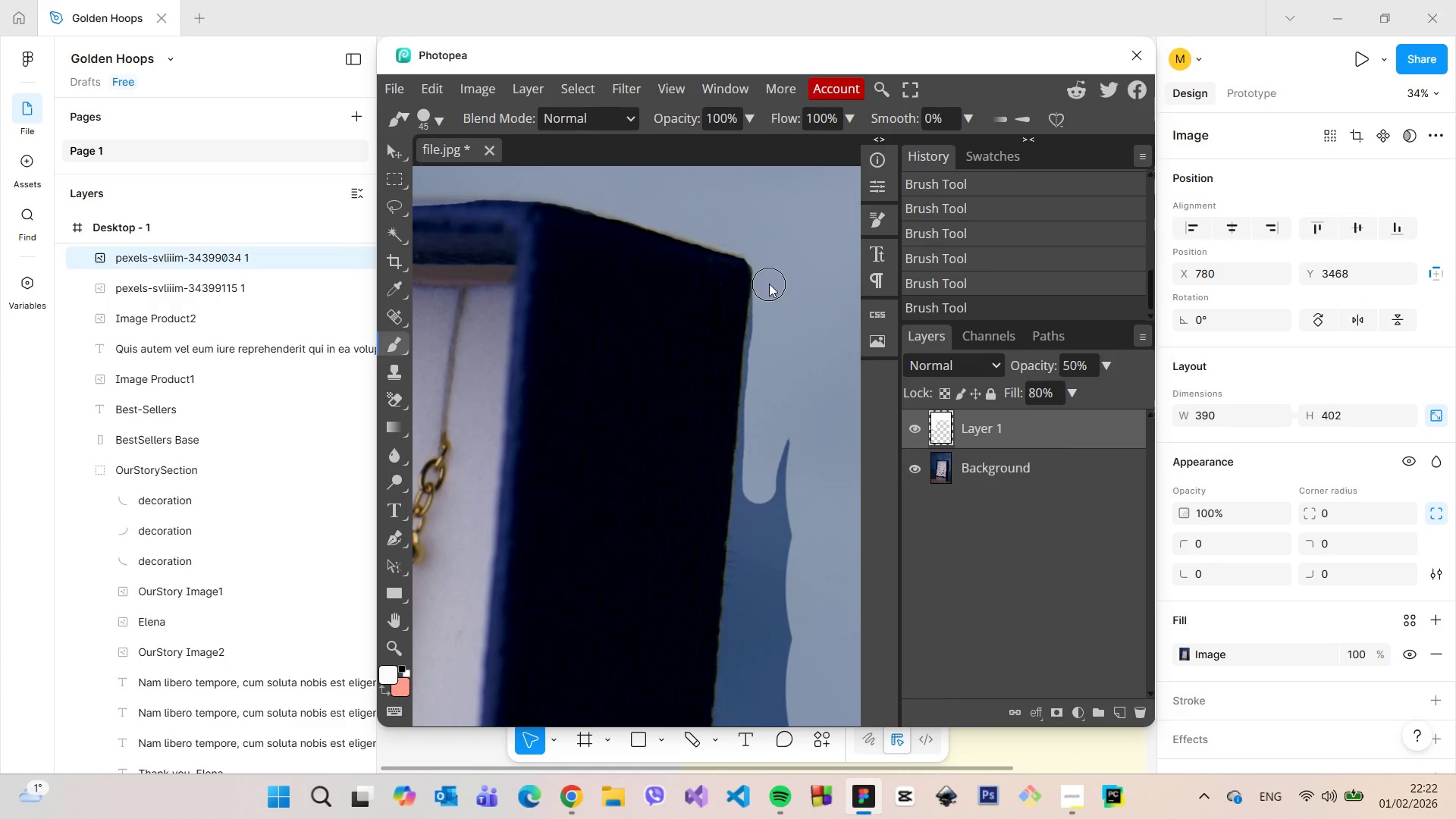 
left_click_drag(start_coordinate=[769, 285], to_coordinate=[774, 622])
 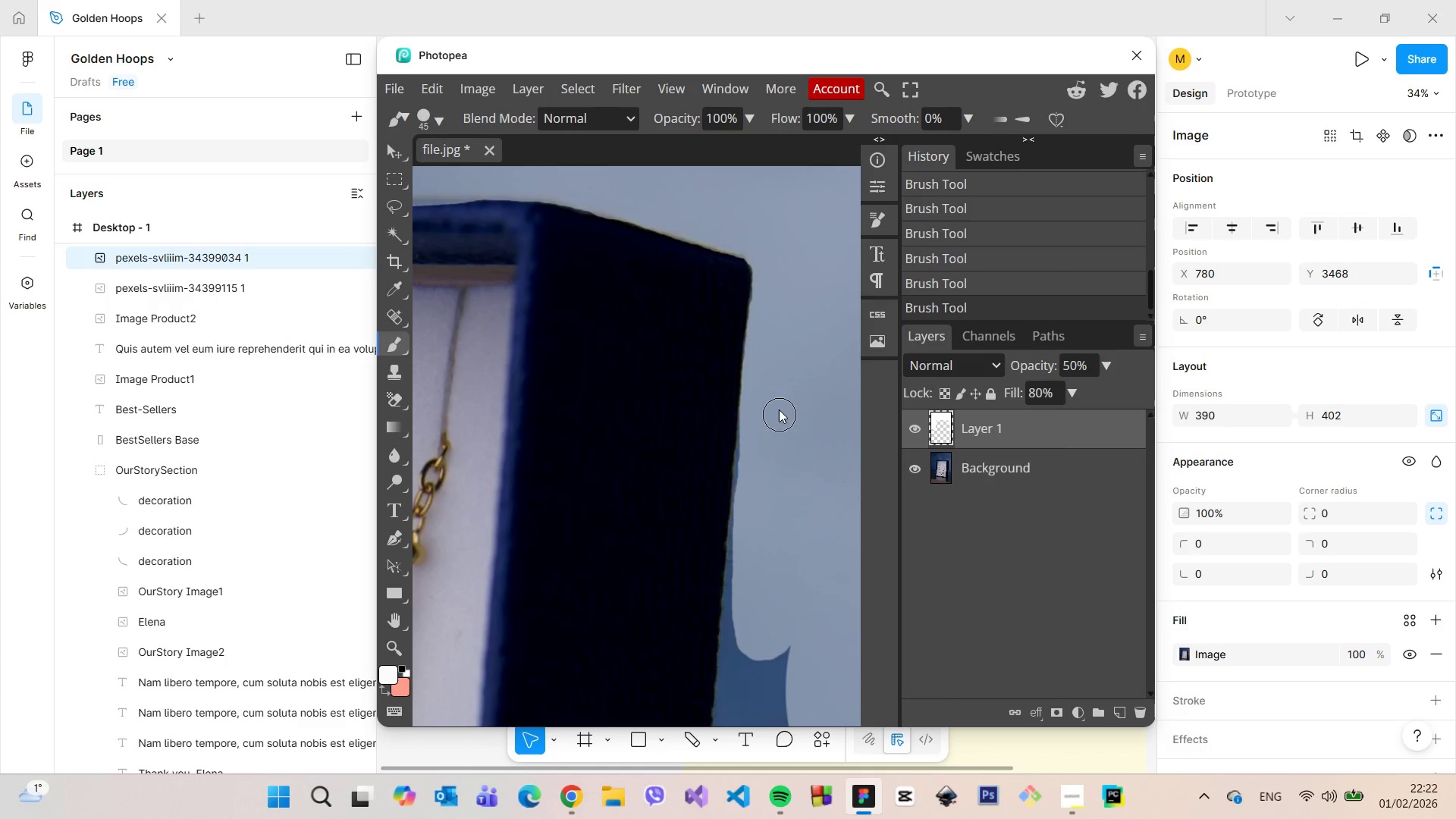 
scroll: coordinate [777, 406], scroll_direction: down, amount: 2.0
 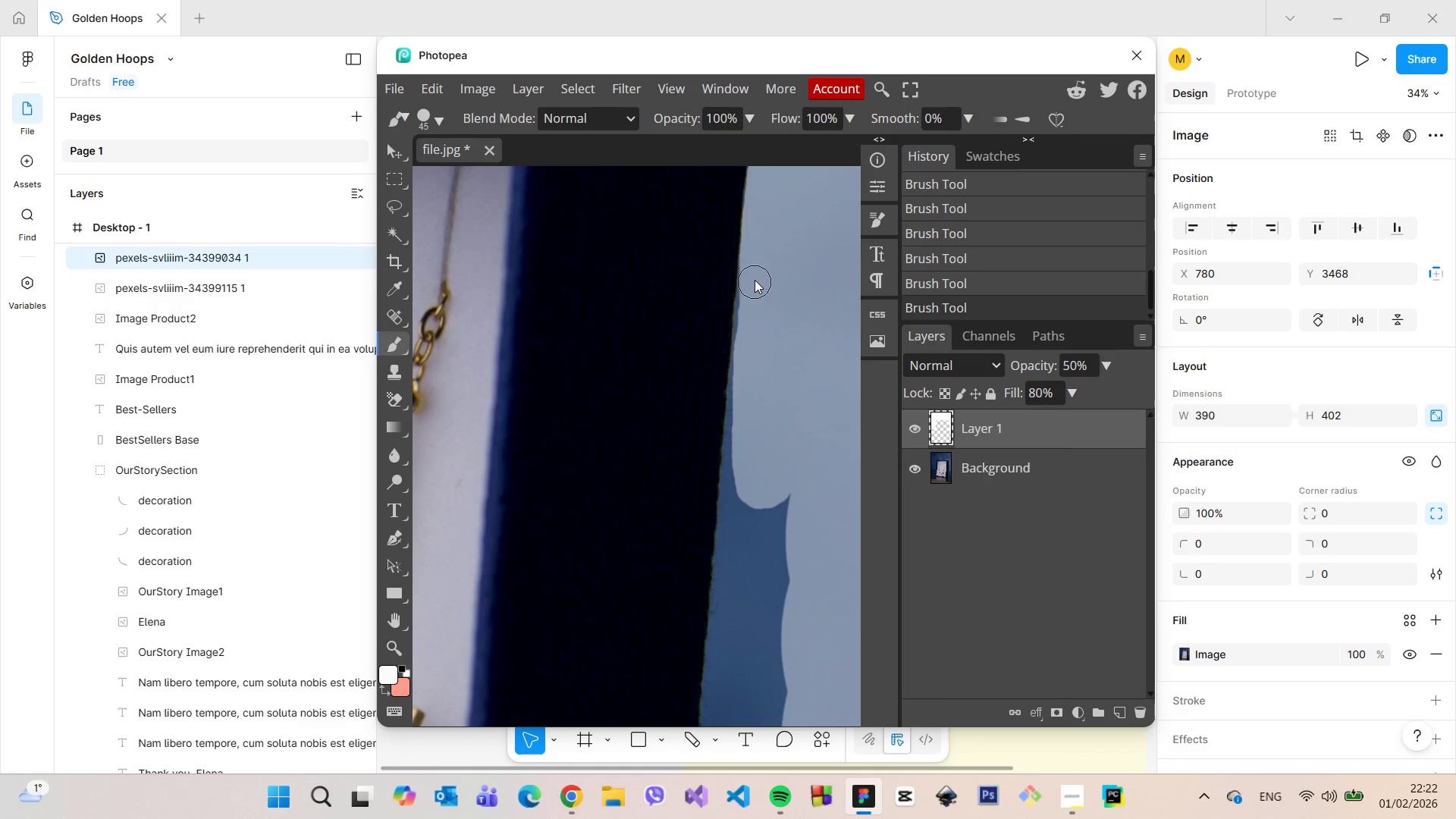 
left_click_drag(start_coordinate=[755, 276], to_coordinate=[781, 549])
 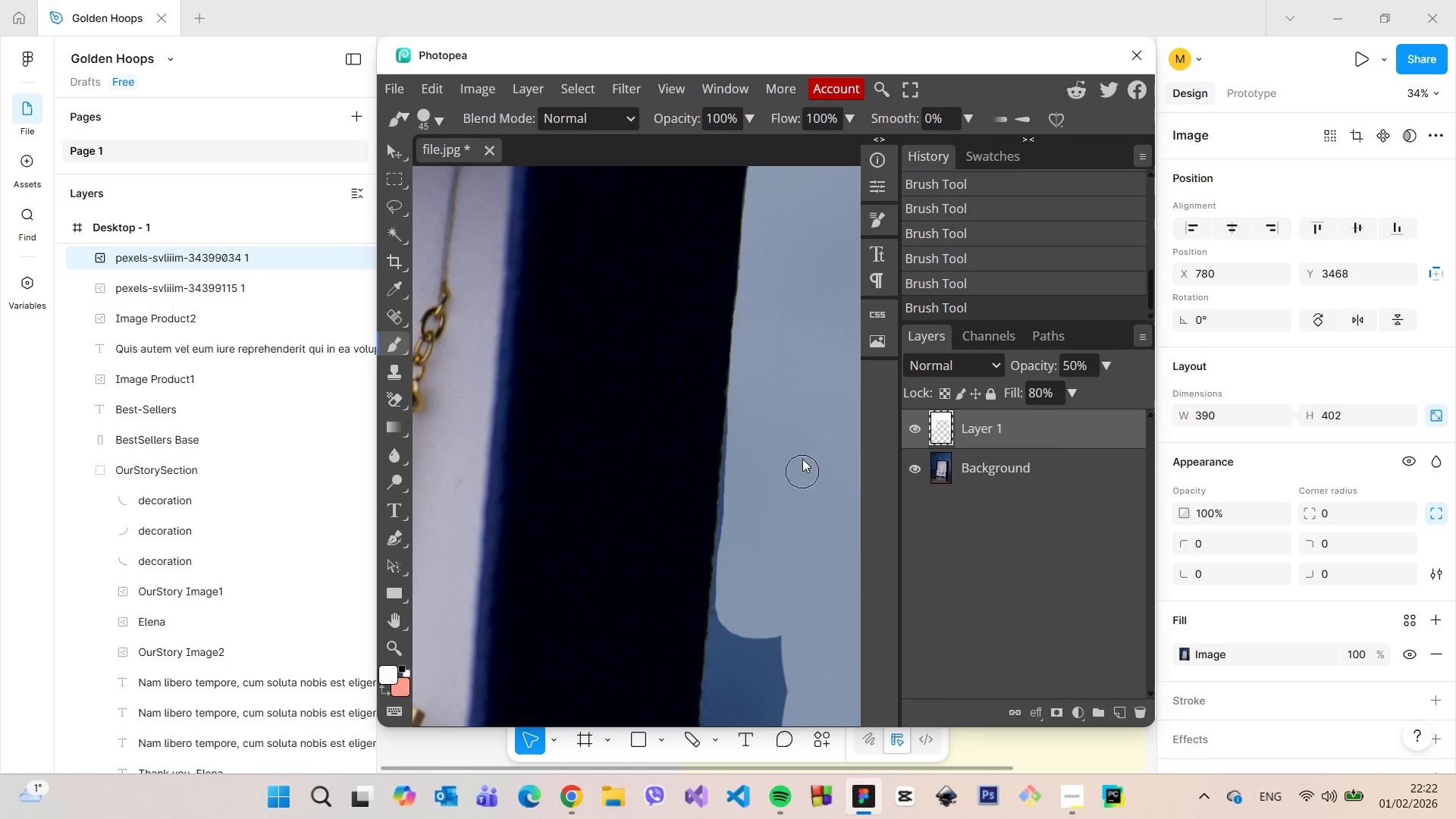 
scroll: coordinate [802, 459], scroll_direction: down, amount: 1.0
 